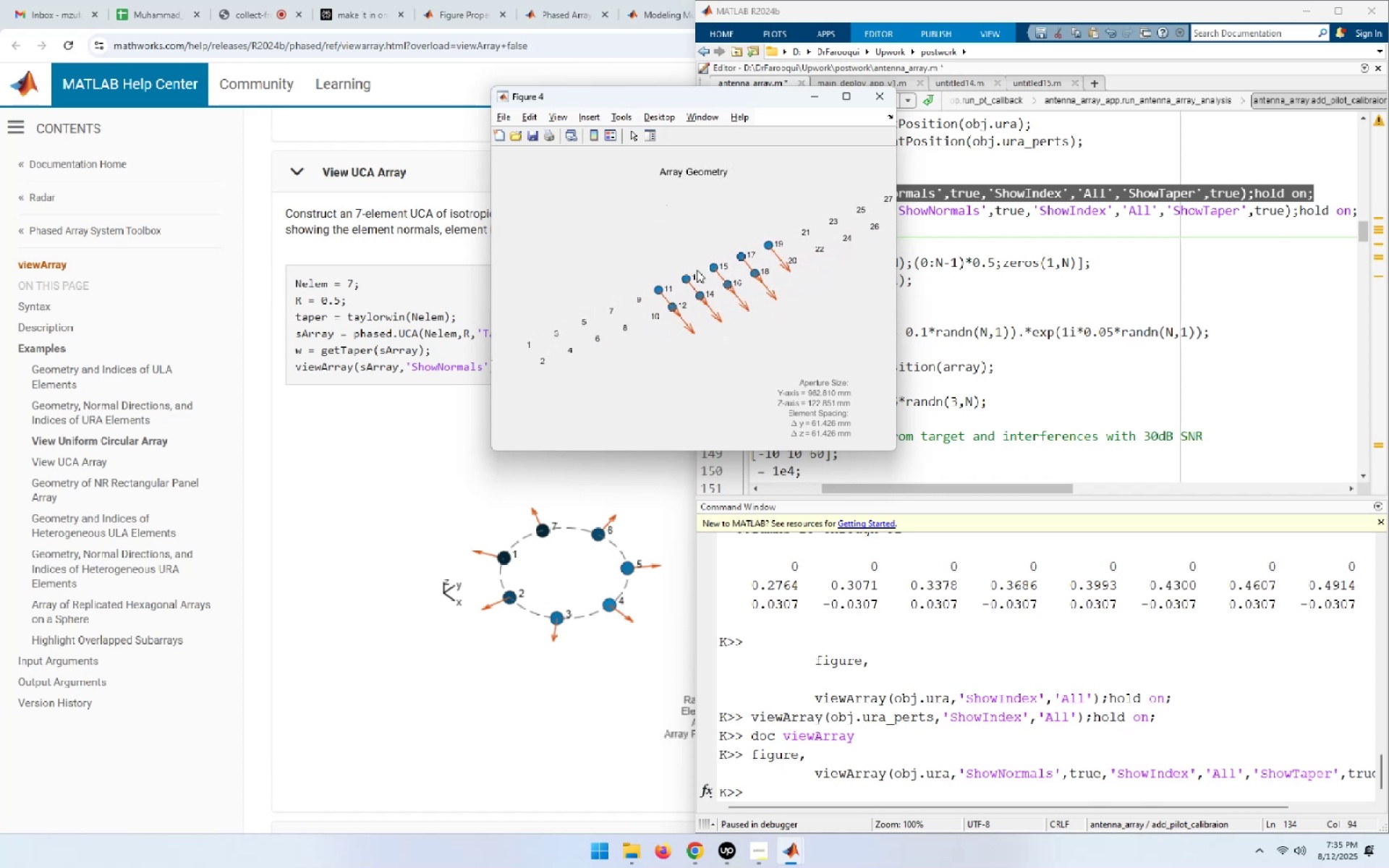 
left_click_drag(start_coordinate=[697, 270], to_coordinate=[811, 340])
 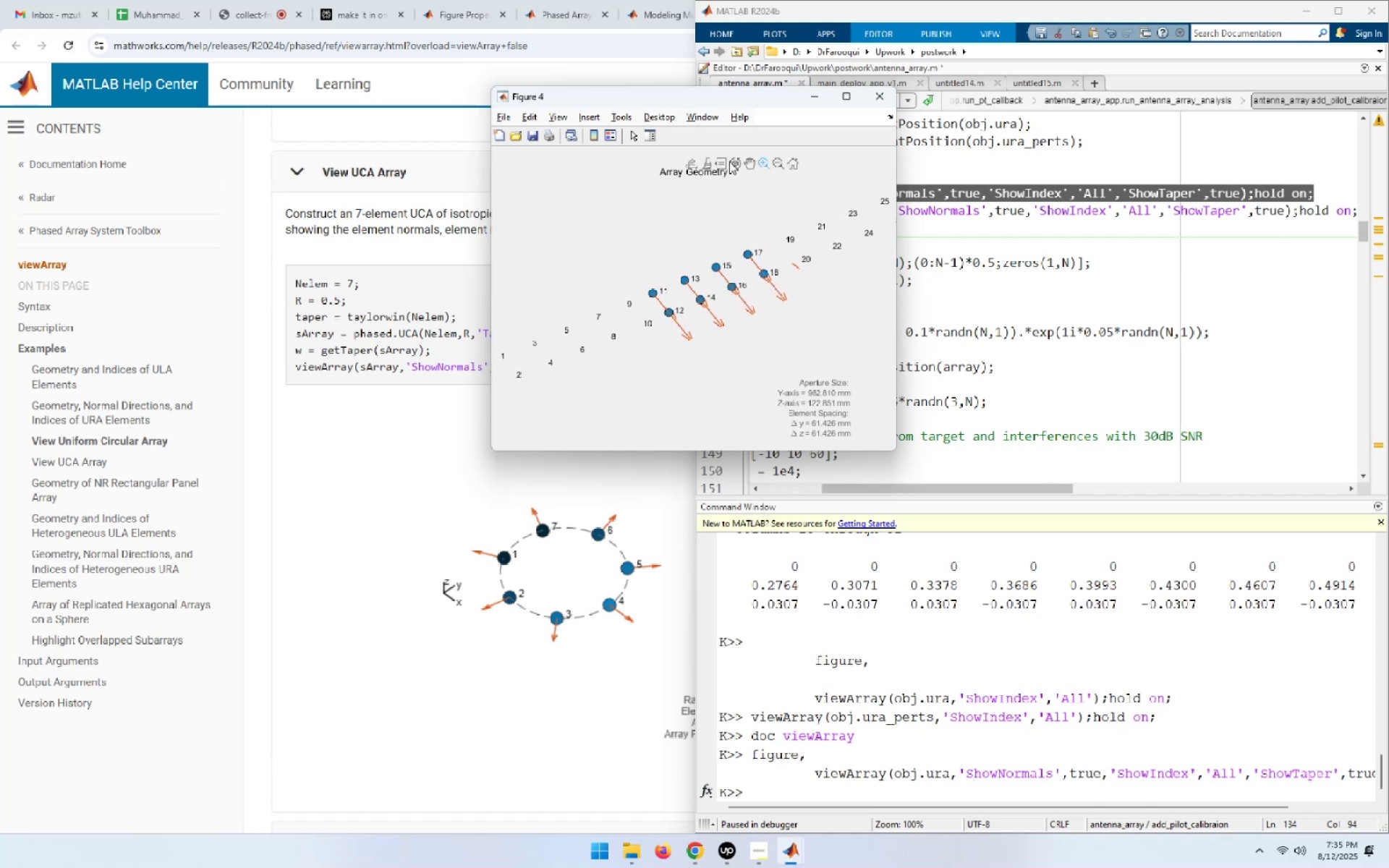 
left_click([730, 161])
 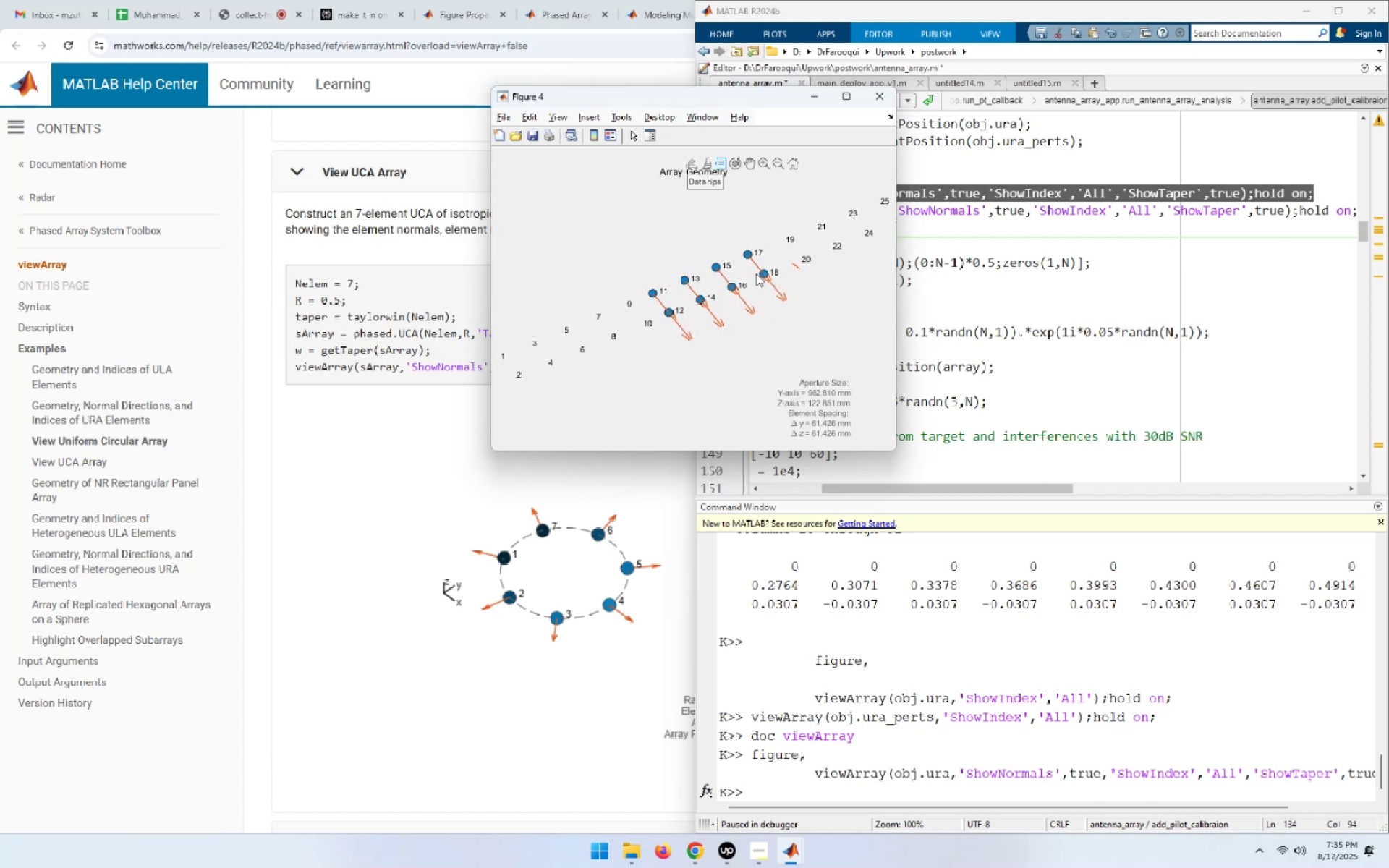 
left_click_drag(start_coordinate=[756, 274], to_coordinate=[739, 267])
 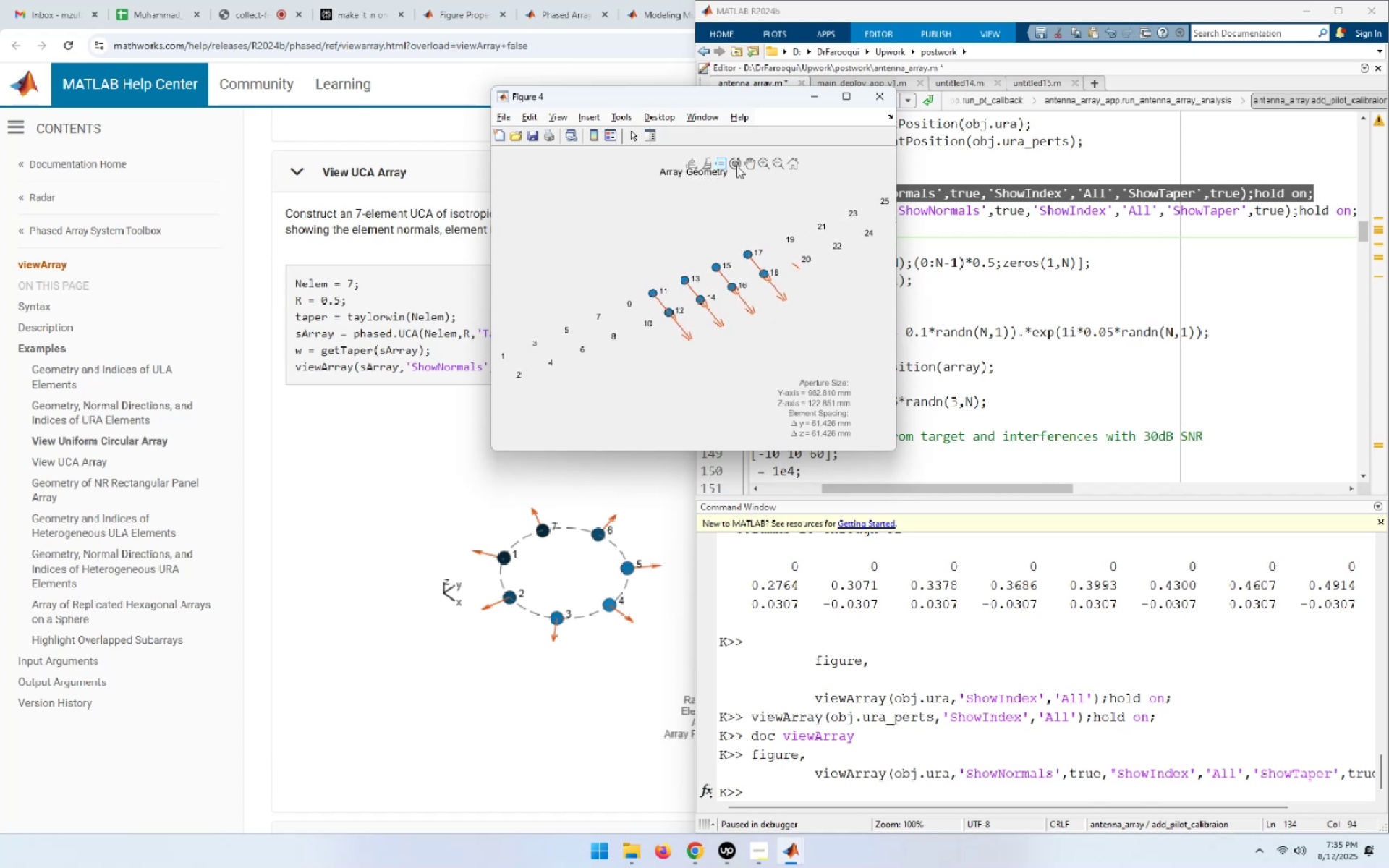 
left_click([736, 165])
 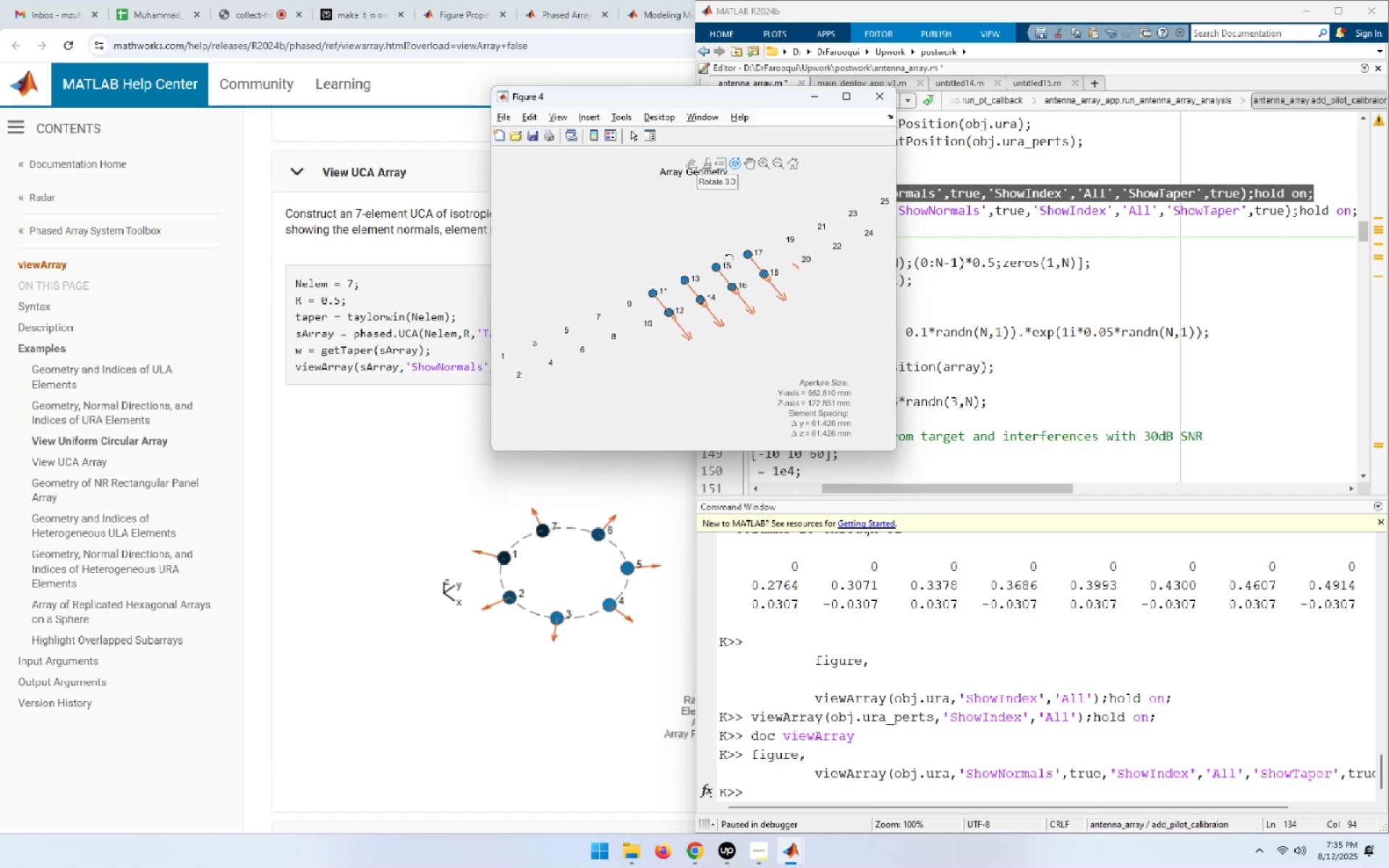 
left_click_drag(start_coordinate=[728, 292], to_coordinate=[752, 297])
 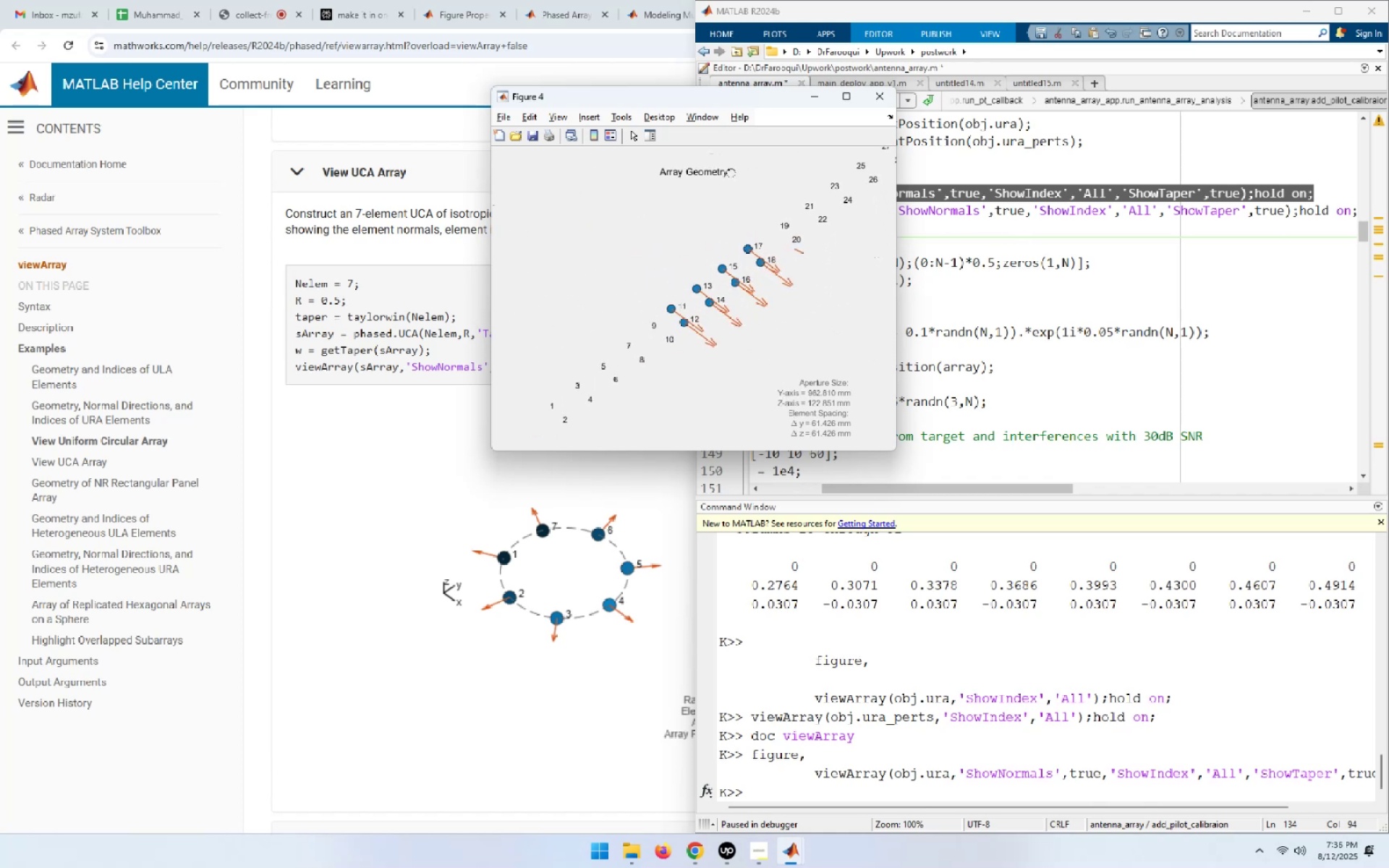 
right_click([717, 245])
 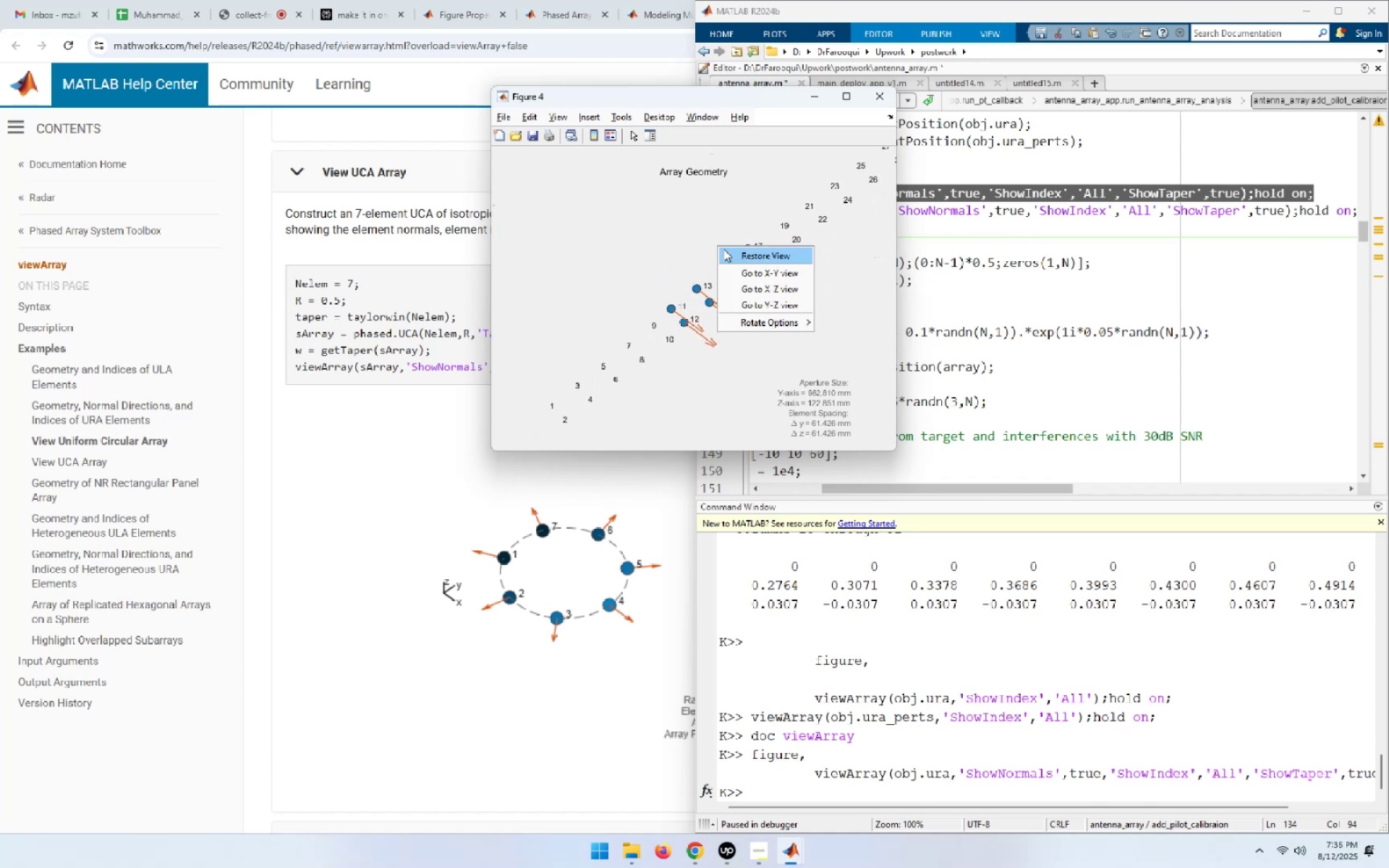 
left_click([730, 252])
 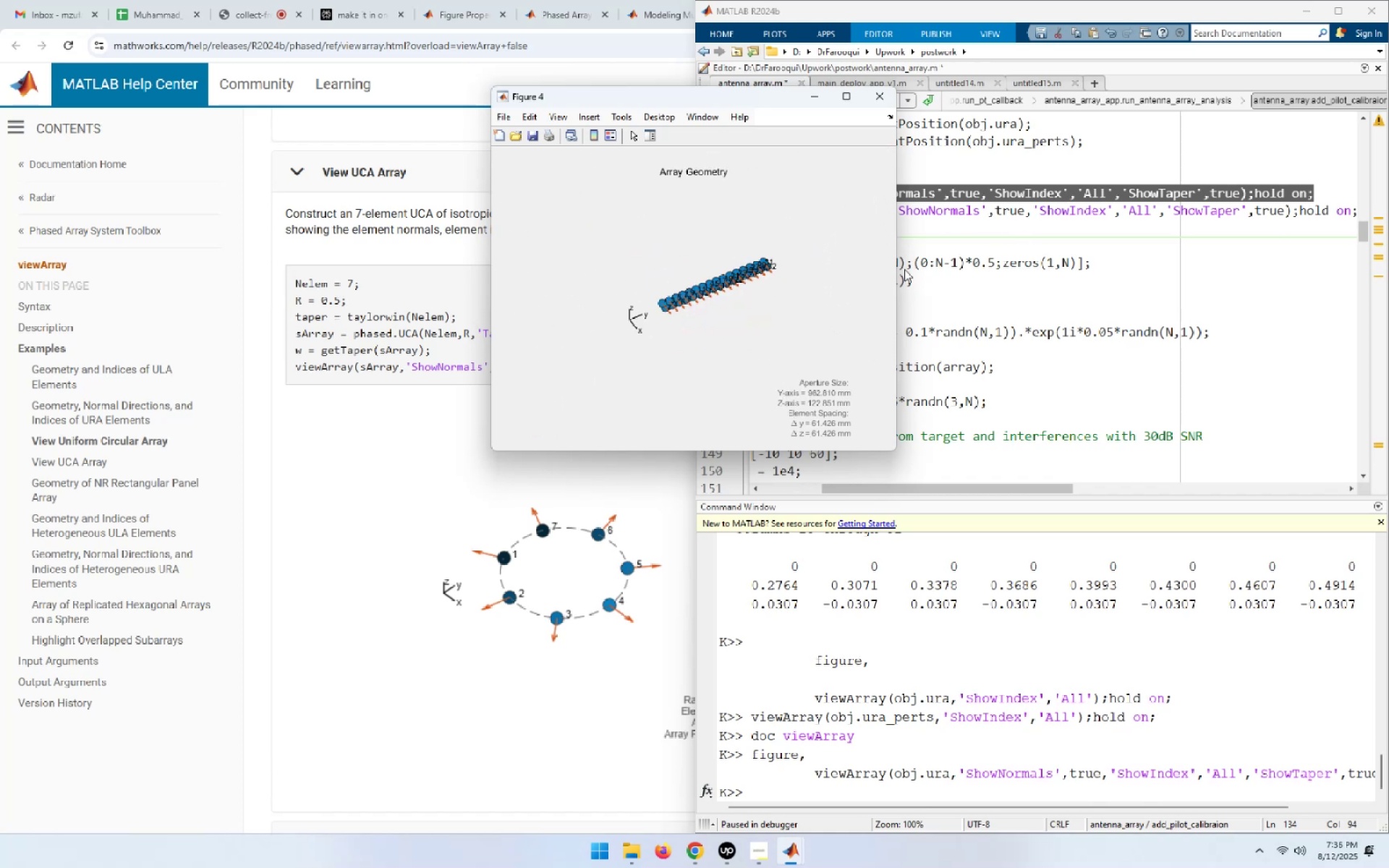 
left_click([920, 242])
 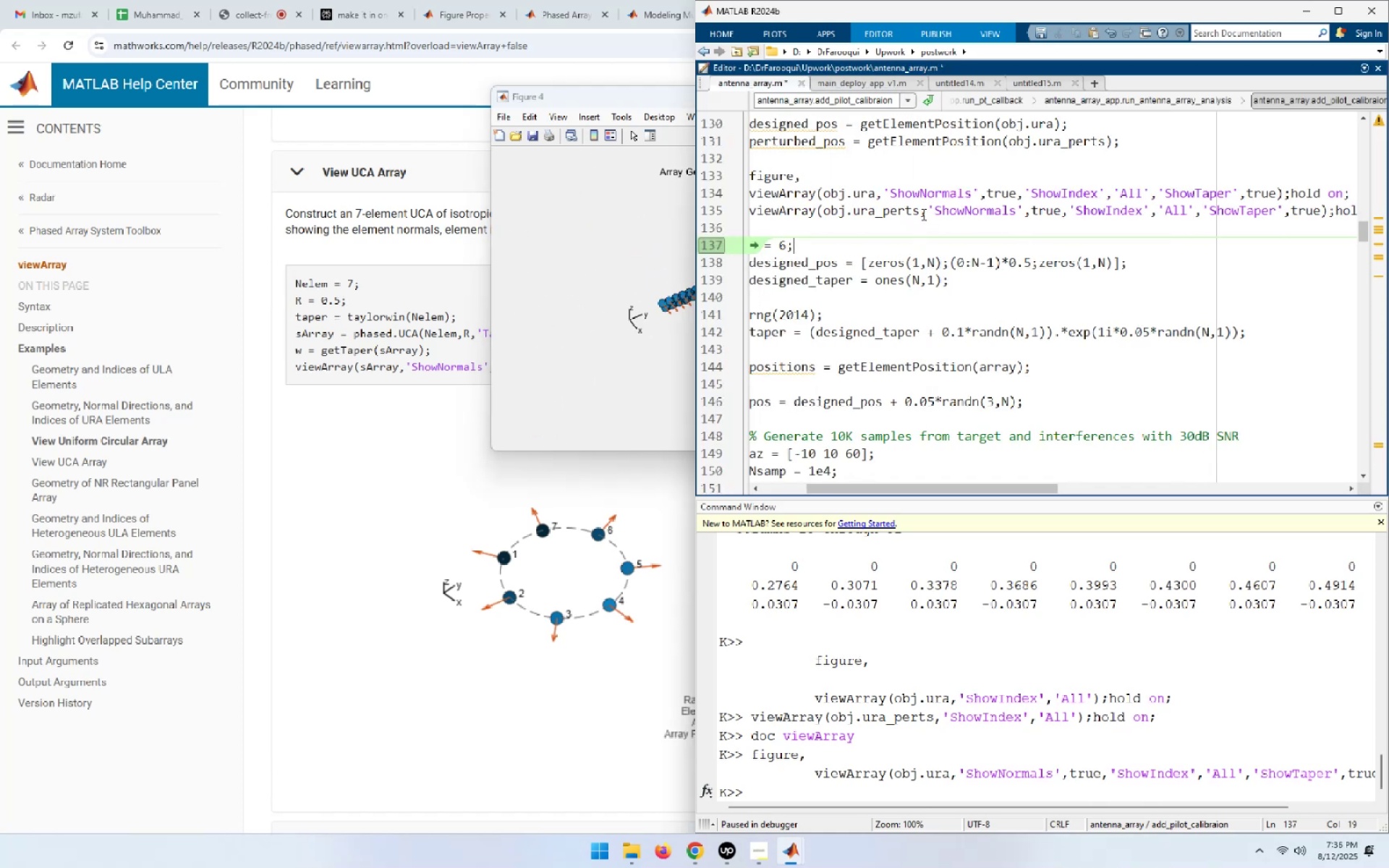 
left_click([922, 214])
 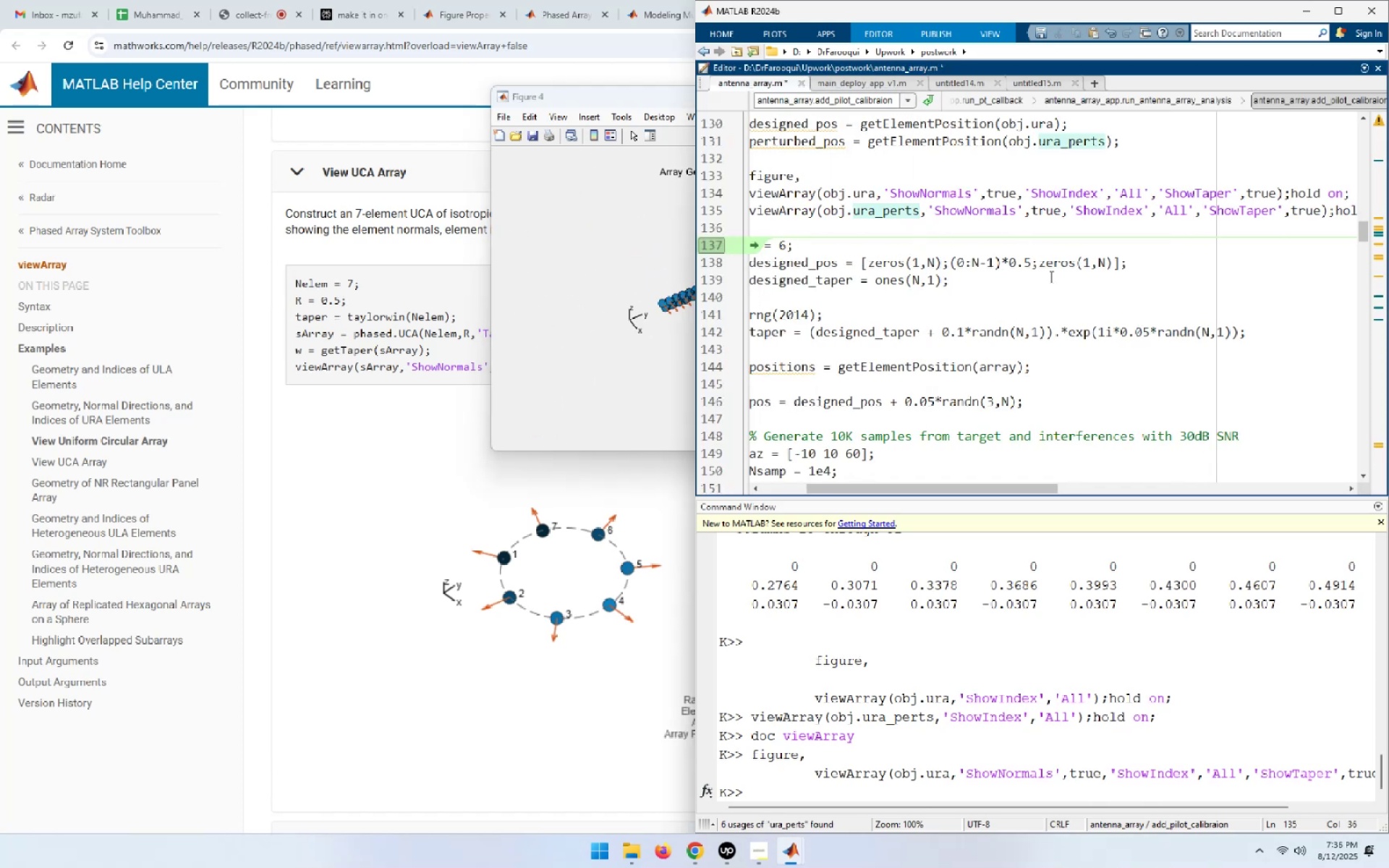 
key(Home)
 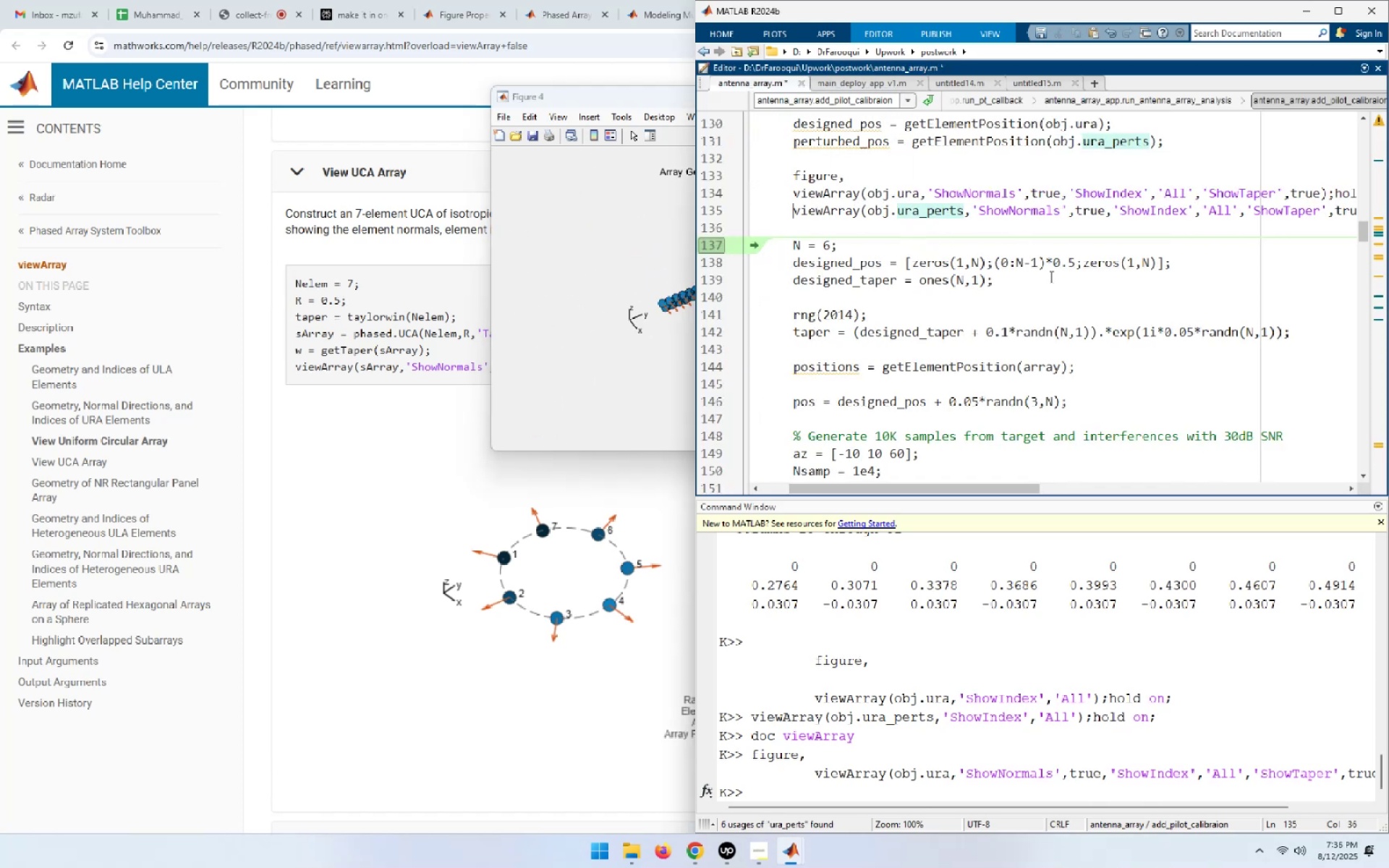 
key(Shift+End)
 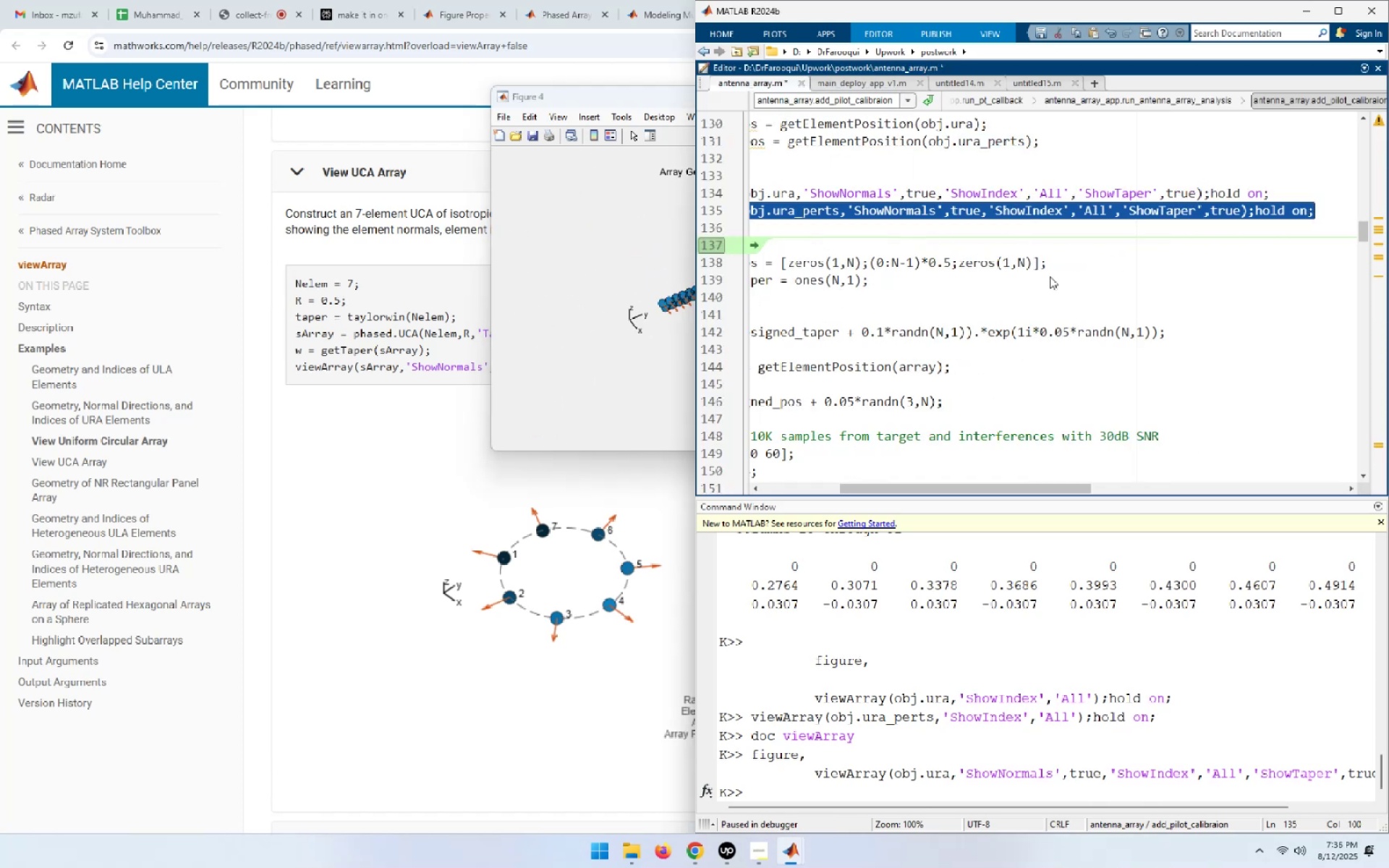 
key(F9)
 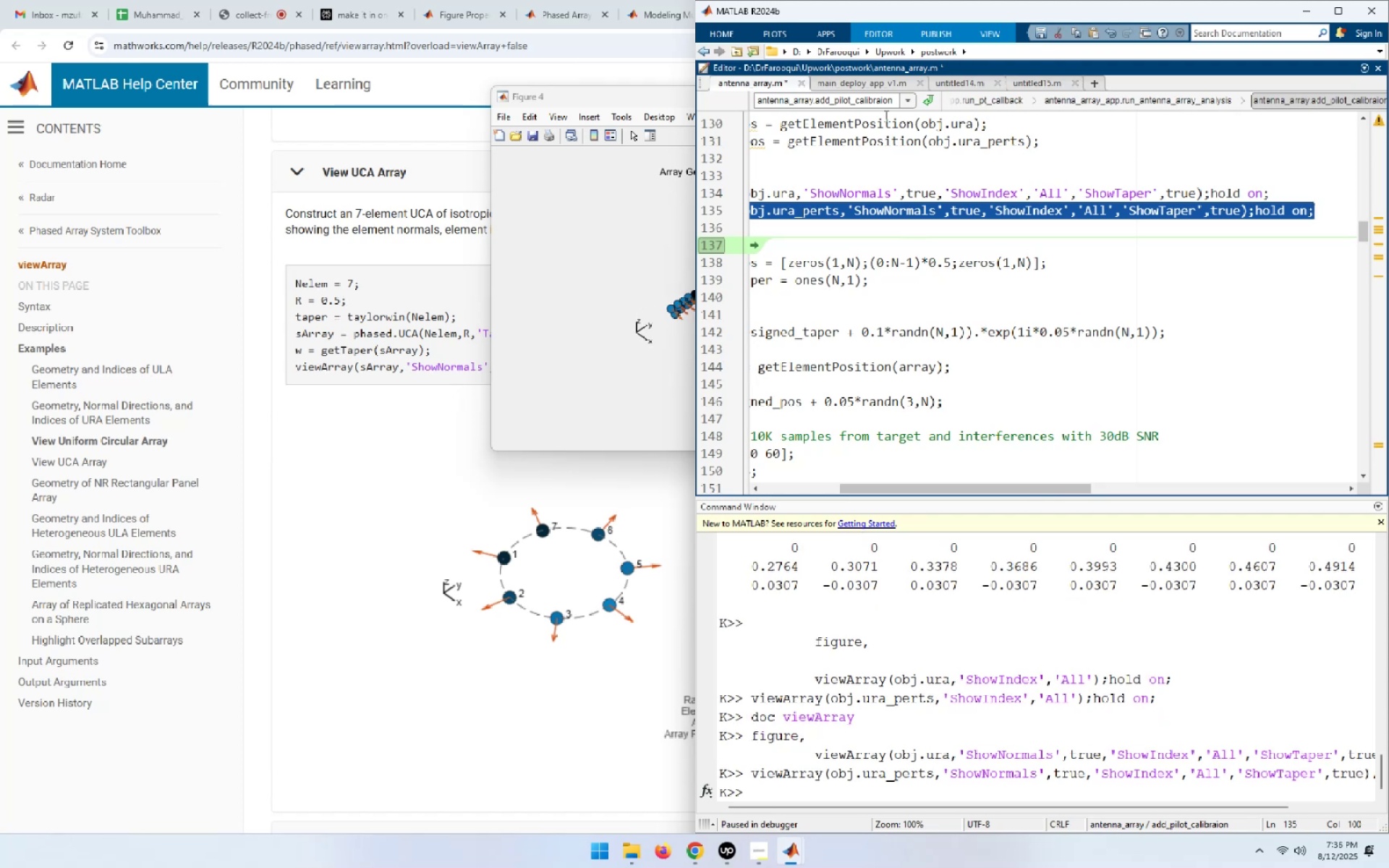 
left_click_drag(start_coordinate=[642, 98], to_coordinate=[477, 136])
 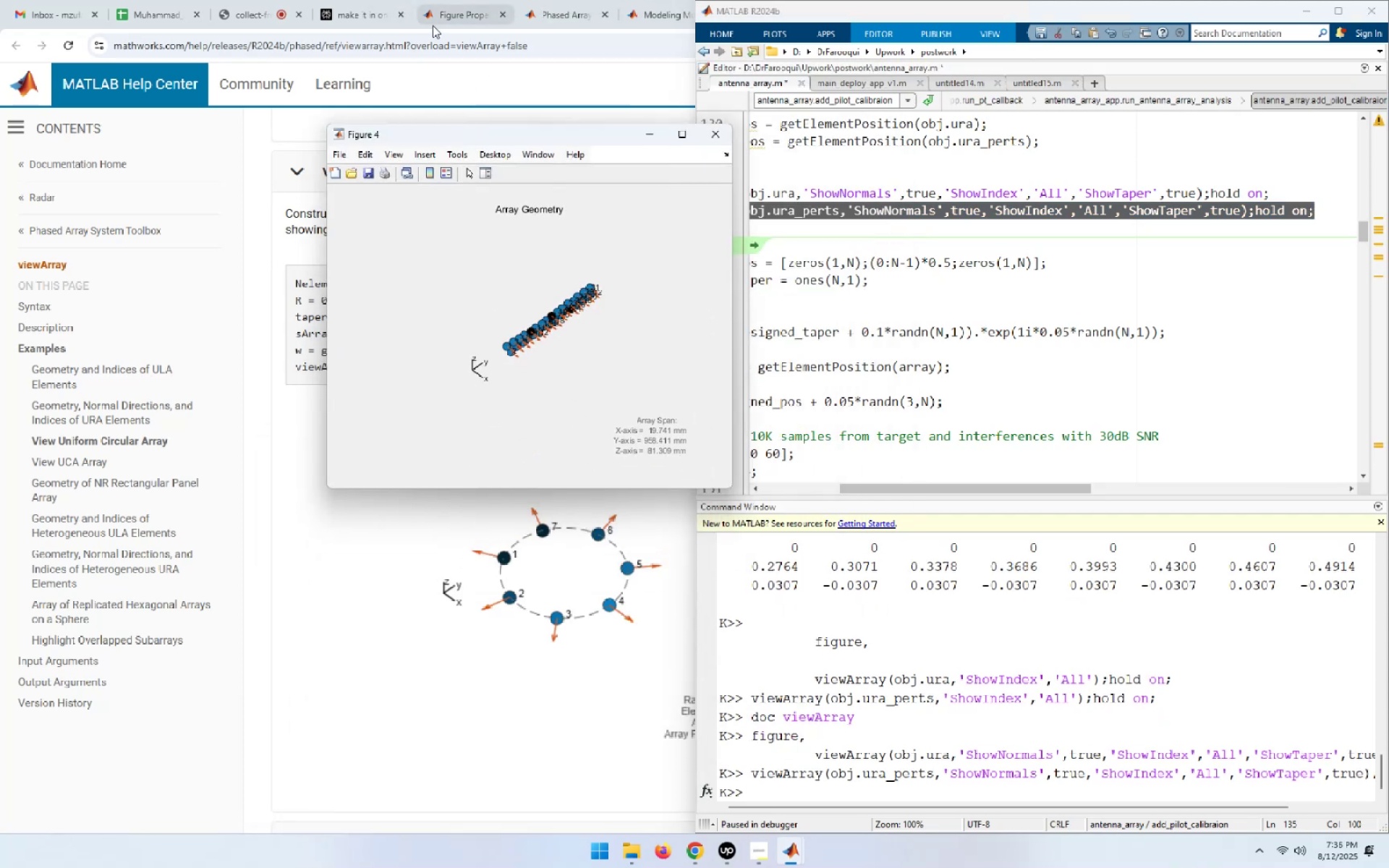 
left_click([365, 553])
 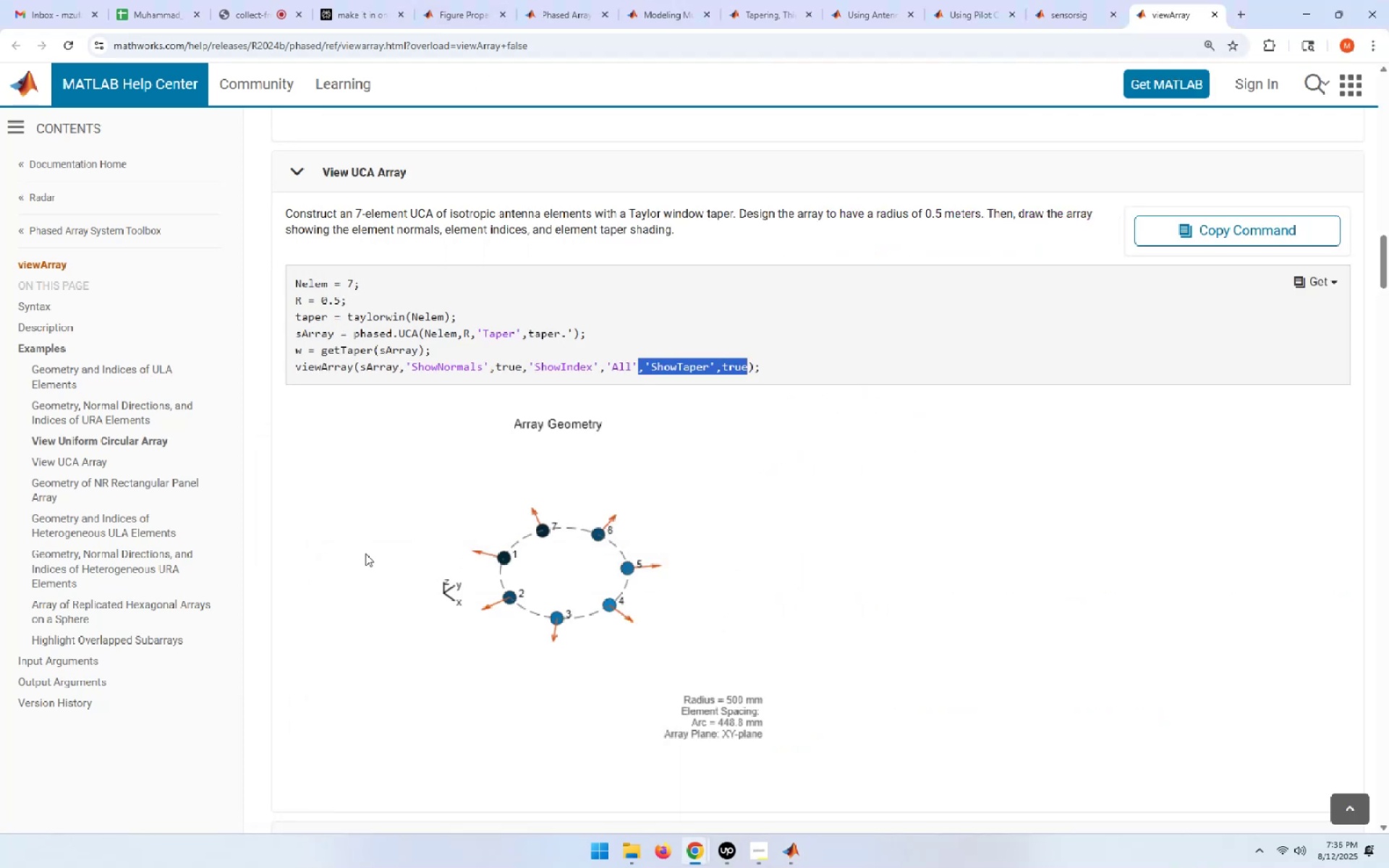 
scroll: coordinate [365, 553], scroll_direction: down, amount: 8.0
 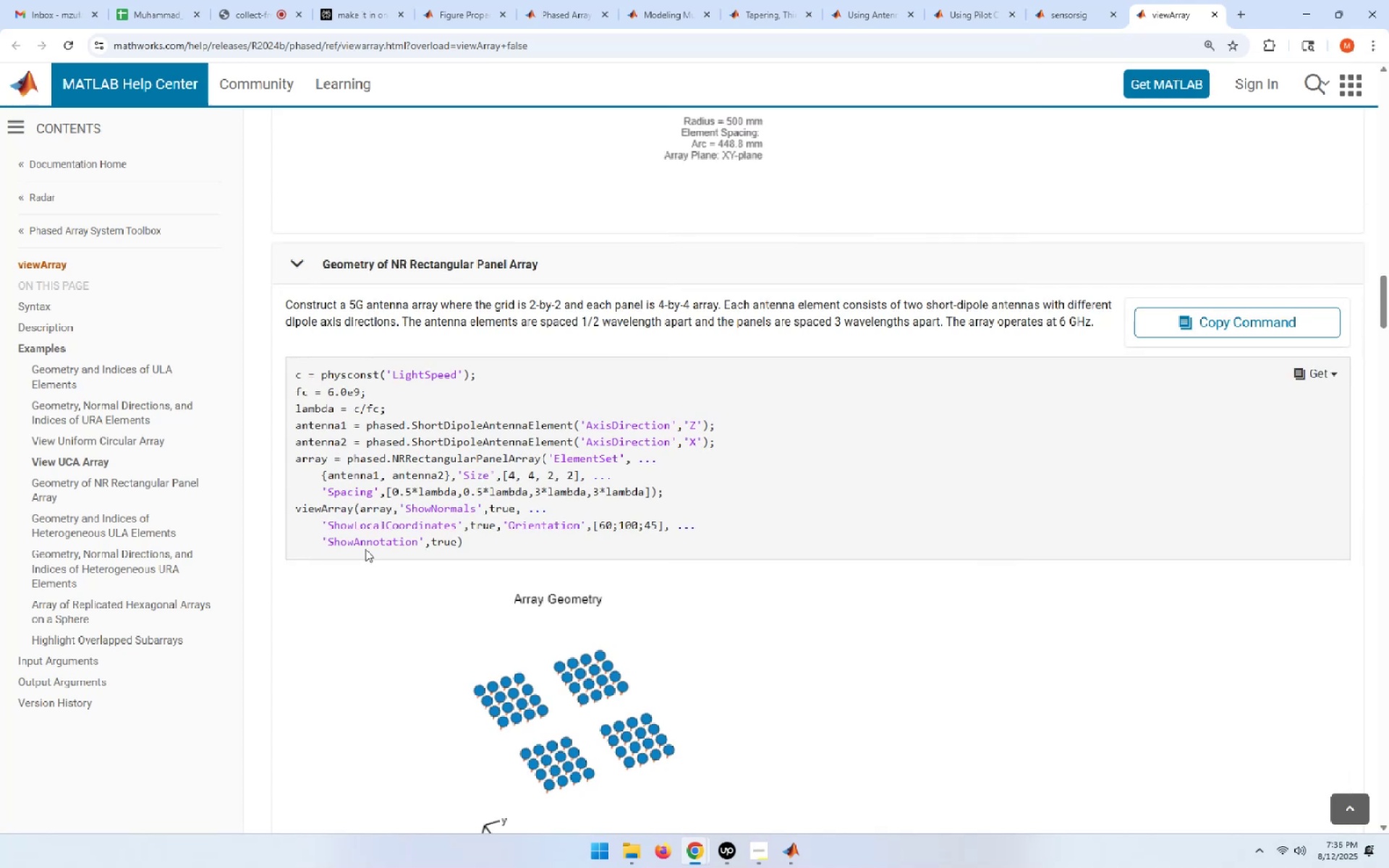 
wait(5.01)
 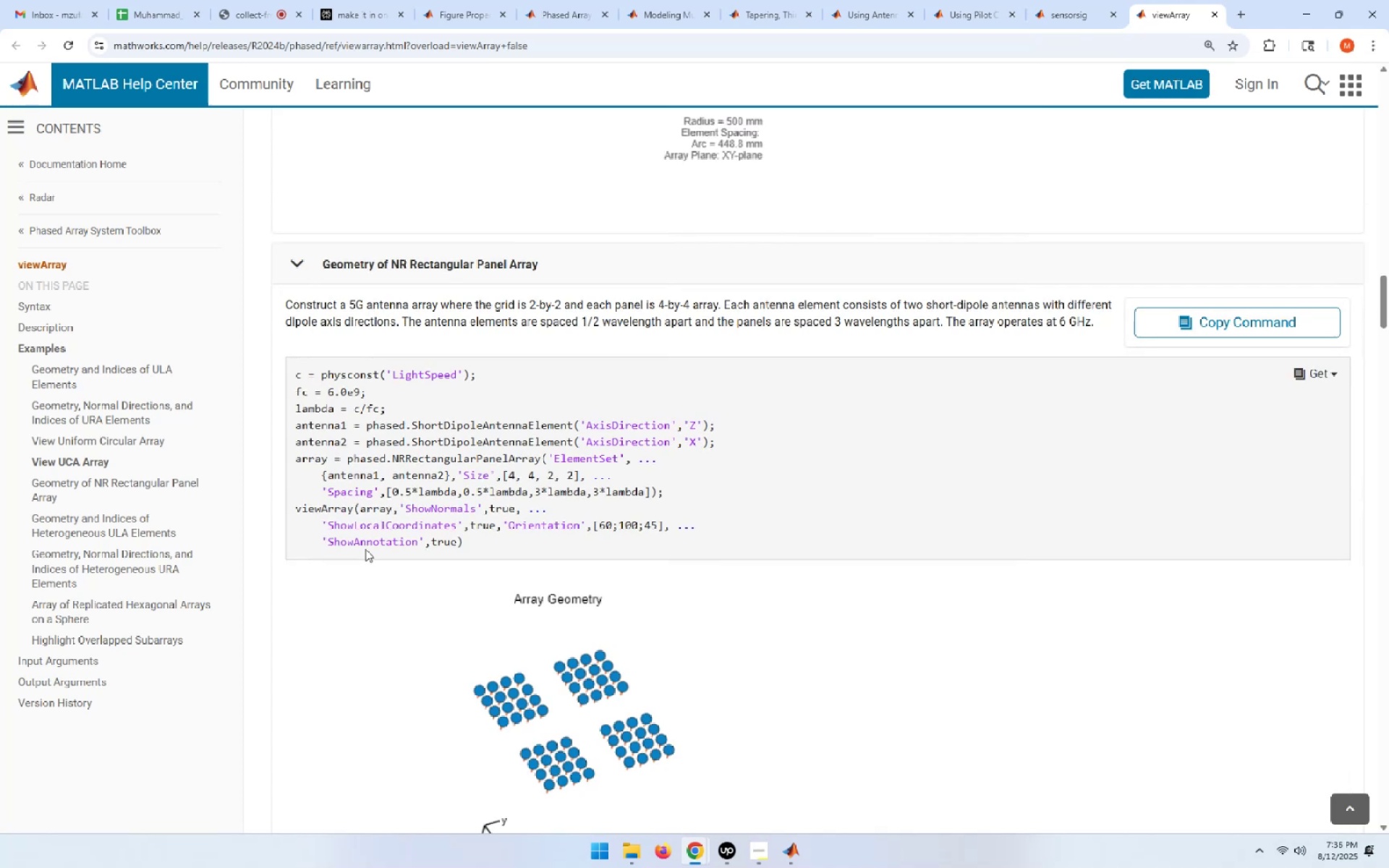 
scroll: coordinate [365, 542], scroll_direction: down, amount: 6.0
 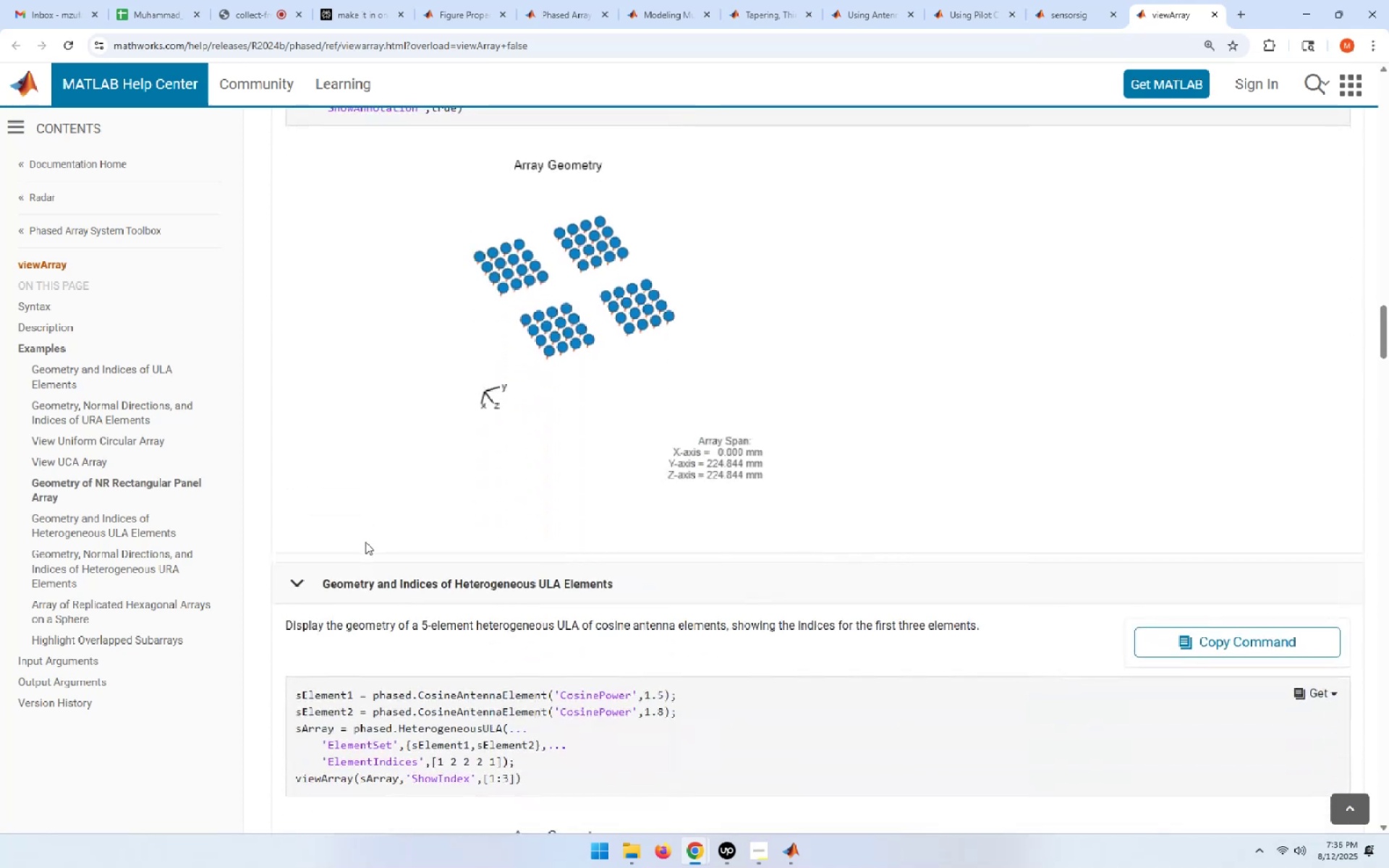 
scroll: coordinate [365, 542], scroll_direction: up, amount: 2.0
 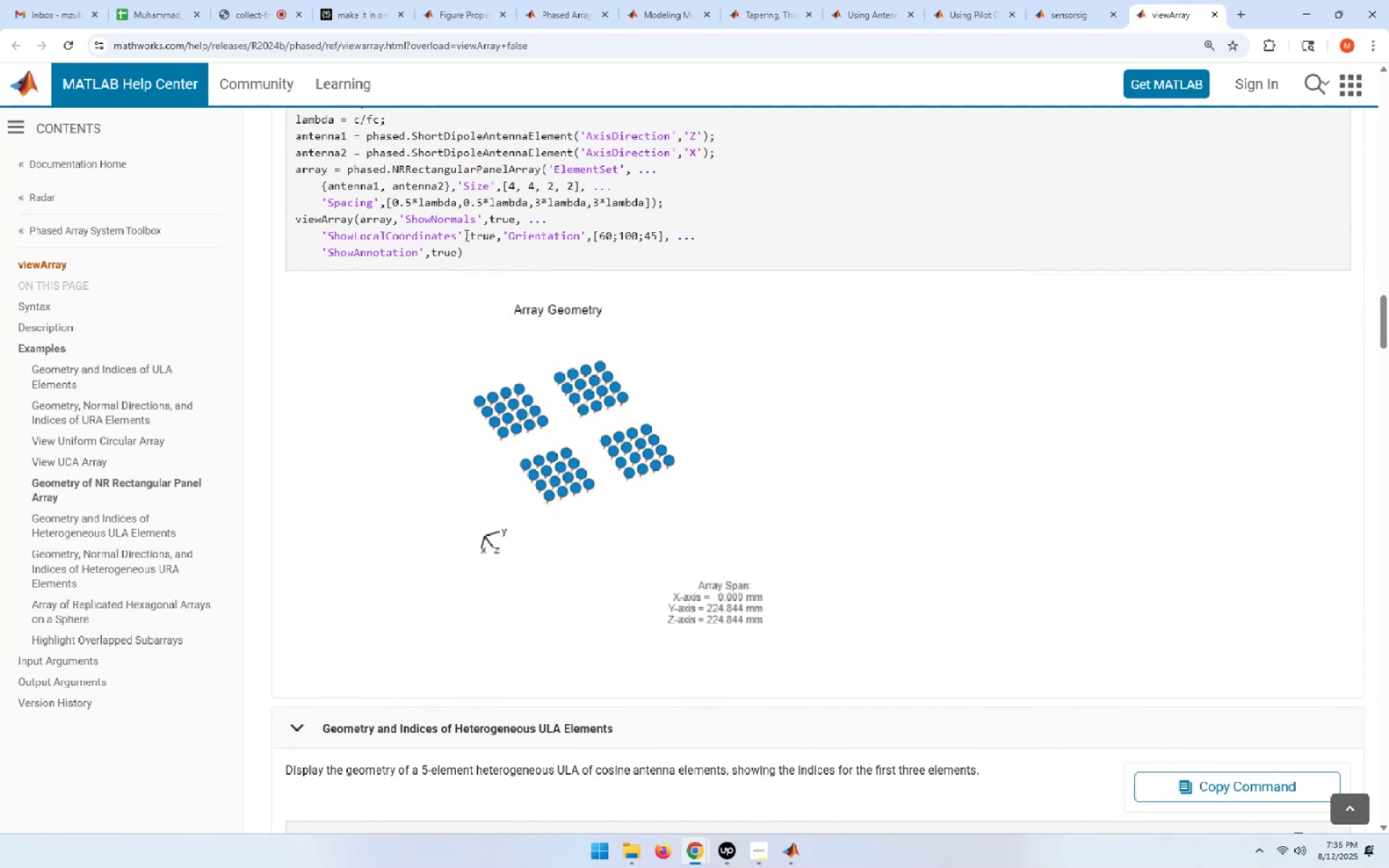 
wait(6.78)
 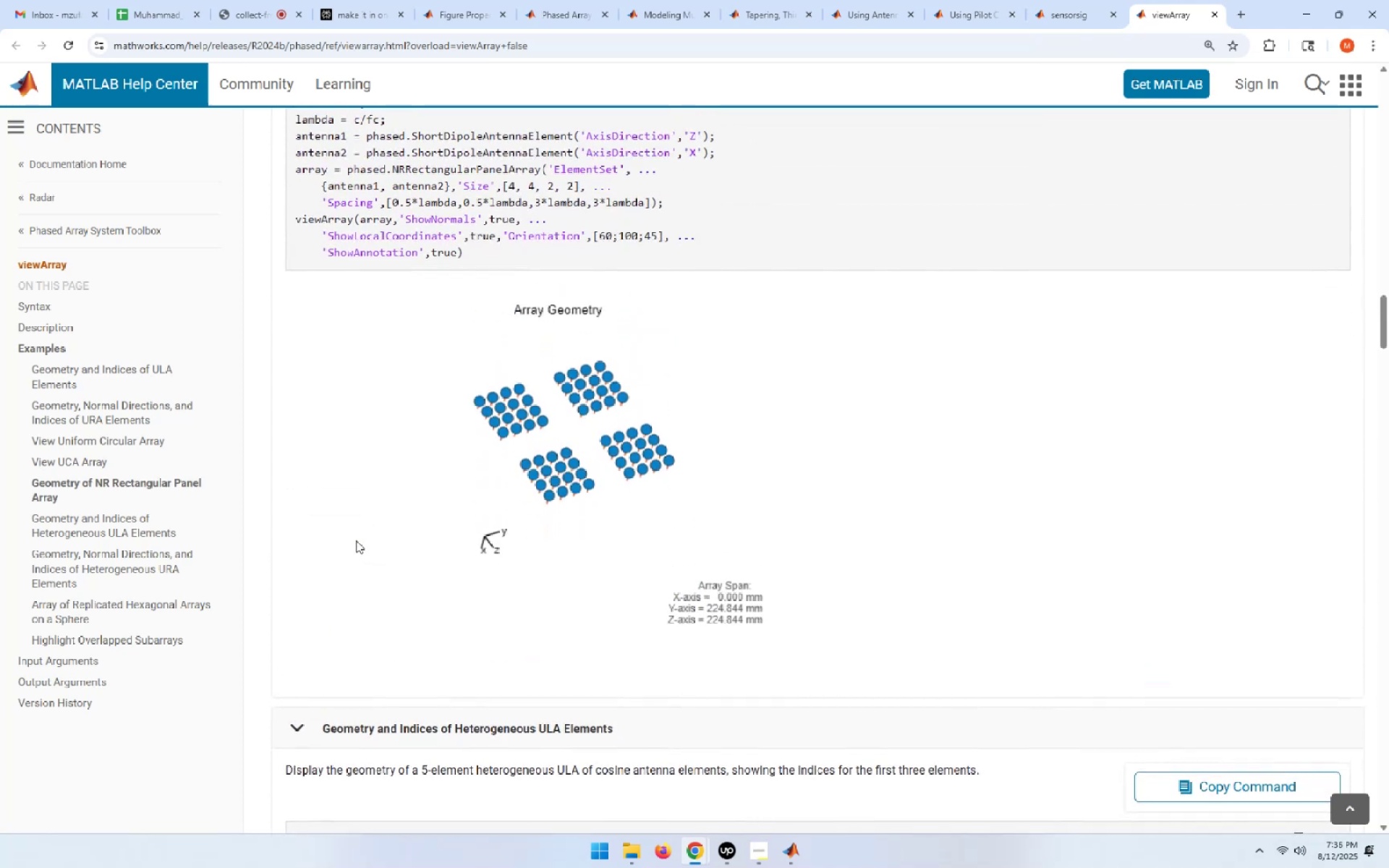 
left_click_drag(start_coordinate=[459, 255], to_coordinate=[323, 245])
 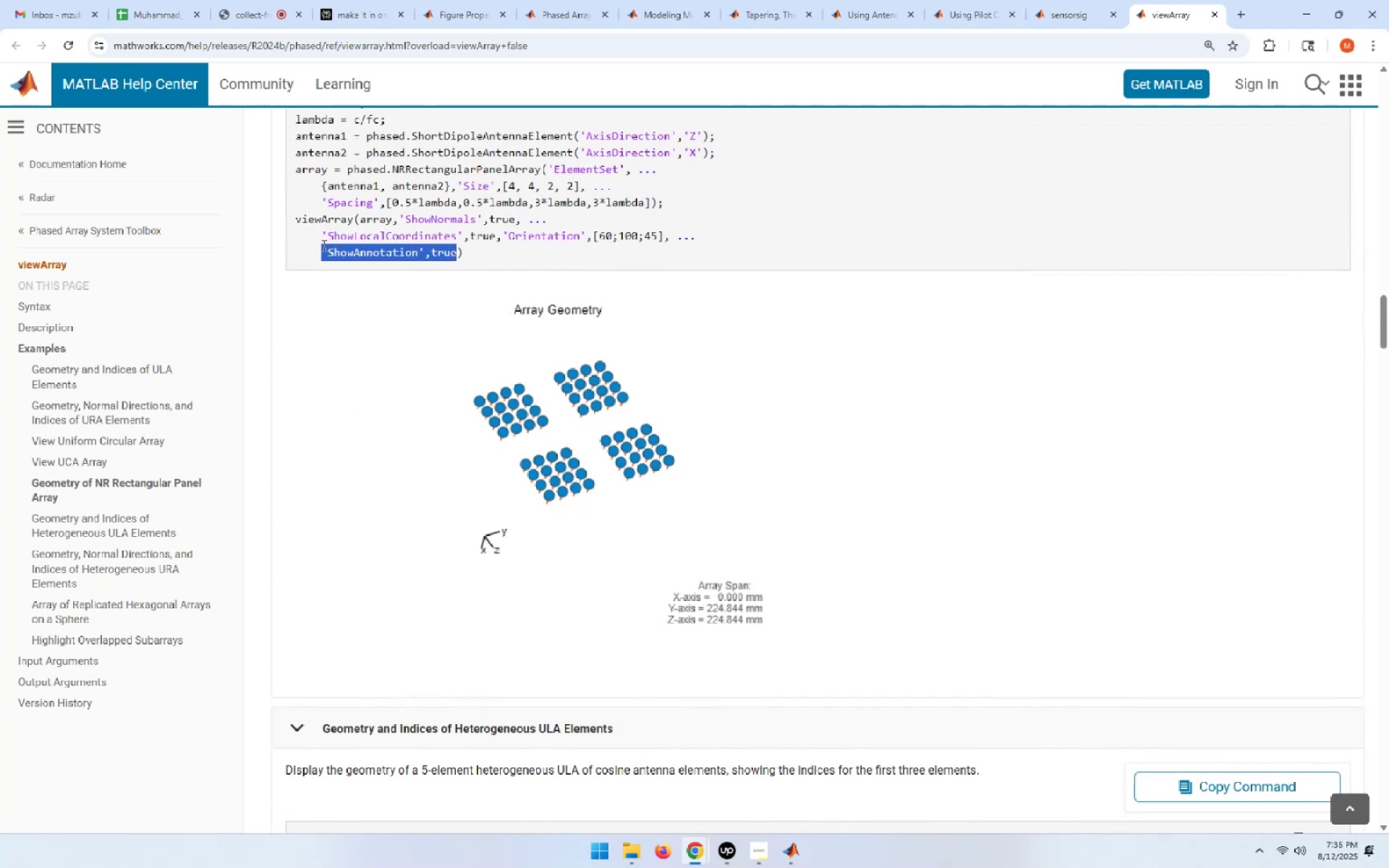 
key(Control+C)
 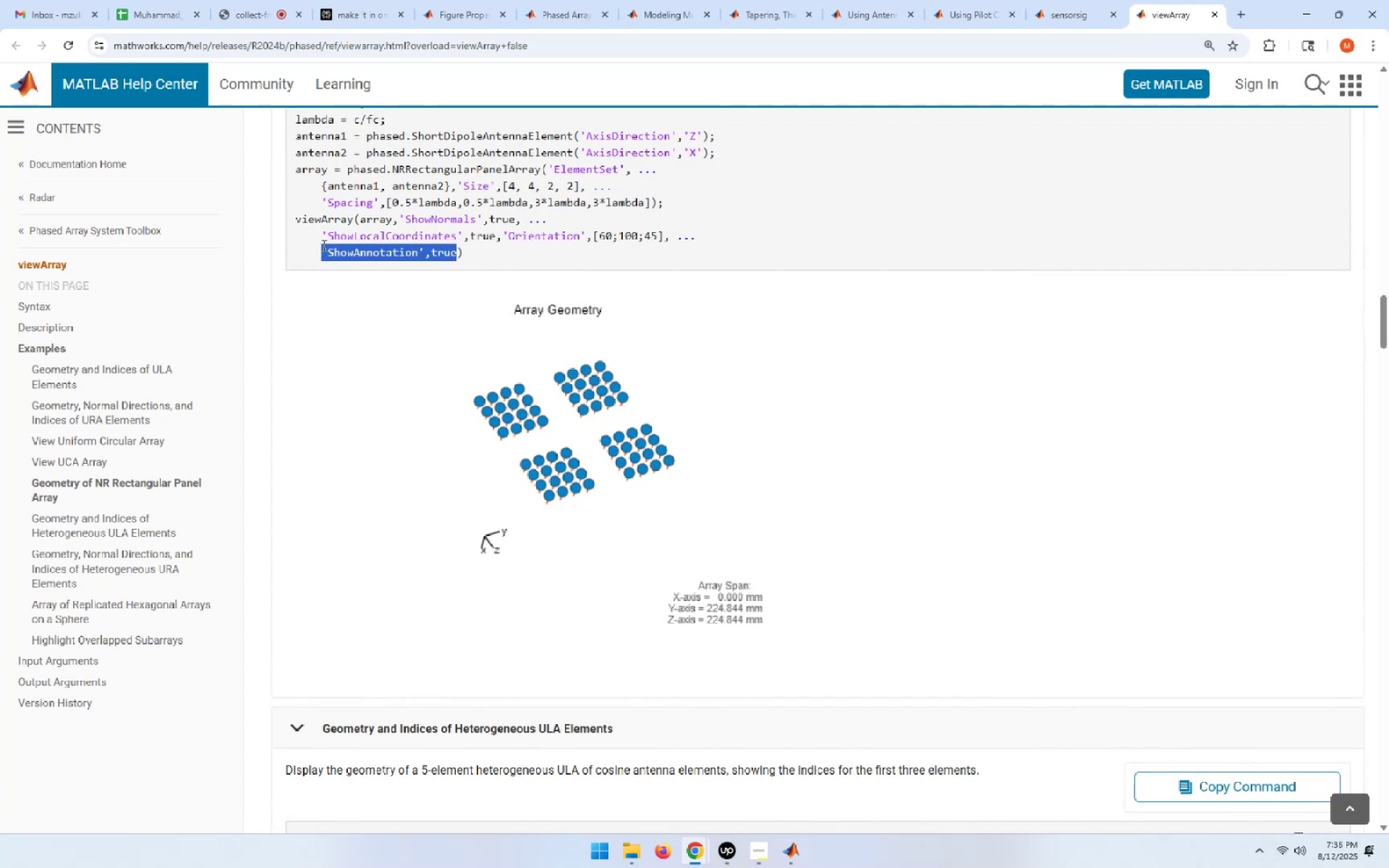 
key(Alt+AltLeft)
 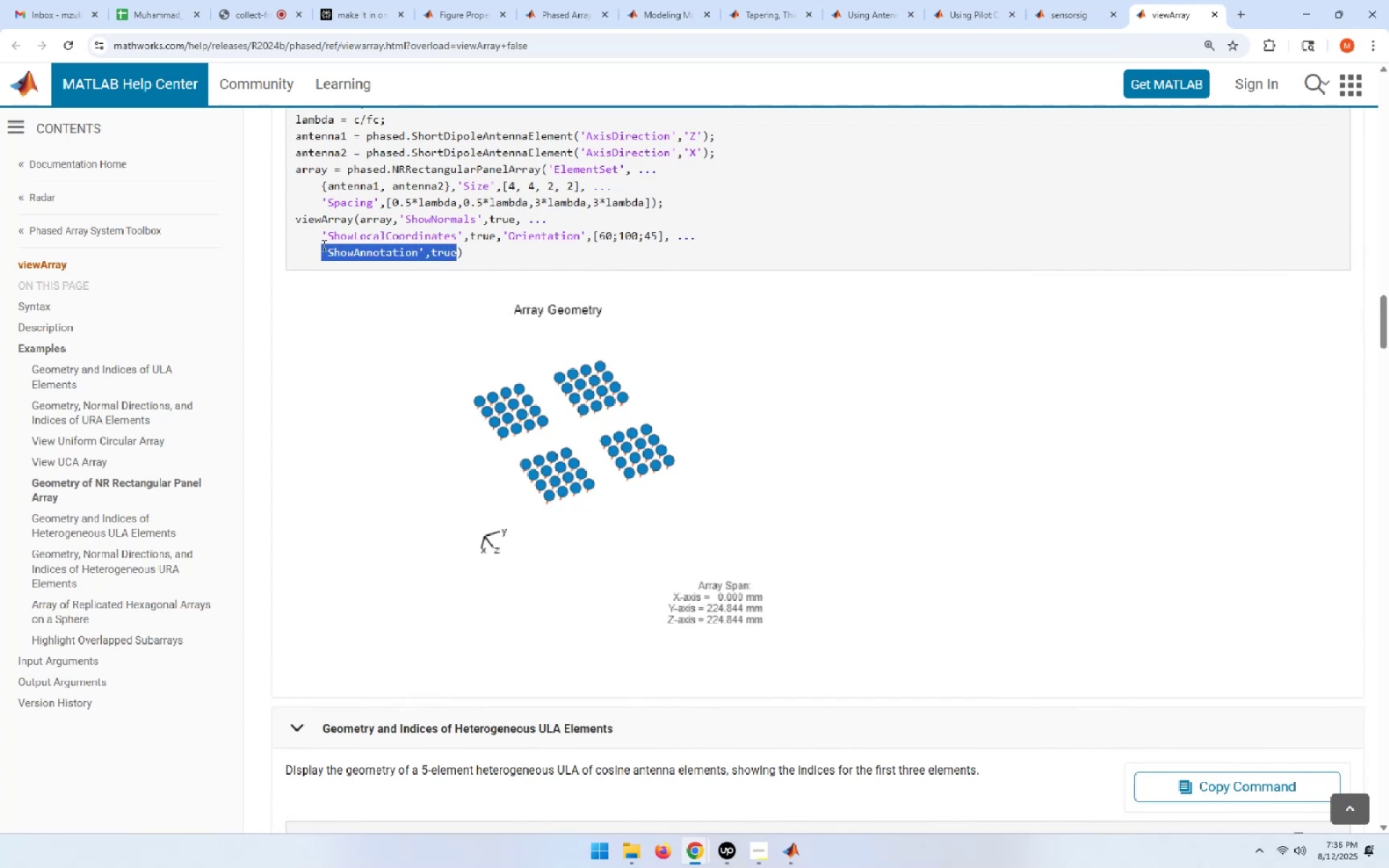 
key(Alt+Tab)
 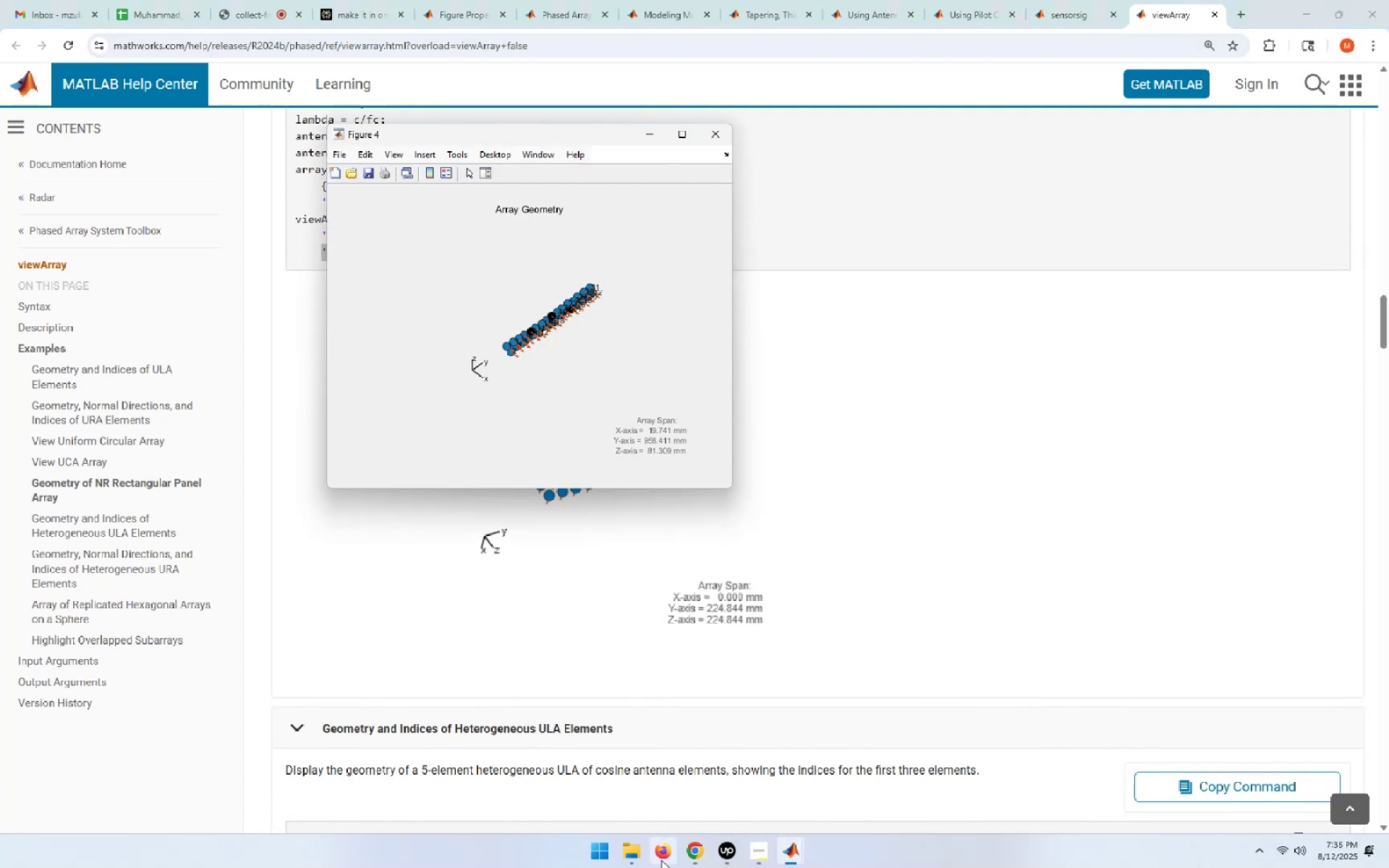 
left_click([797, 851])
 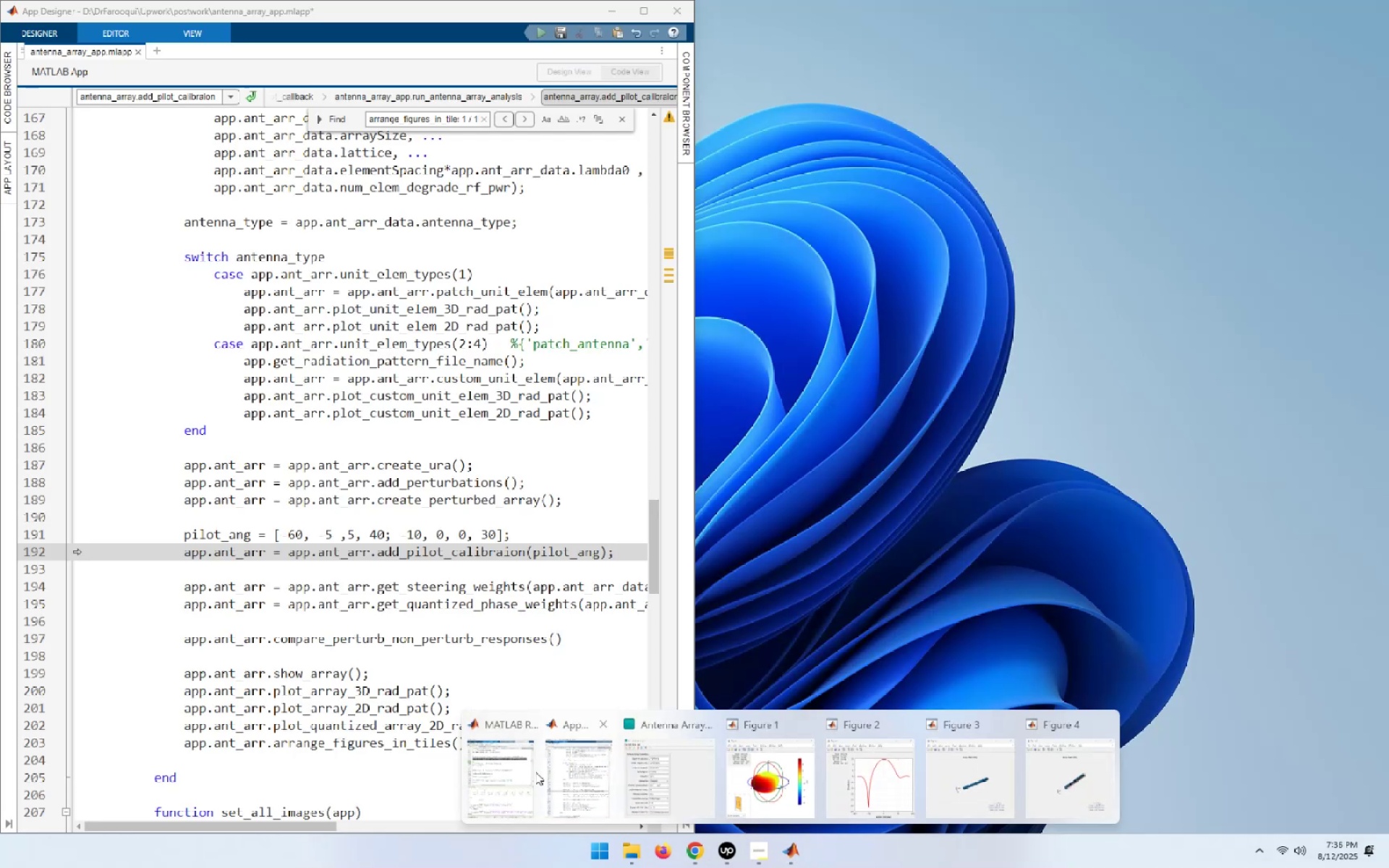 
left_click([495, 770])
 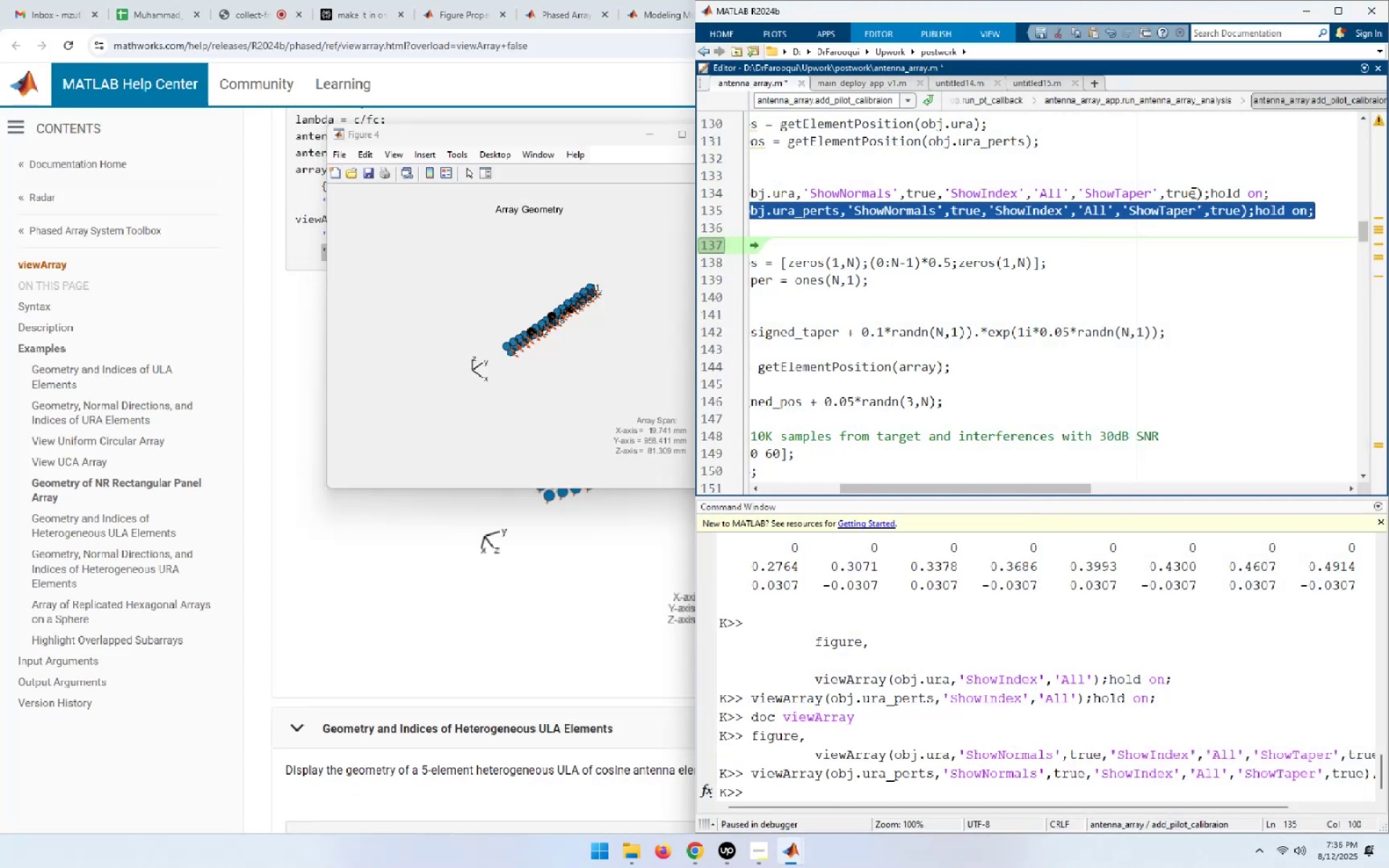 
left_click([1197, 190])
 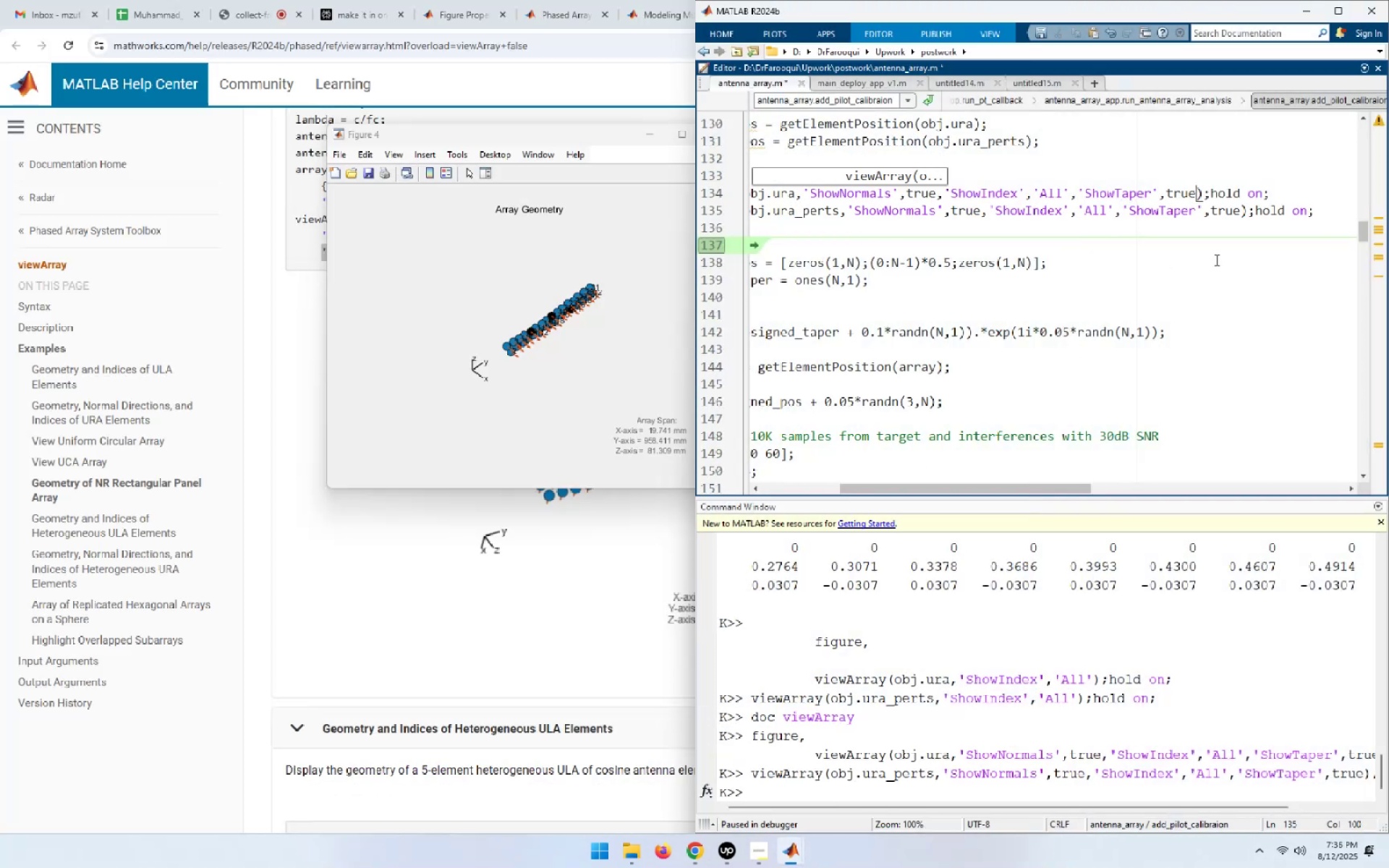 
key(Control+ControlLeft)
 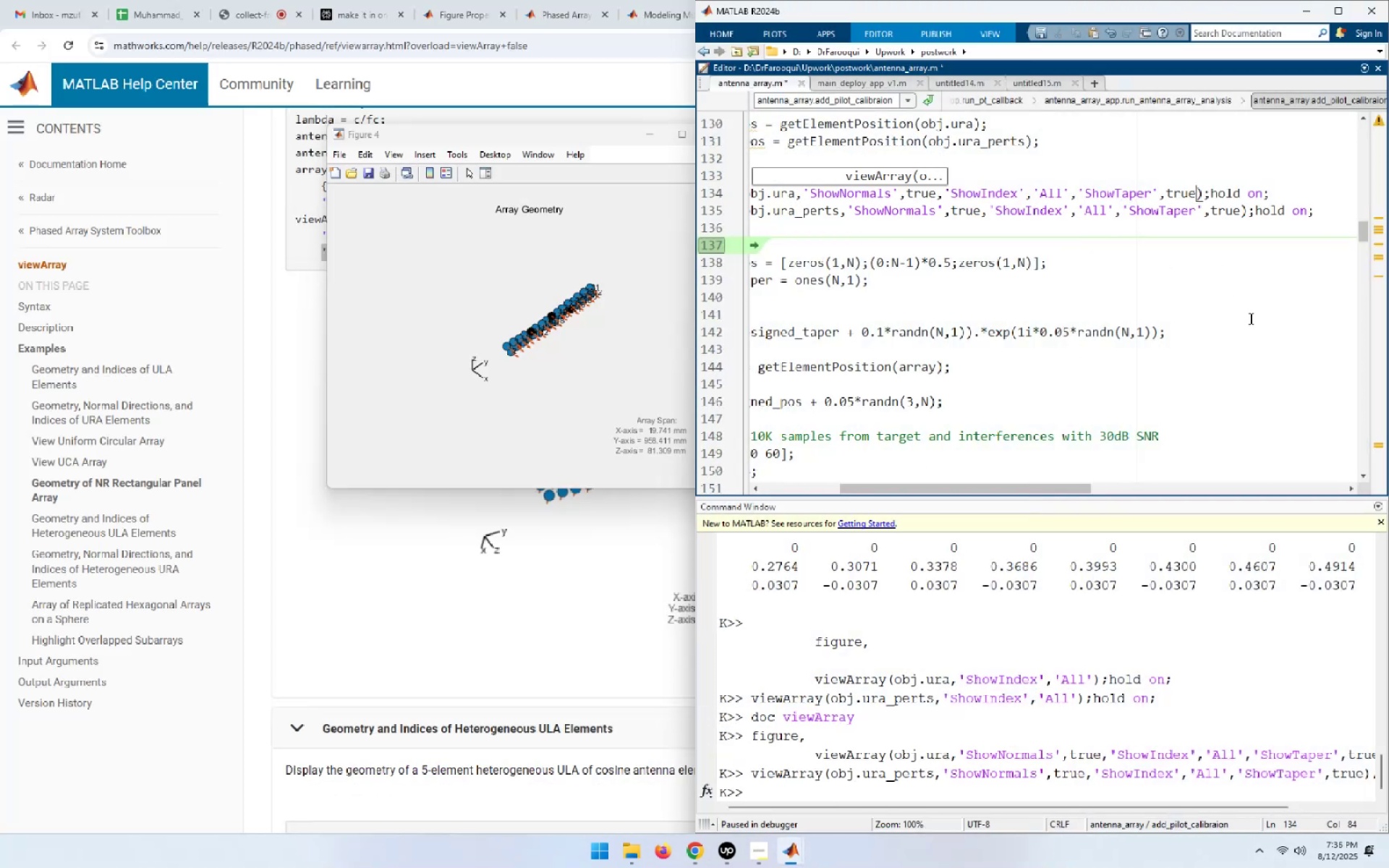 
key(Control+V)
 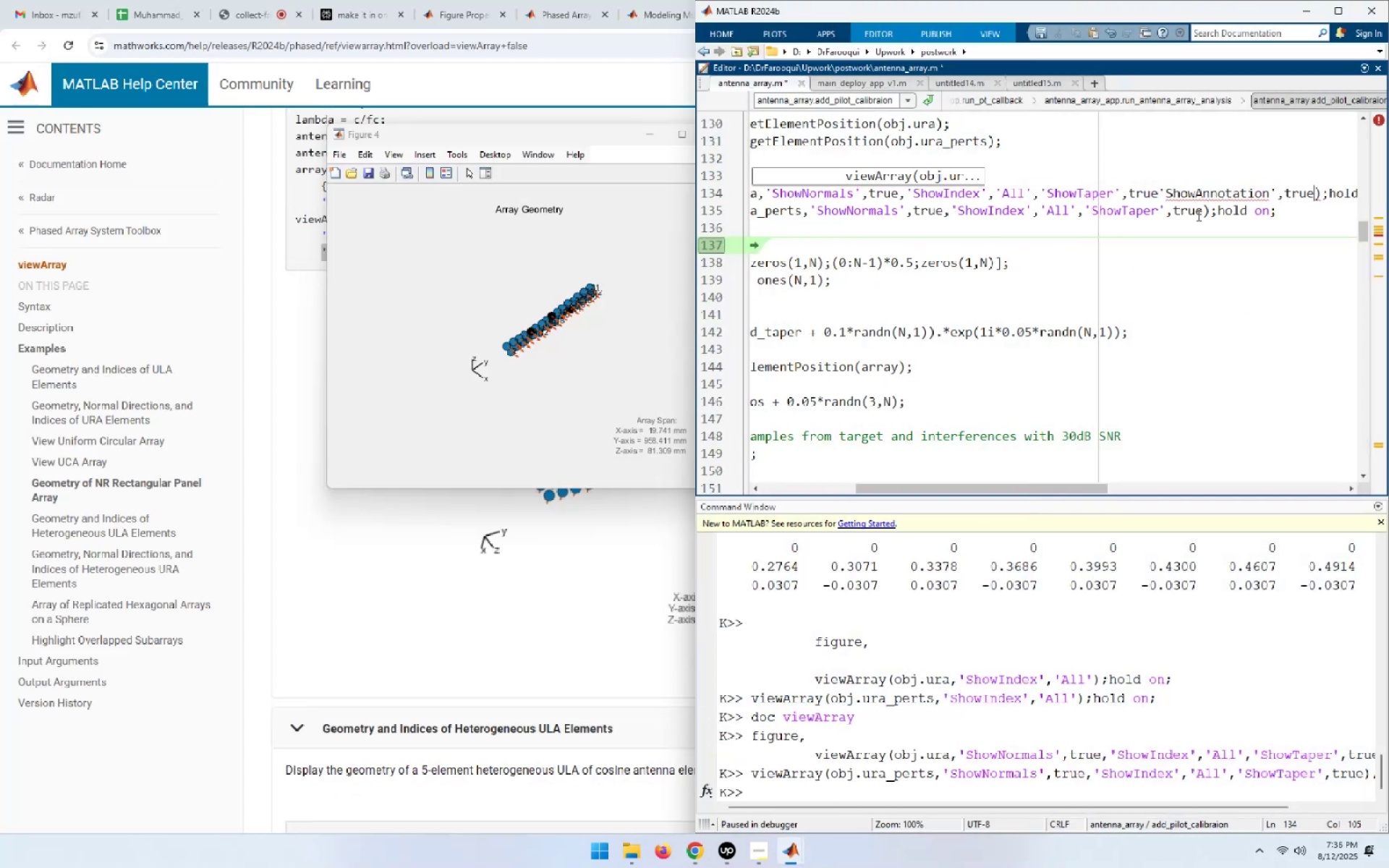 
left_click([1168, 189])
 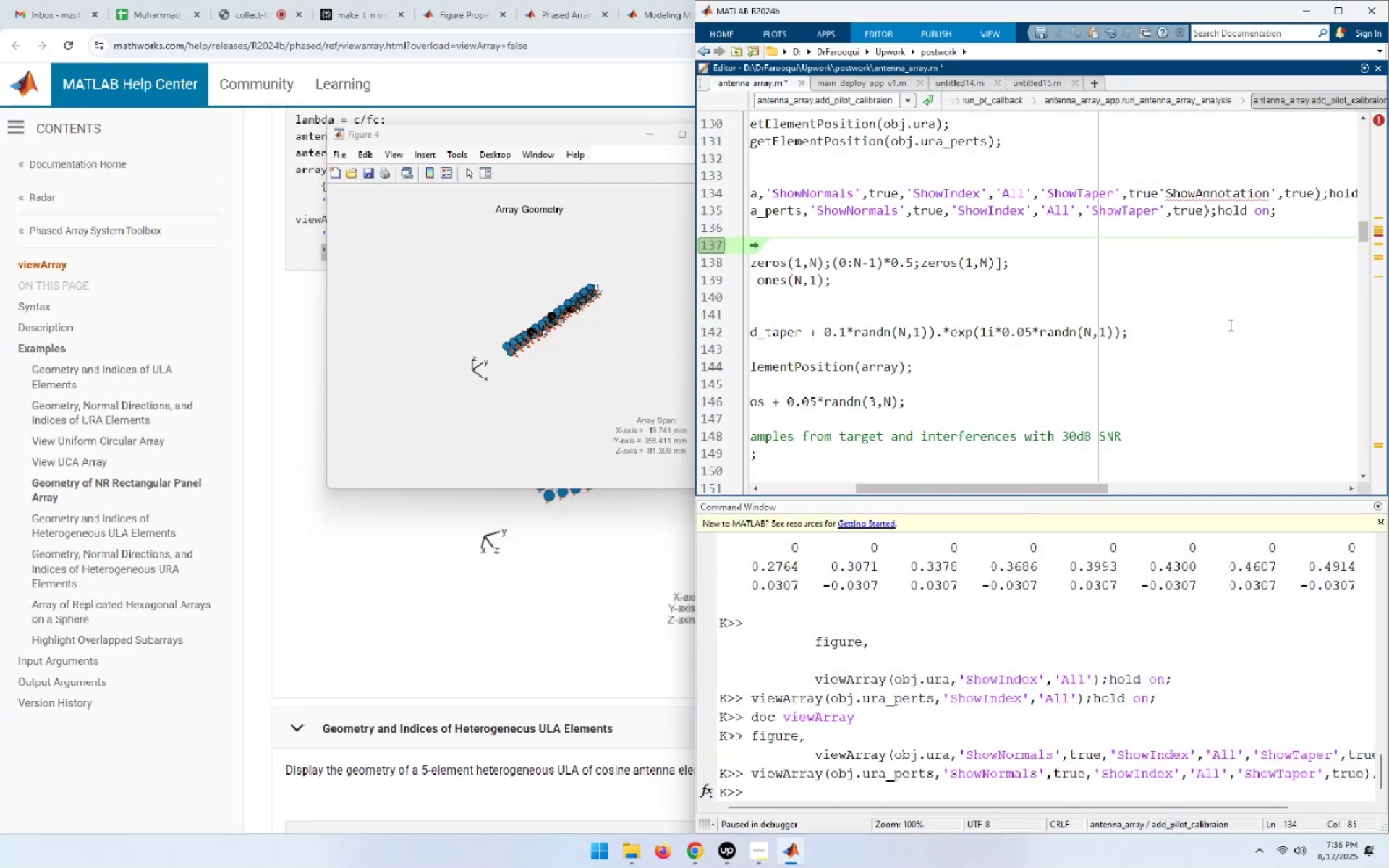 
key(ArrowLeft)
 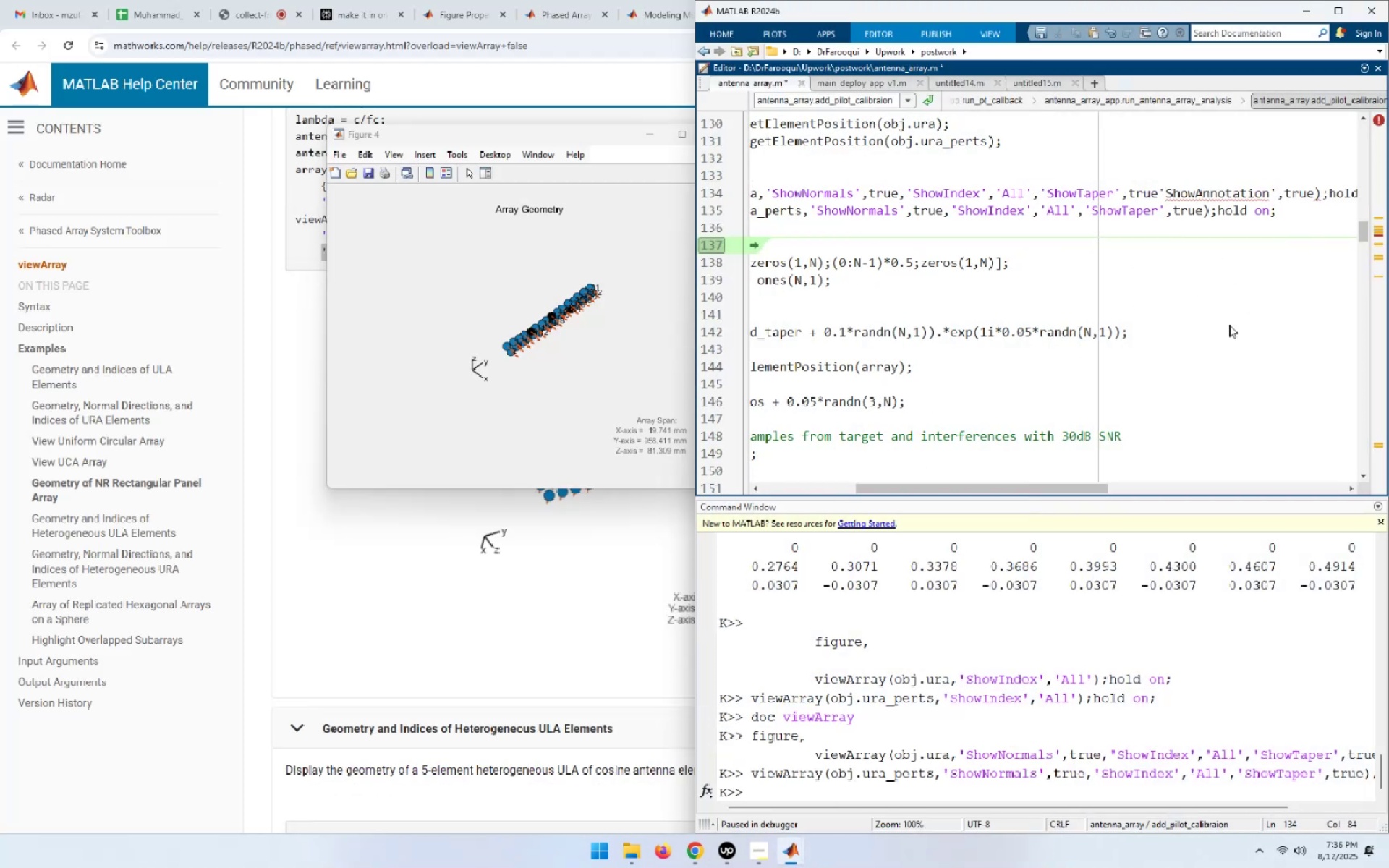 
key(Comma)
 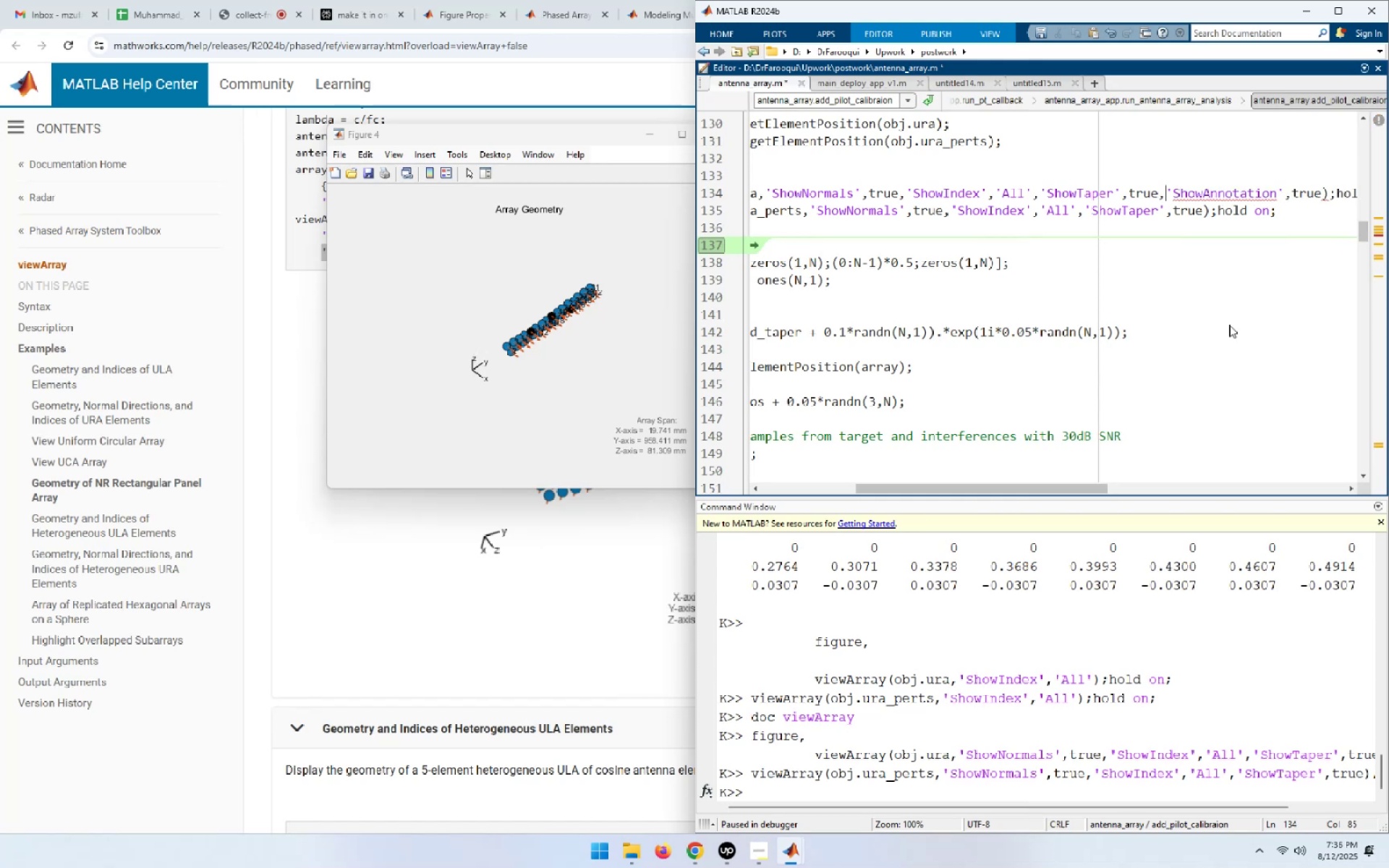 
key(ArrowDown)
 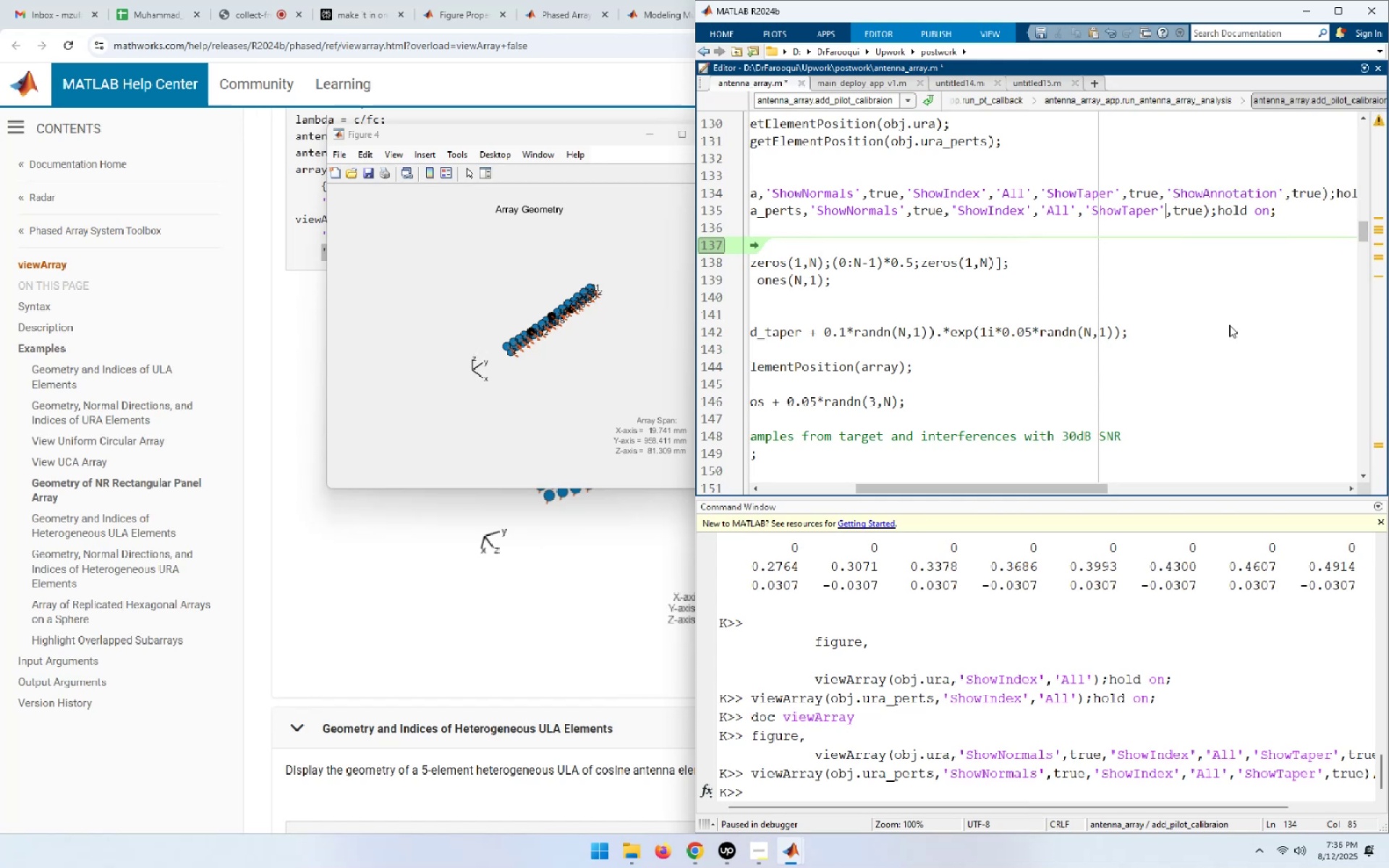 
key(ArrowRight)
 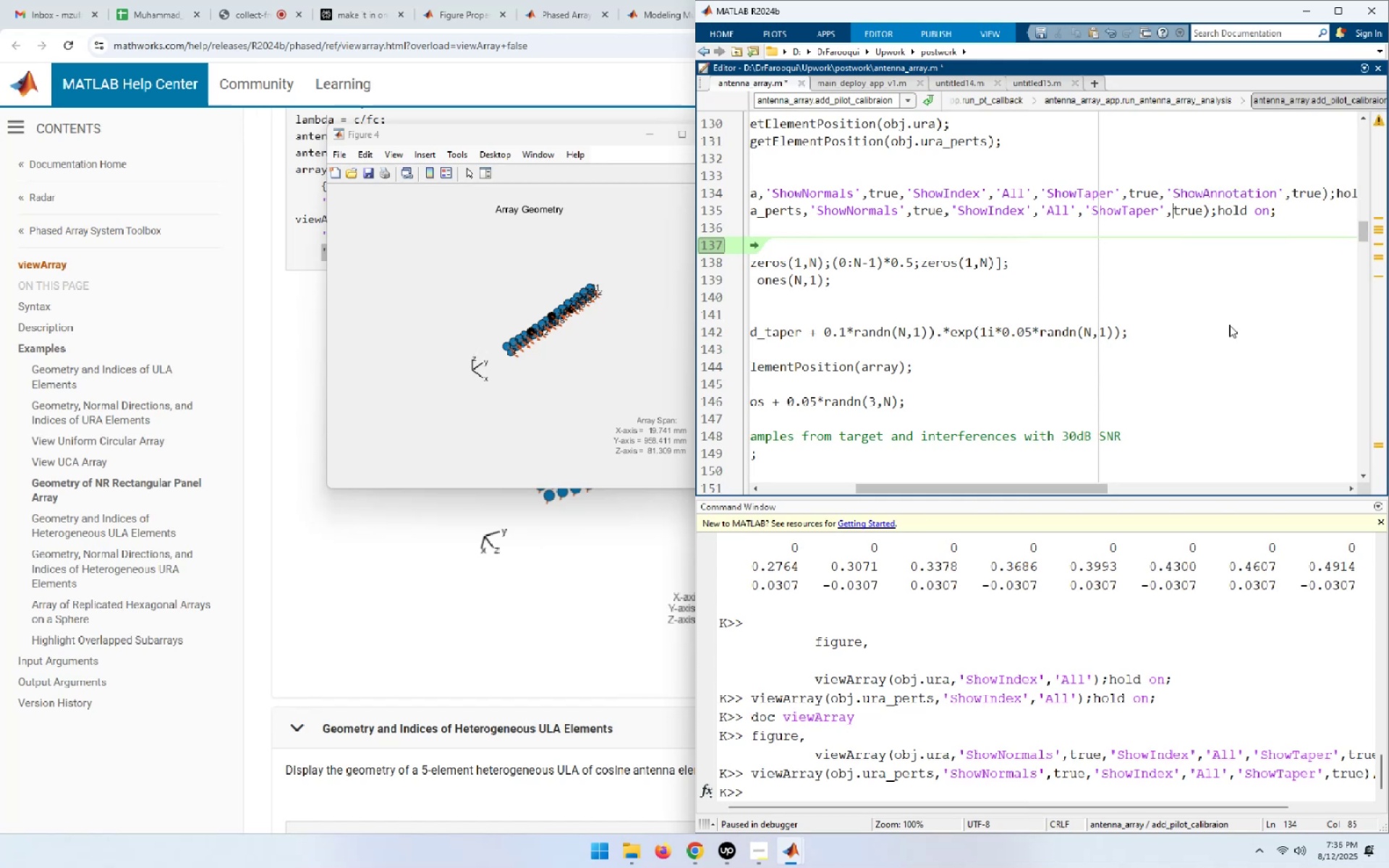 
key(ArrowRight)
 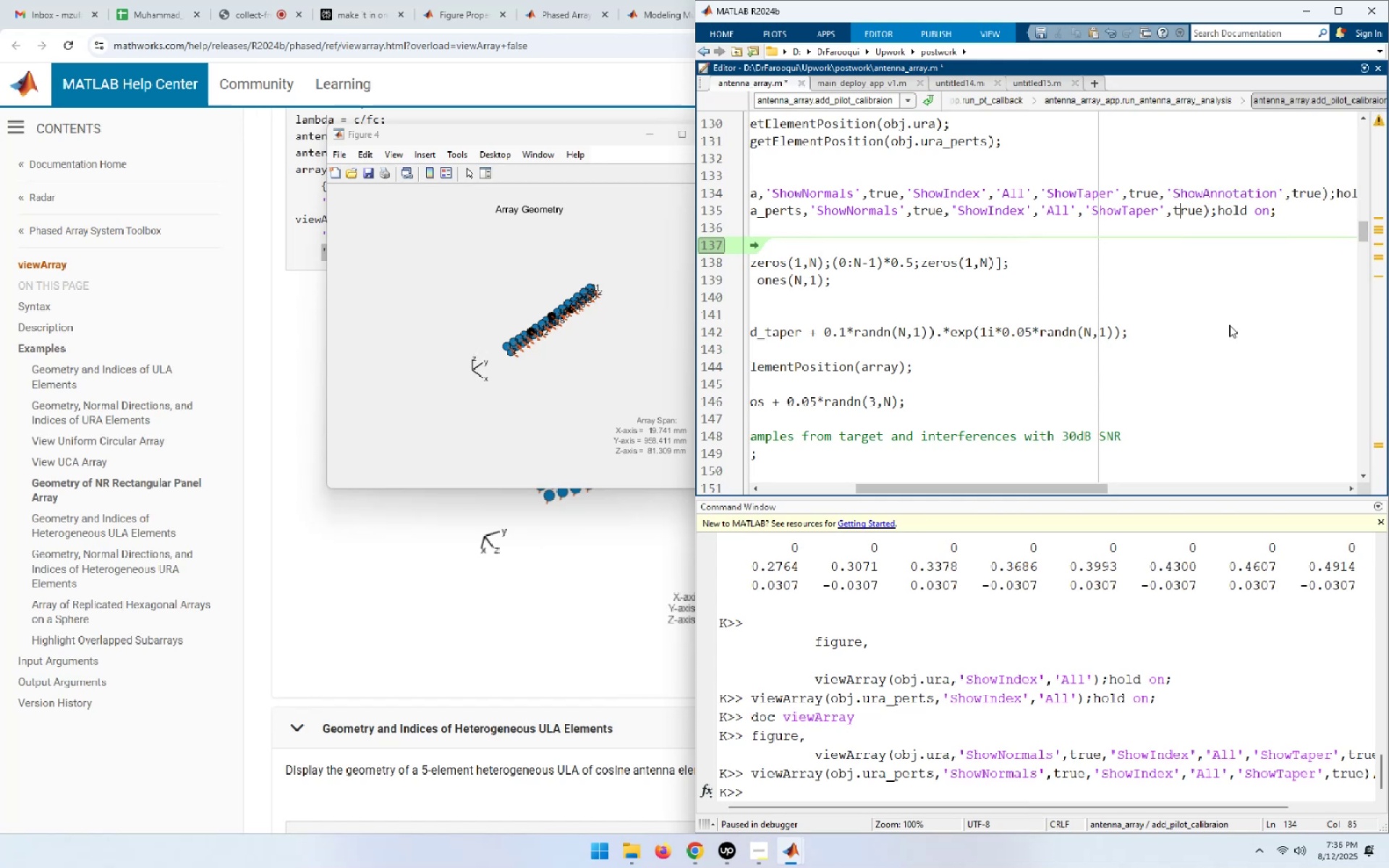 
key(ArrowRight)
 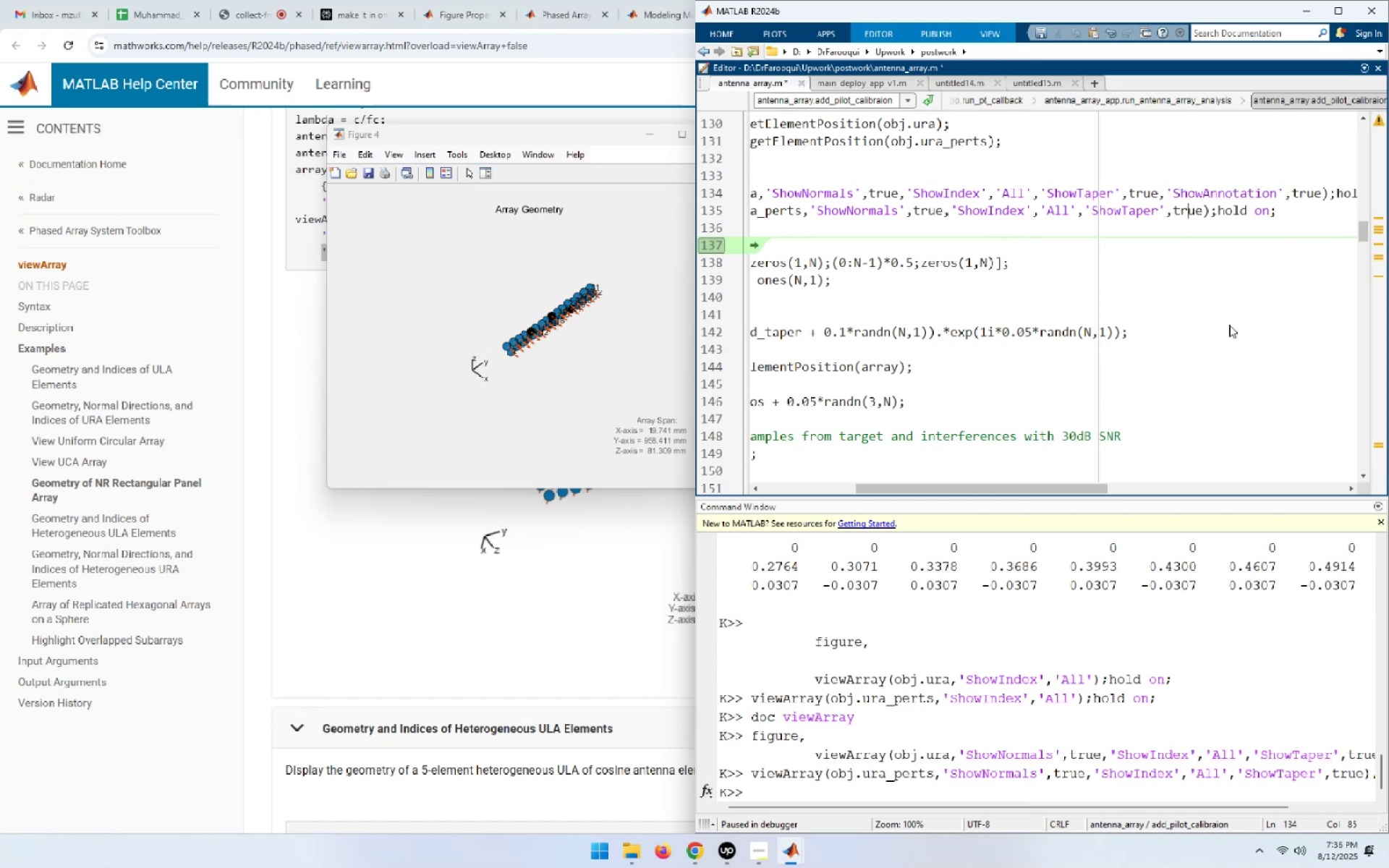 
key(ArrowRight)
 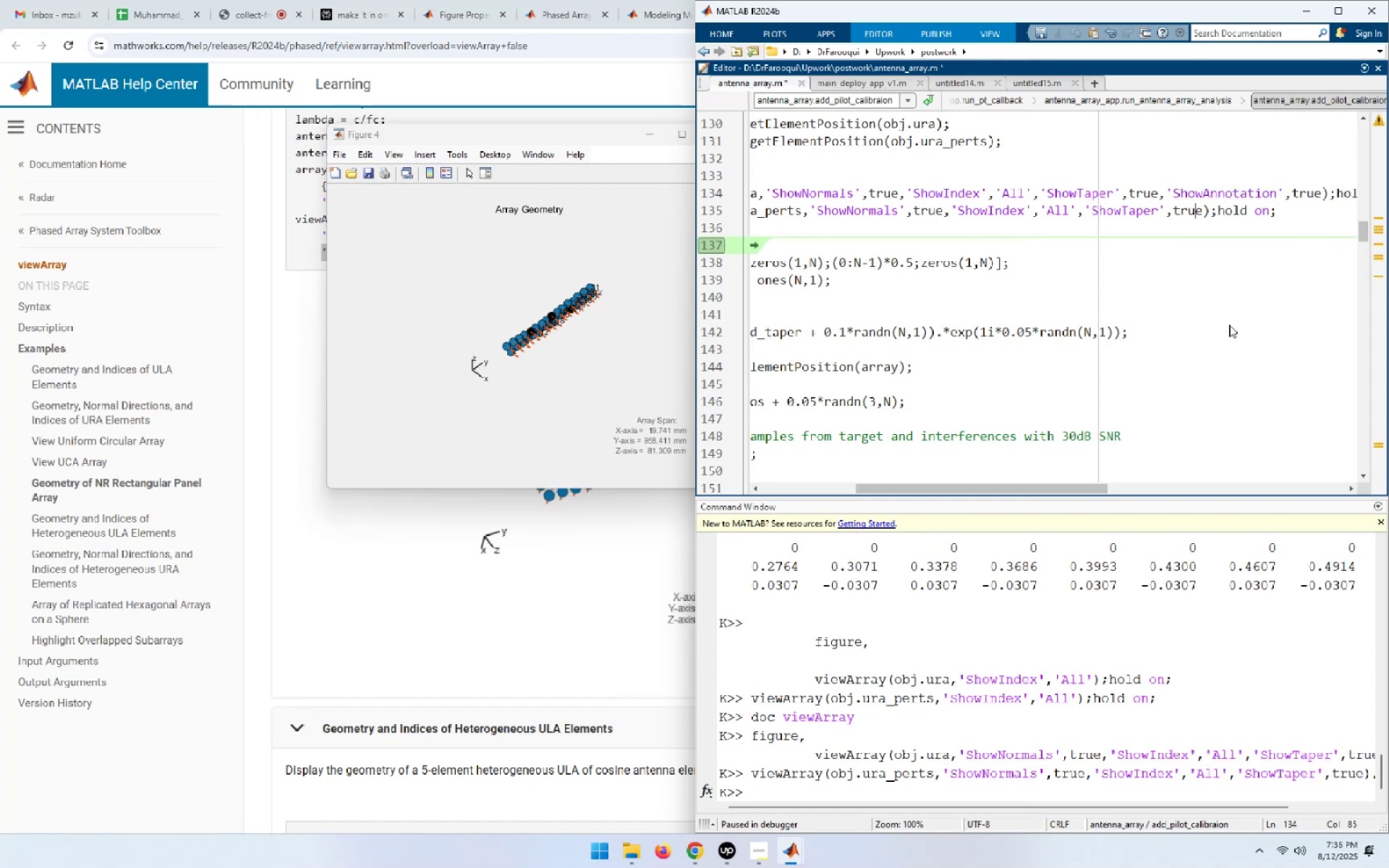 
key(ArrowRight)
 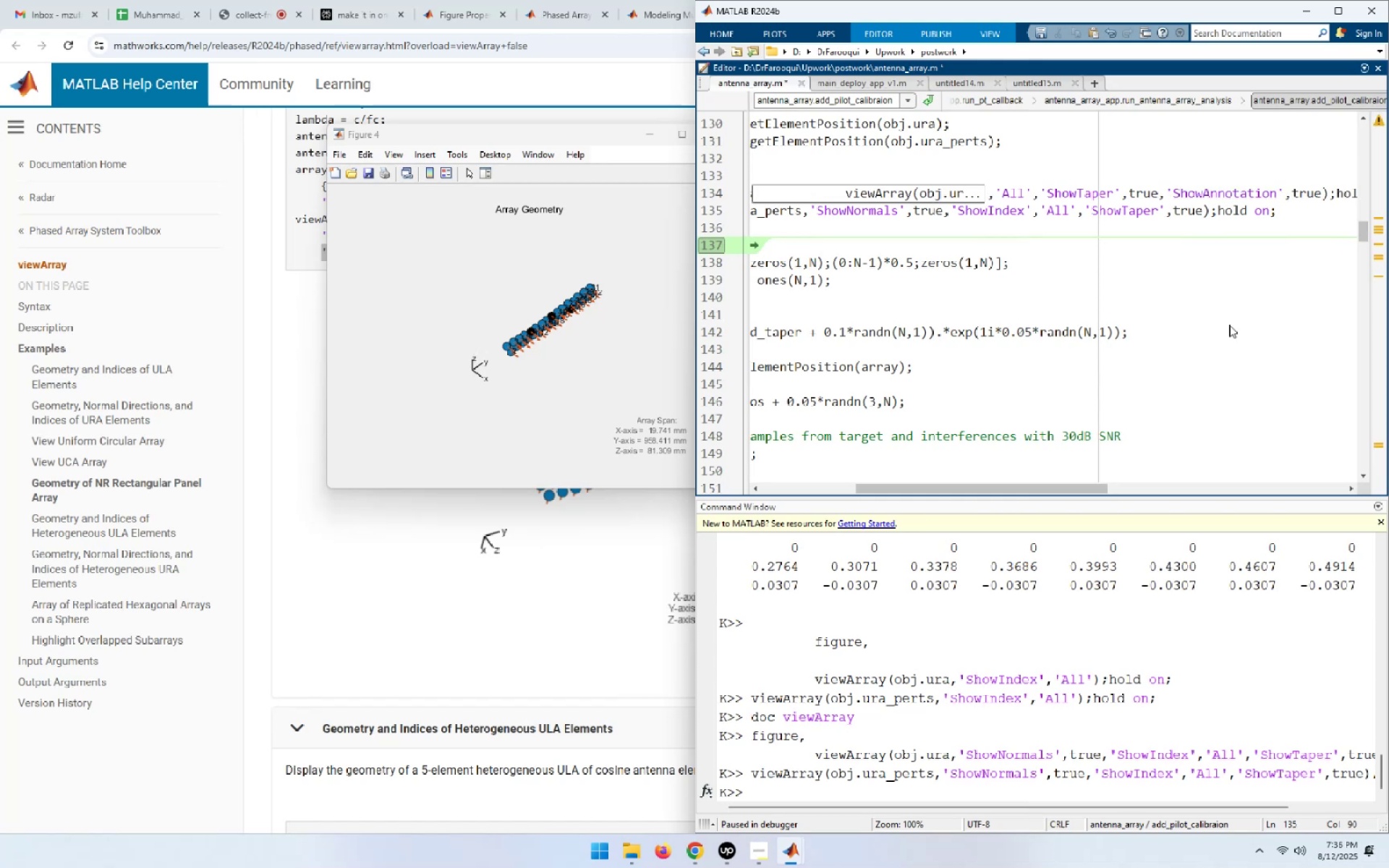 
key(Comma)
 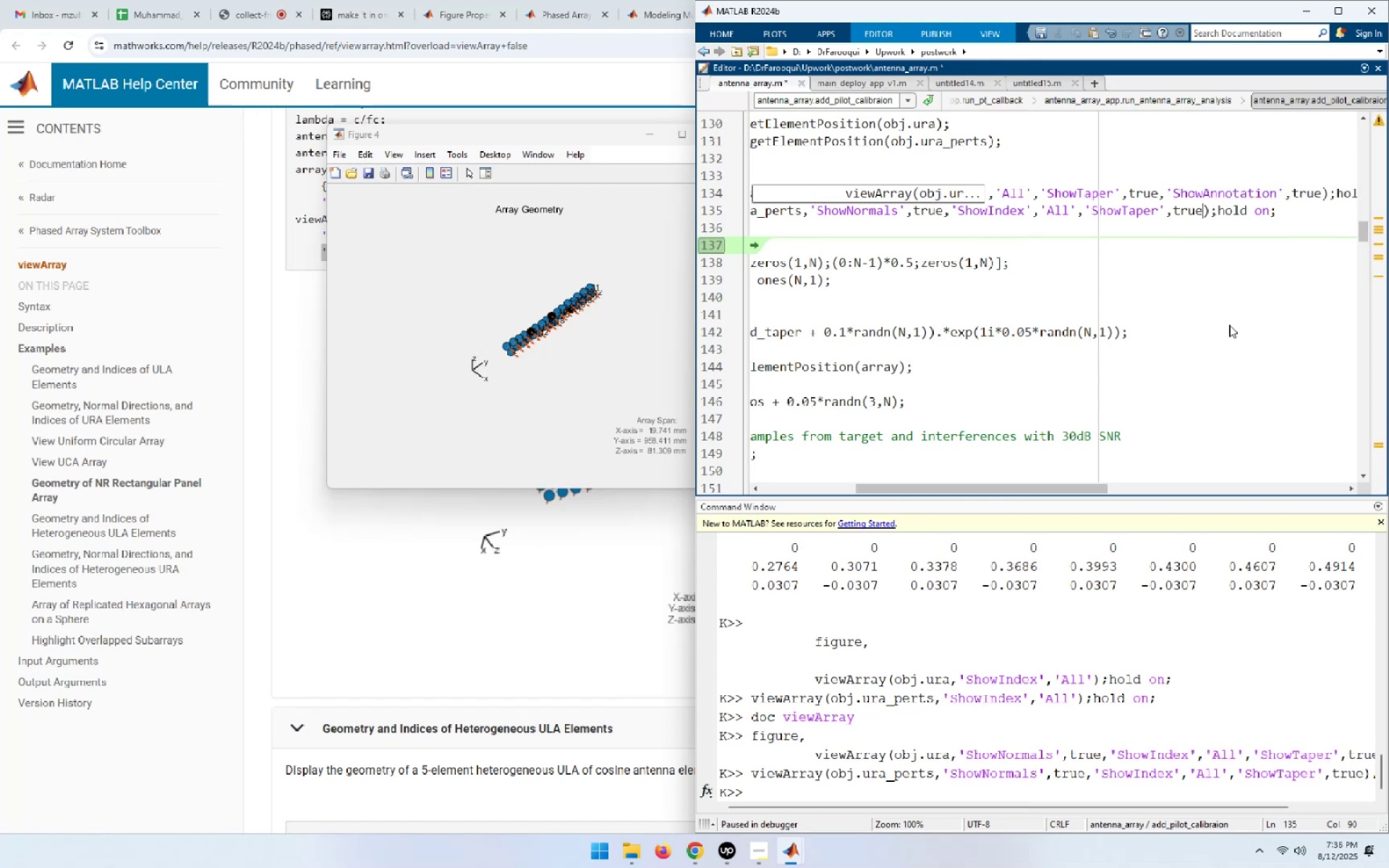 
key(Control+ControlLeft)
 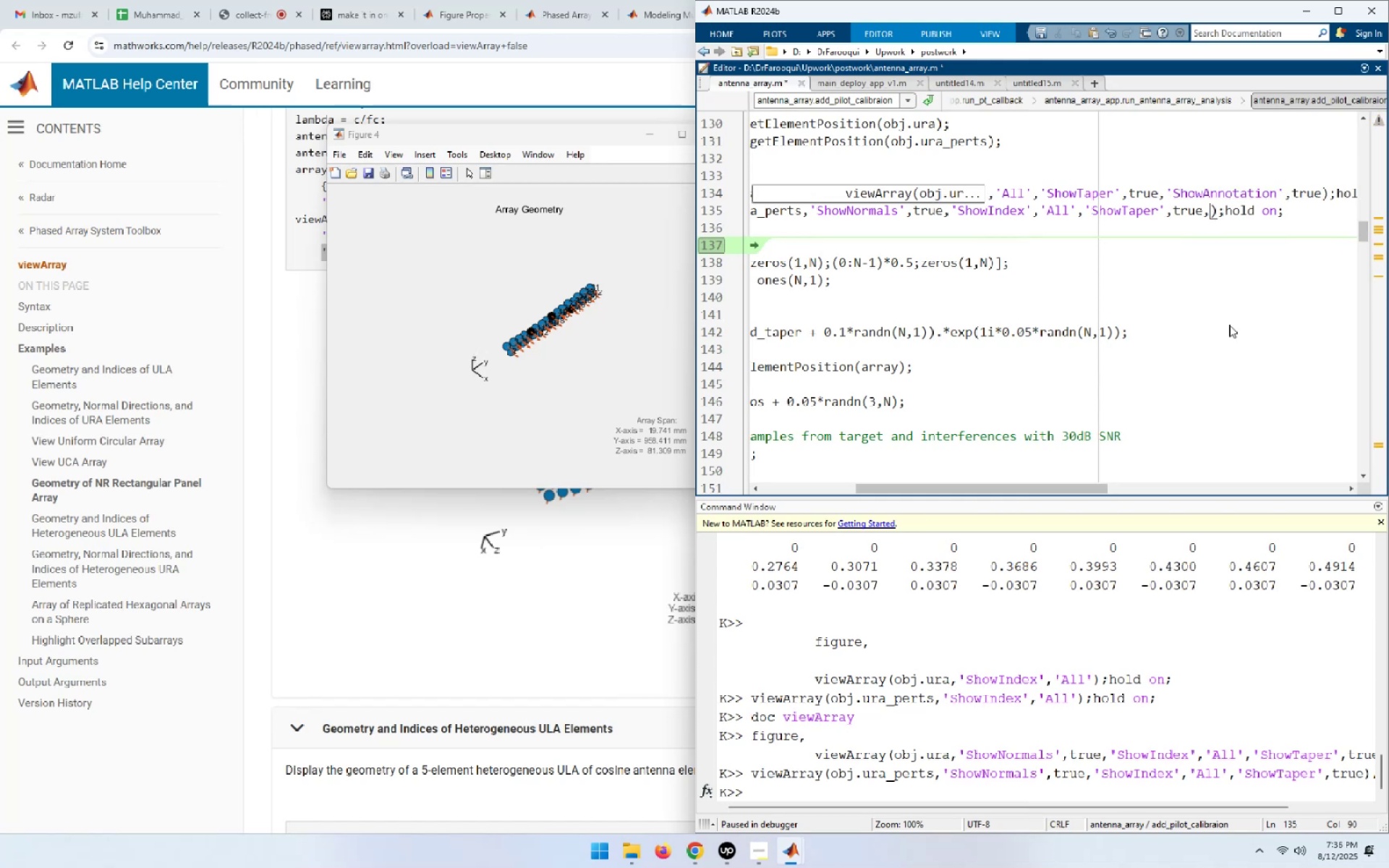 
key(Control+V)
 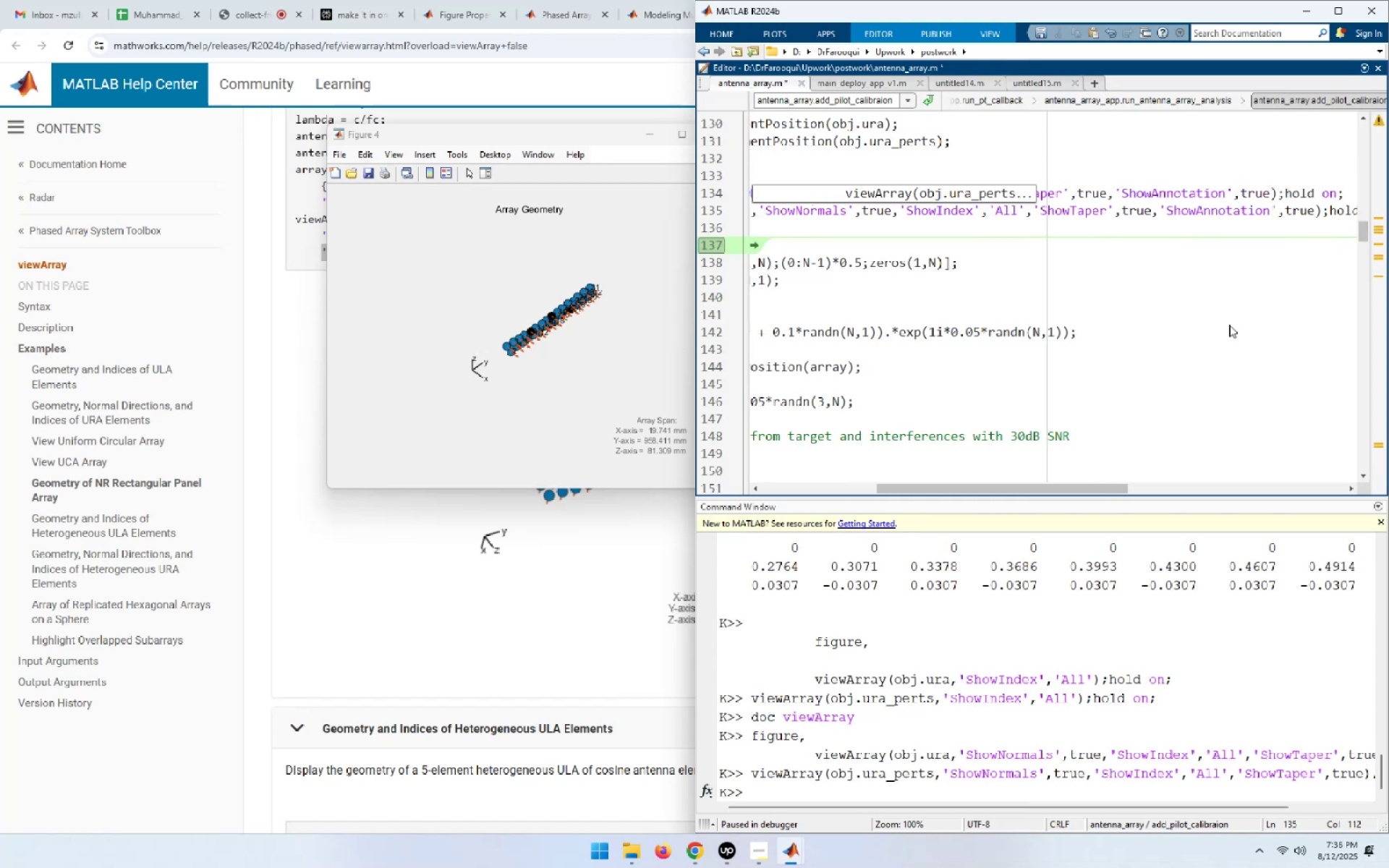 
key(ArrowUp)
 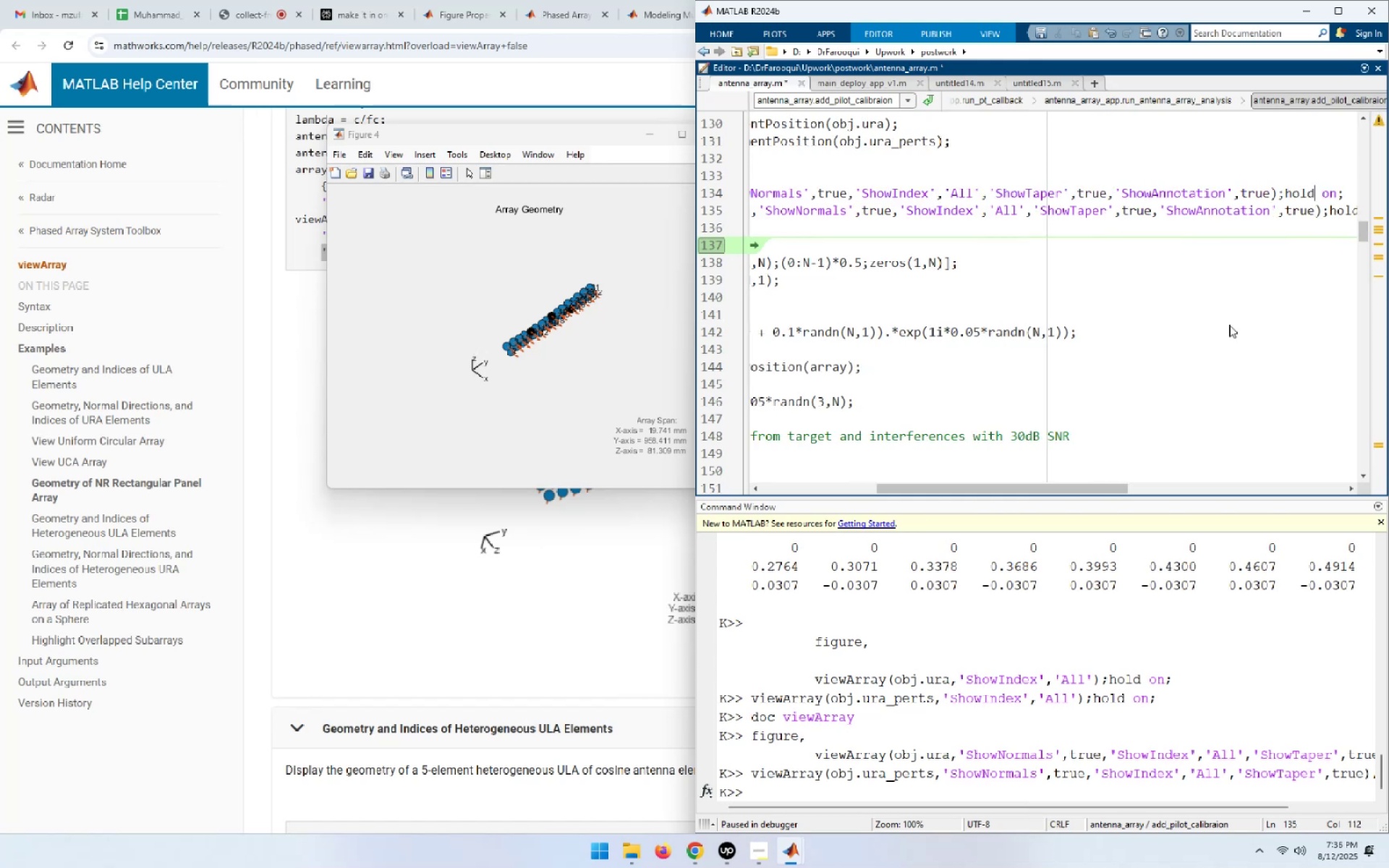 
key(Home)
 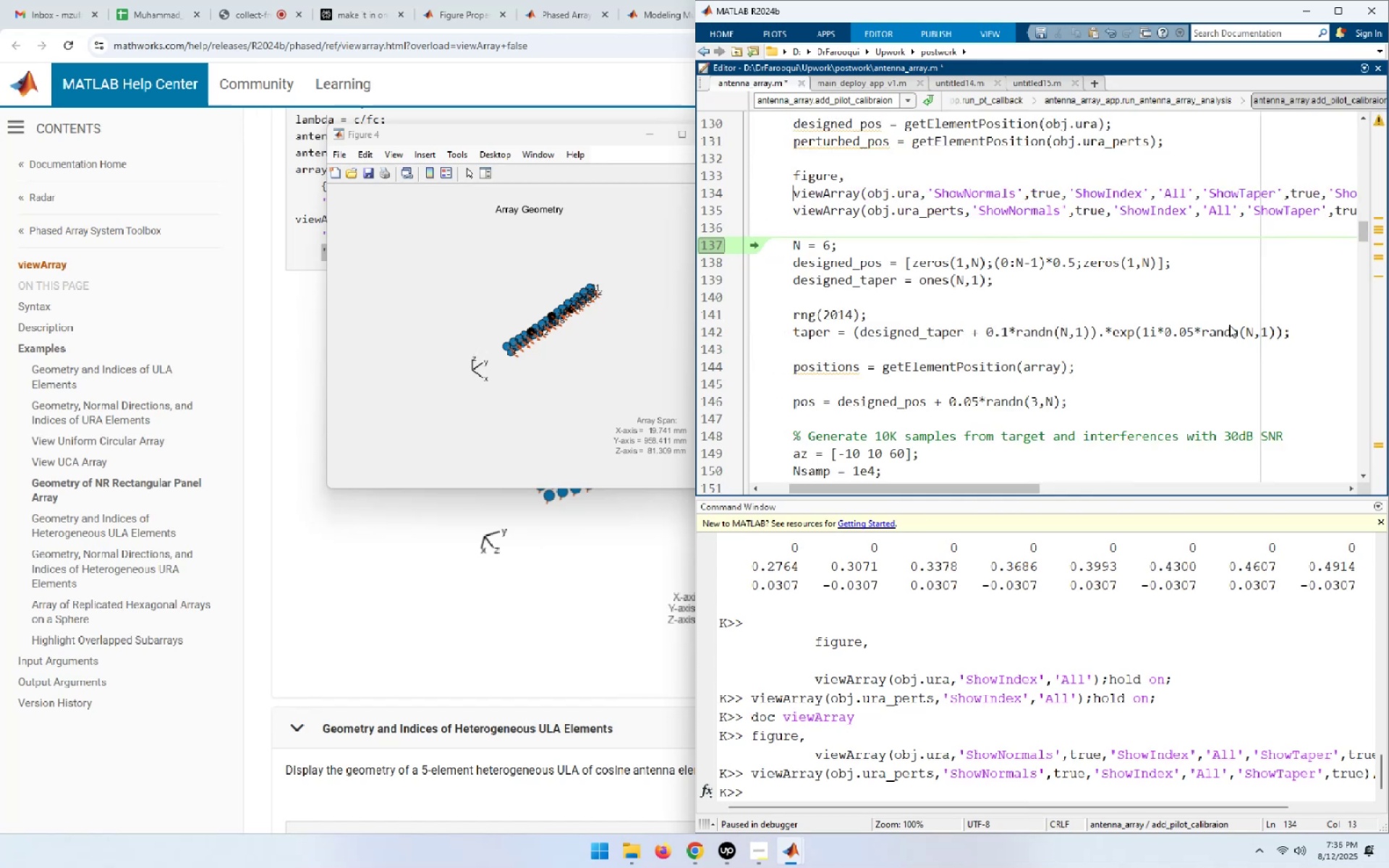 
key(ArrowUp)
 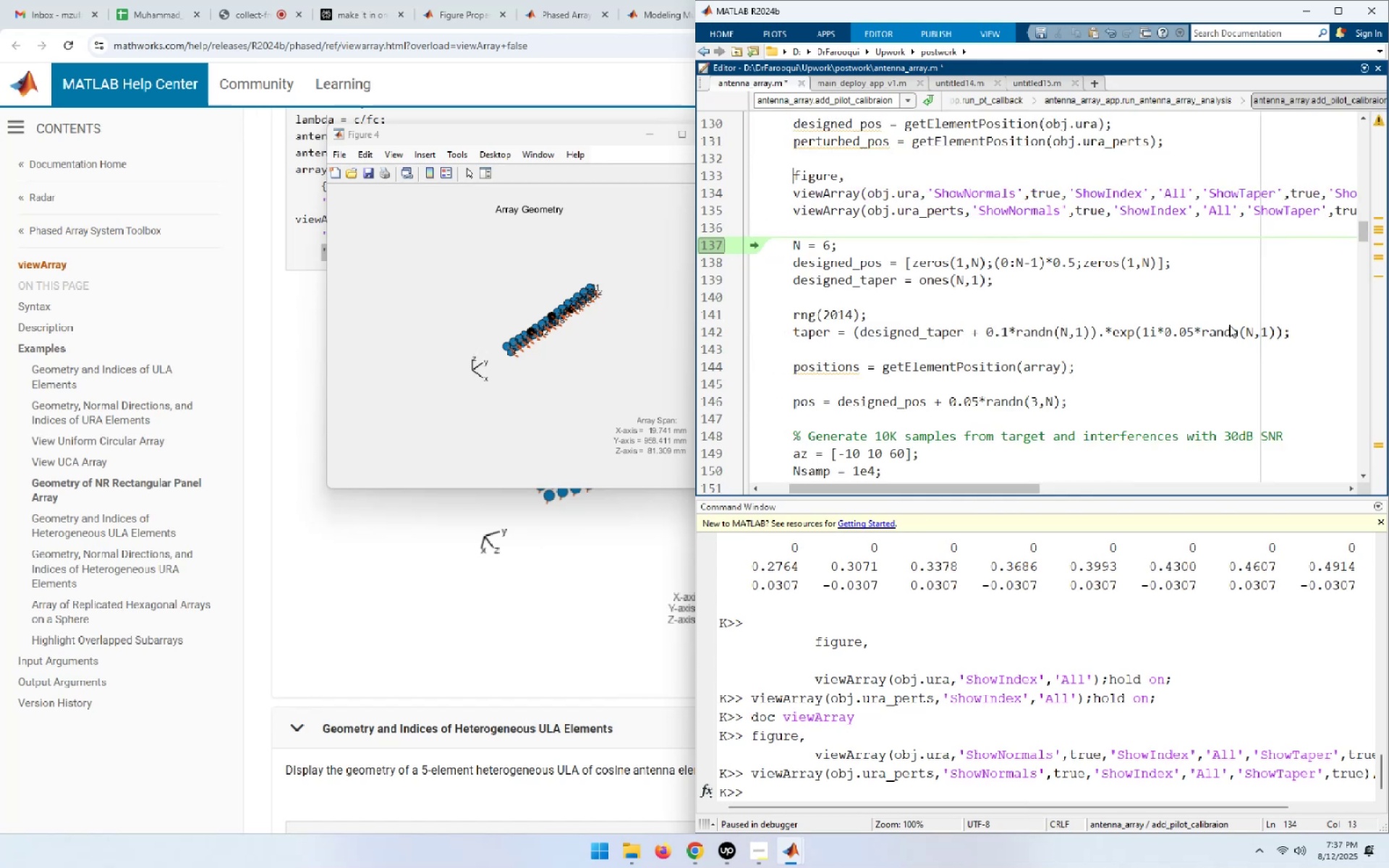 
key(Shift+End)
 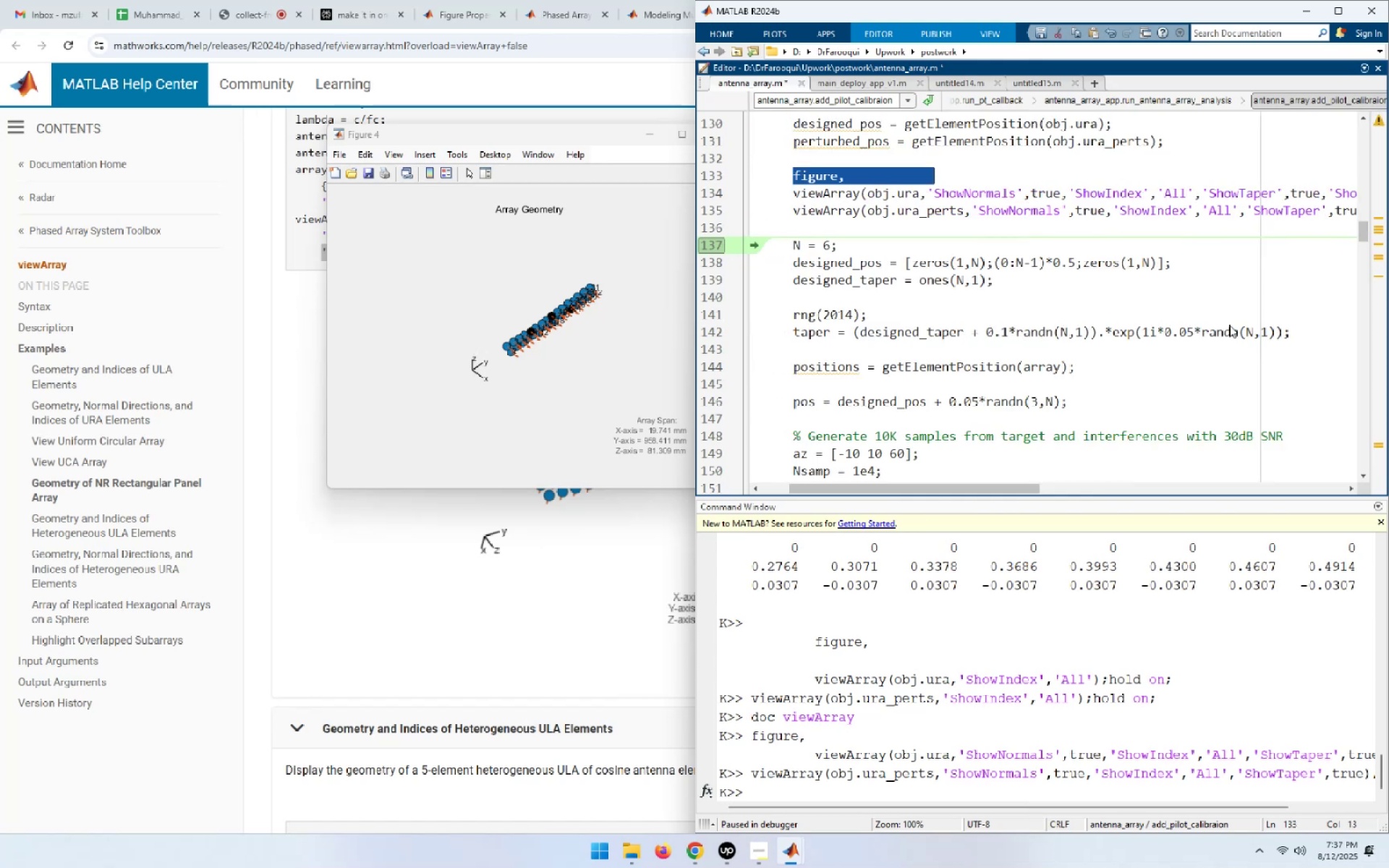 
key(Shift+ArrowDown)
 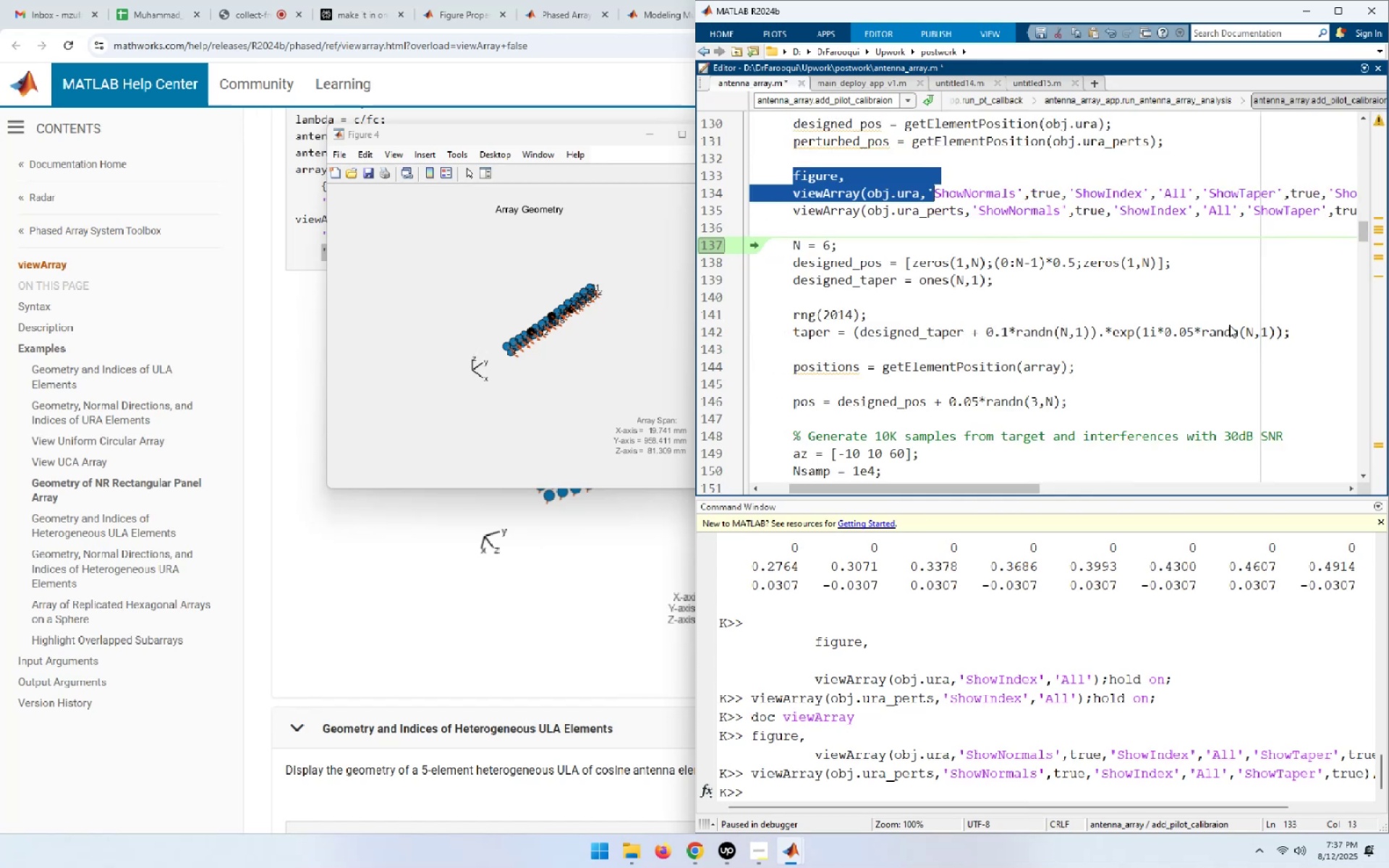 
key(Shift+End)
 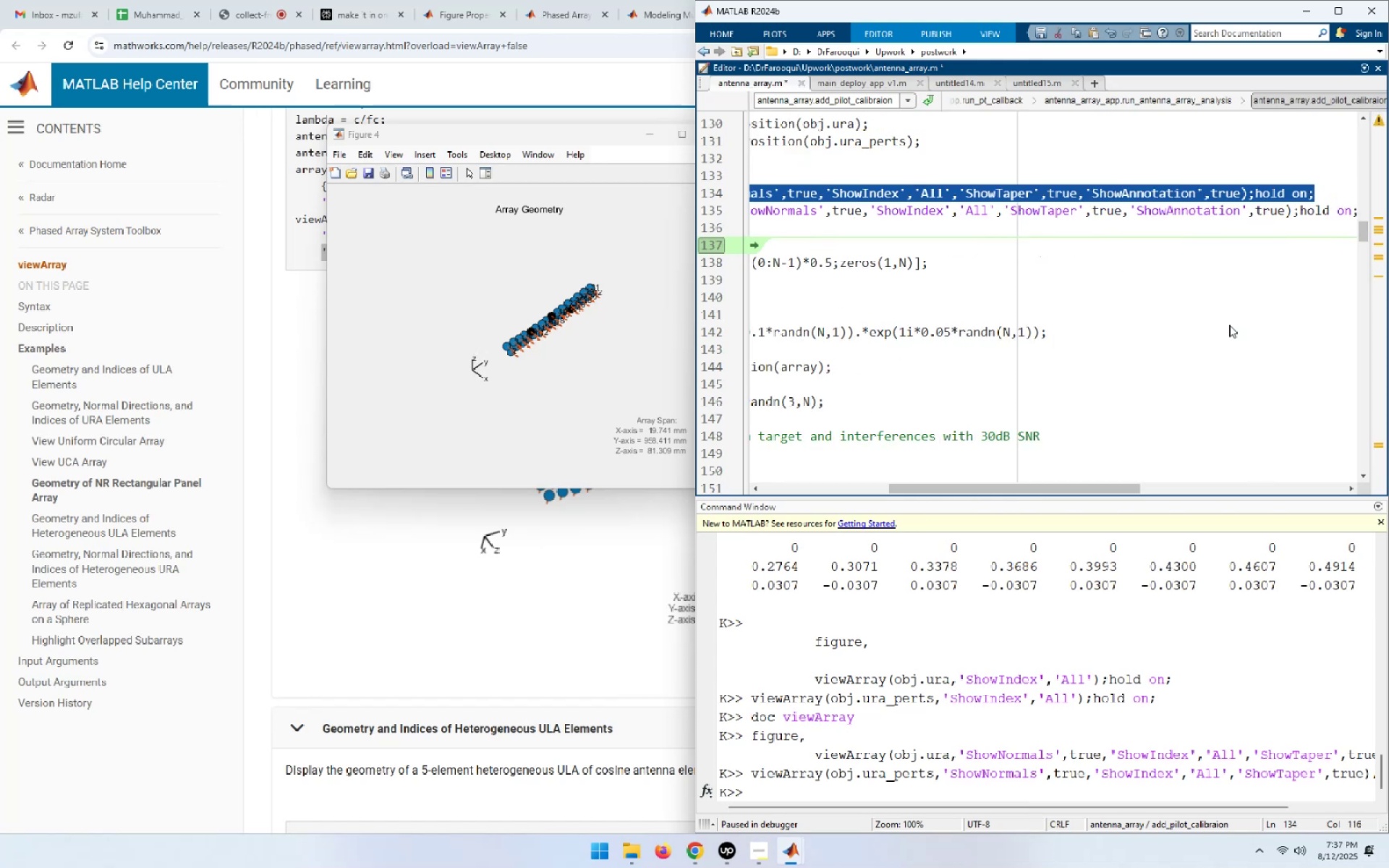 
key(F9)
 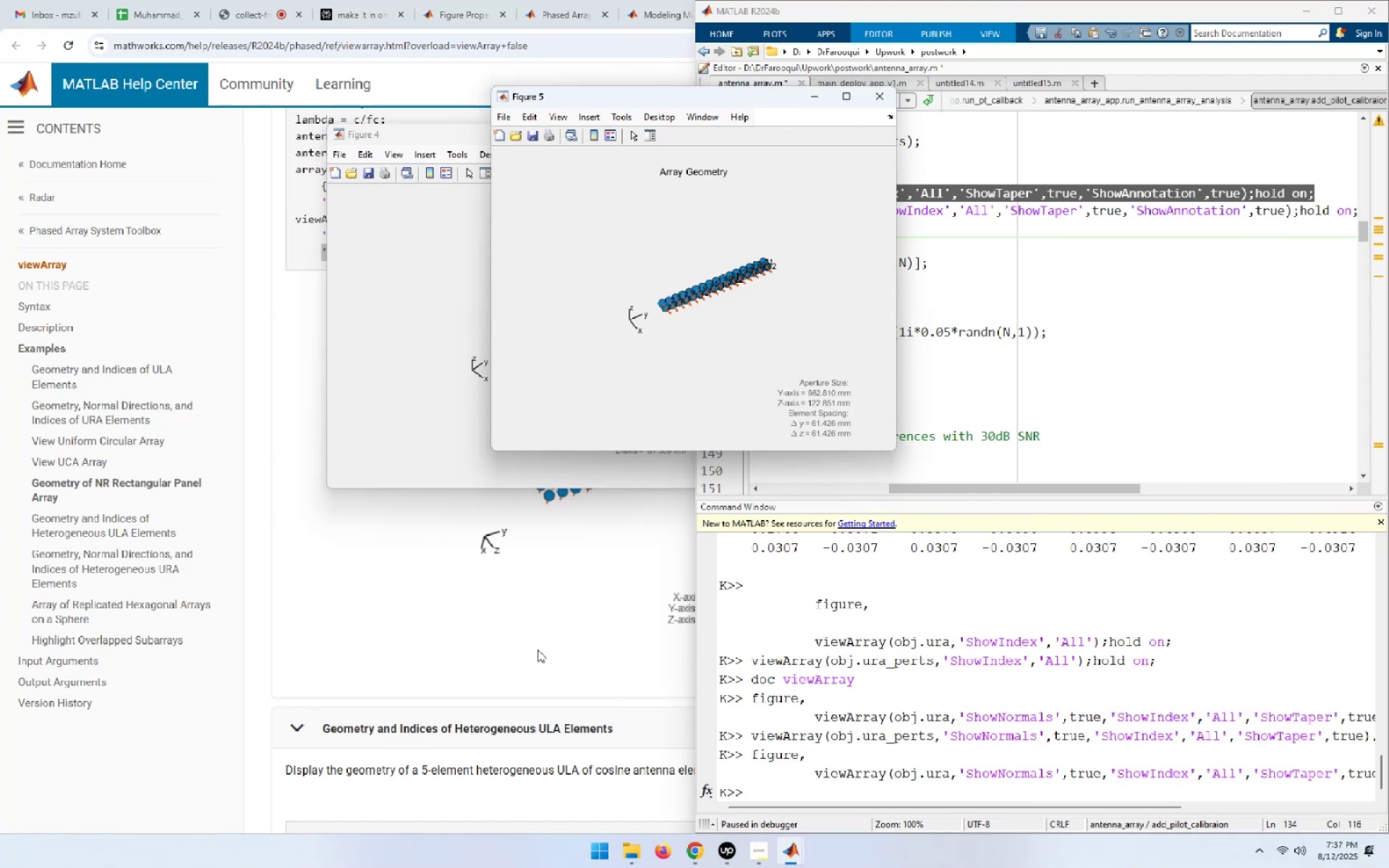 
wait(6.47)
 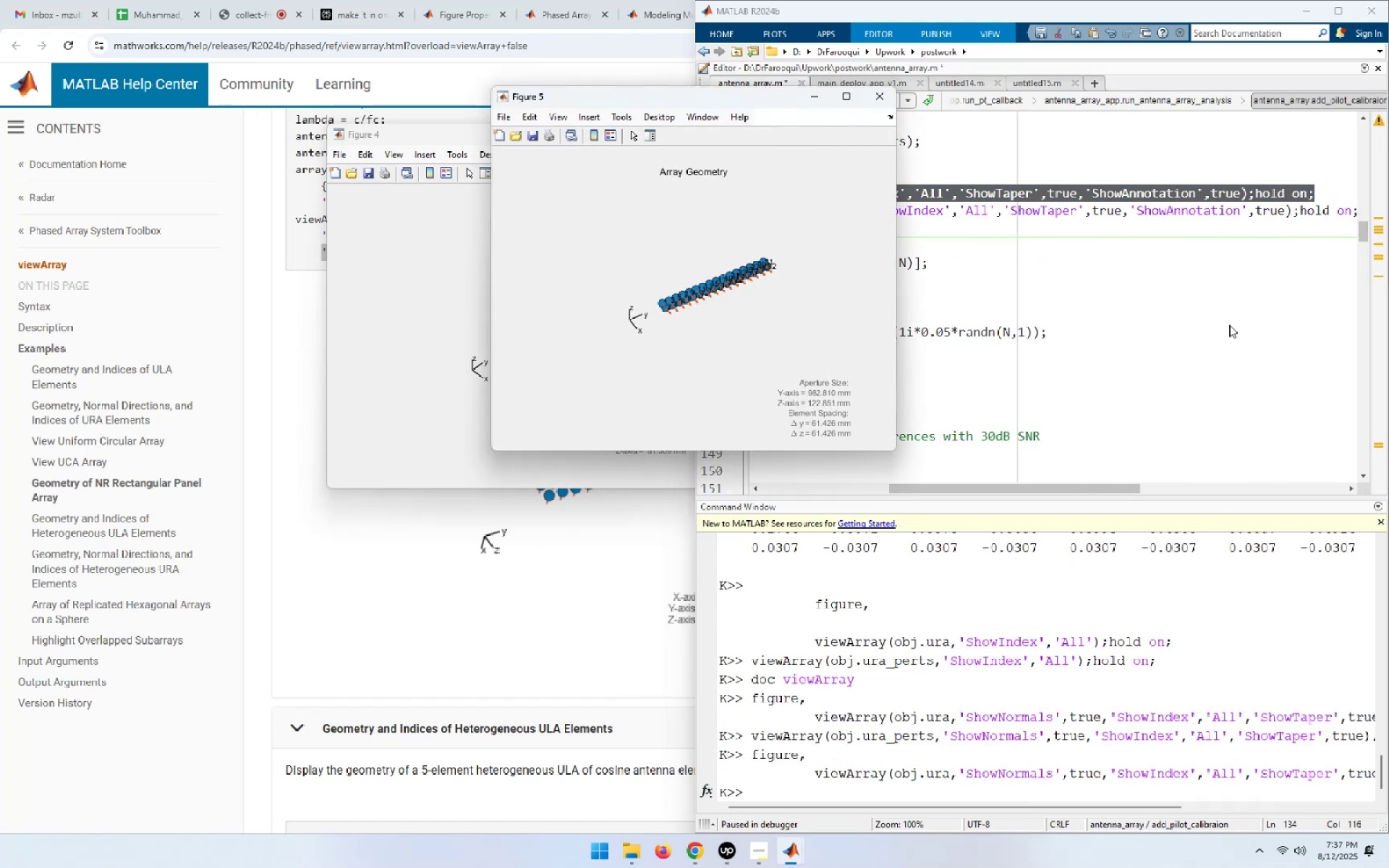 
left_click([470, 649])
 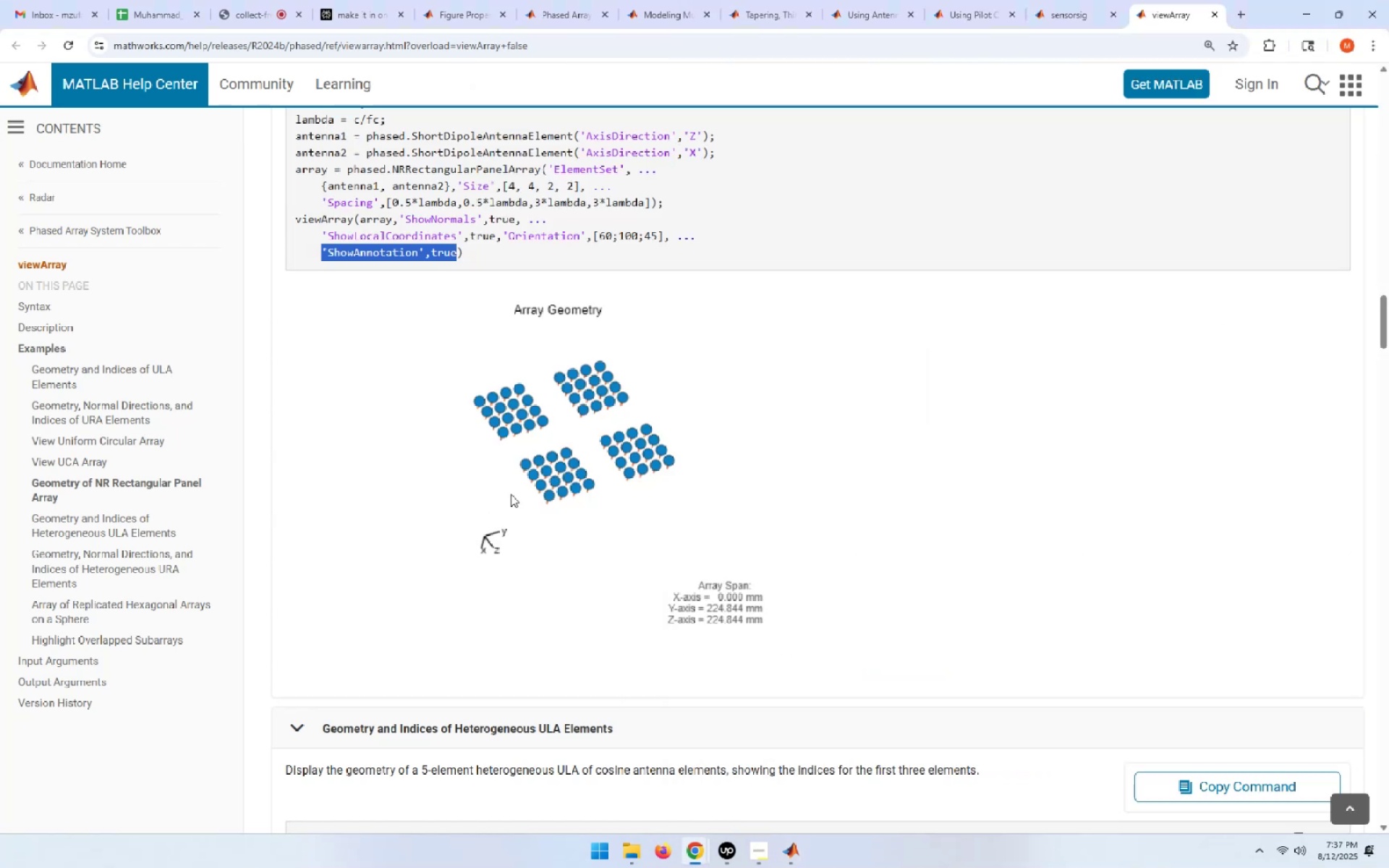 
scroll: coordinate [509, 494], scroll_direction: down, amount: 27.0
 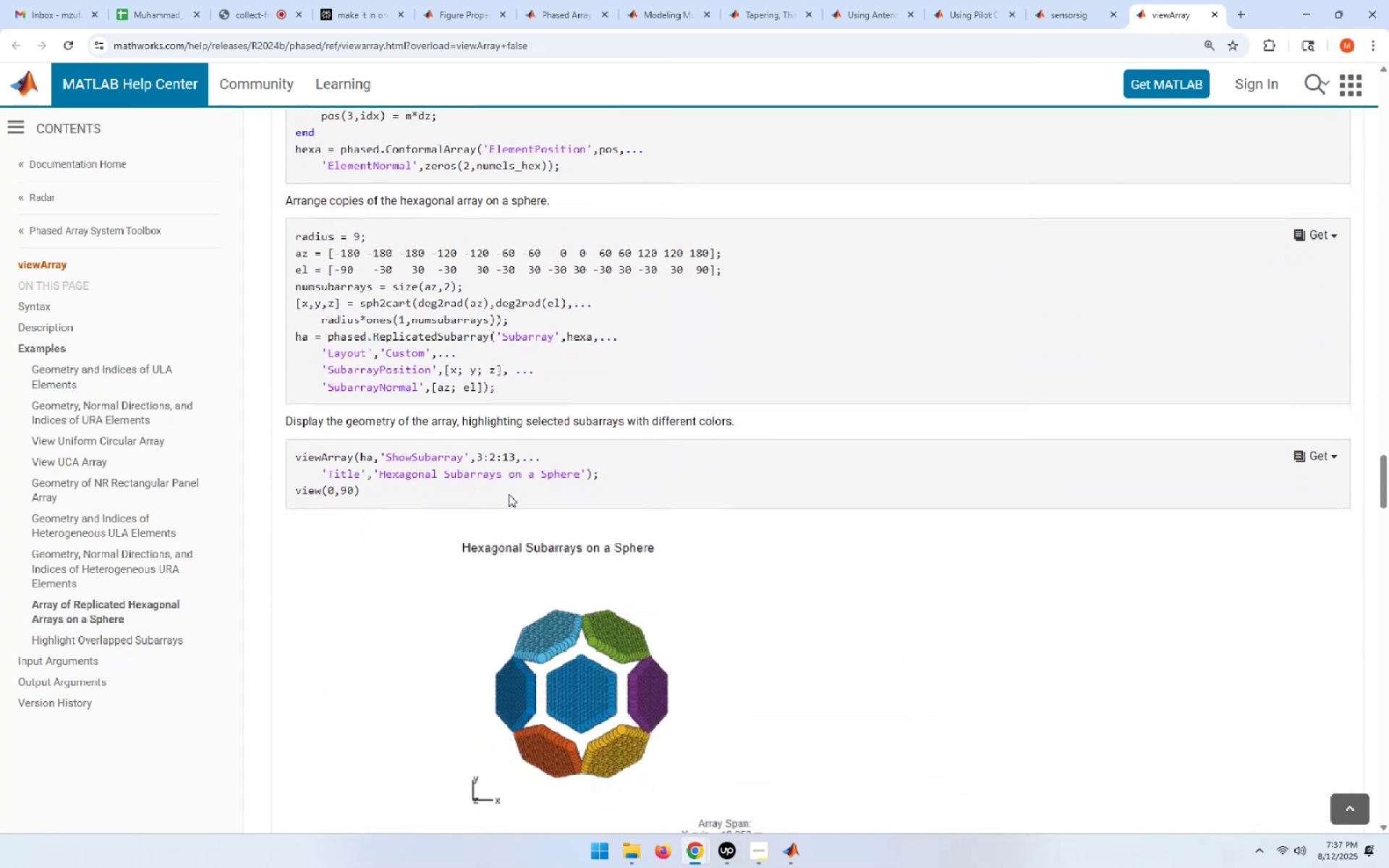 
scroll: coordinate [508, 494], scroll_direction: down, amount: 29.0
 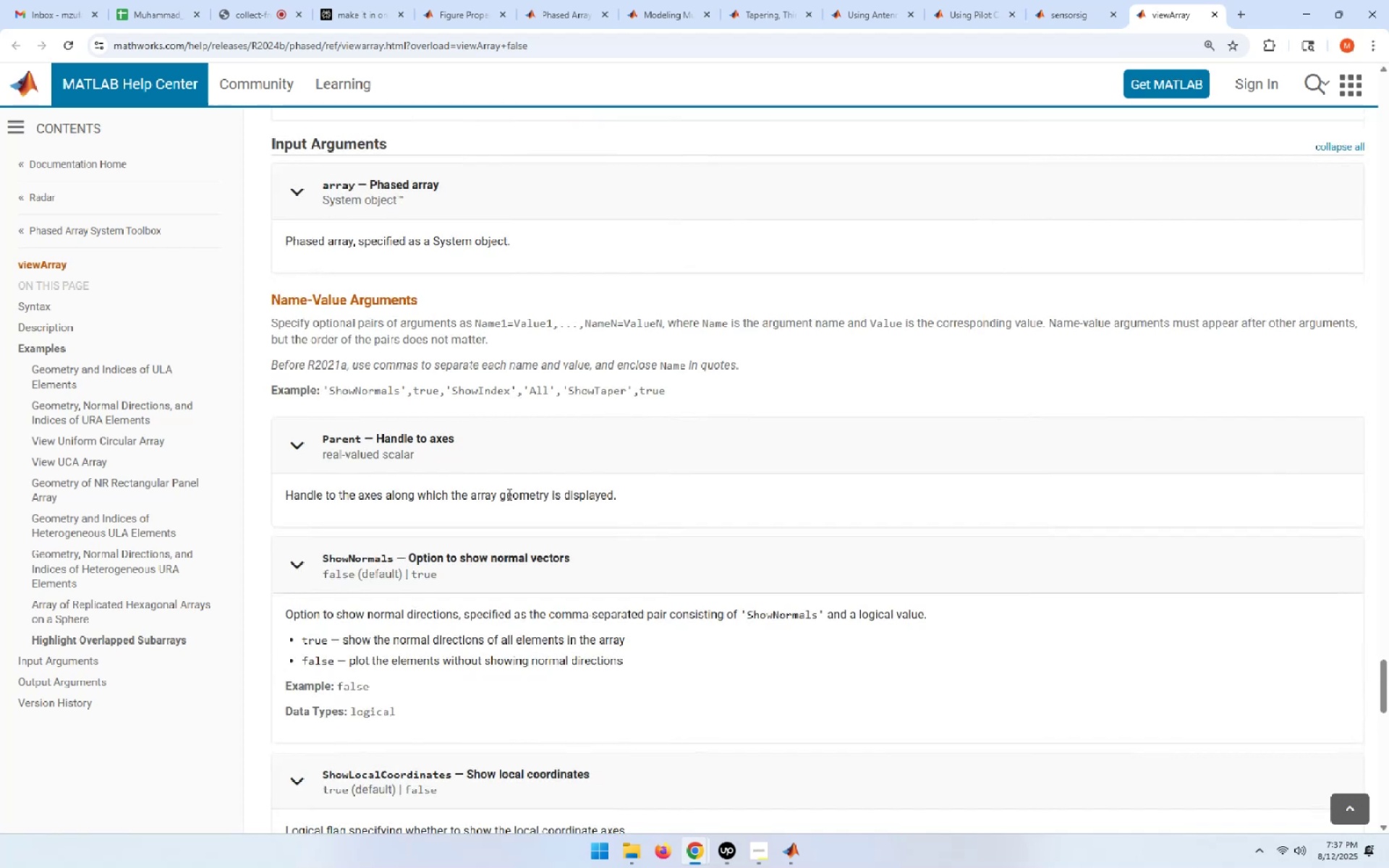 
wait(10.61)
 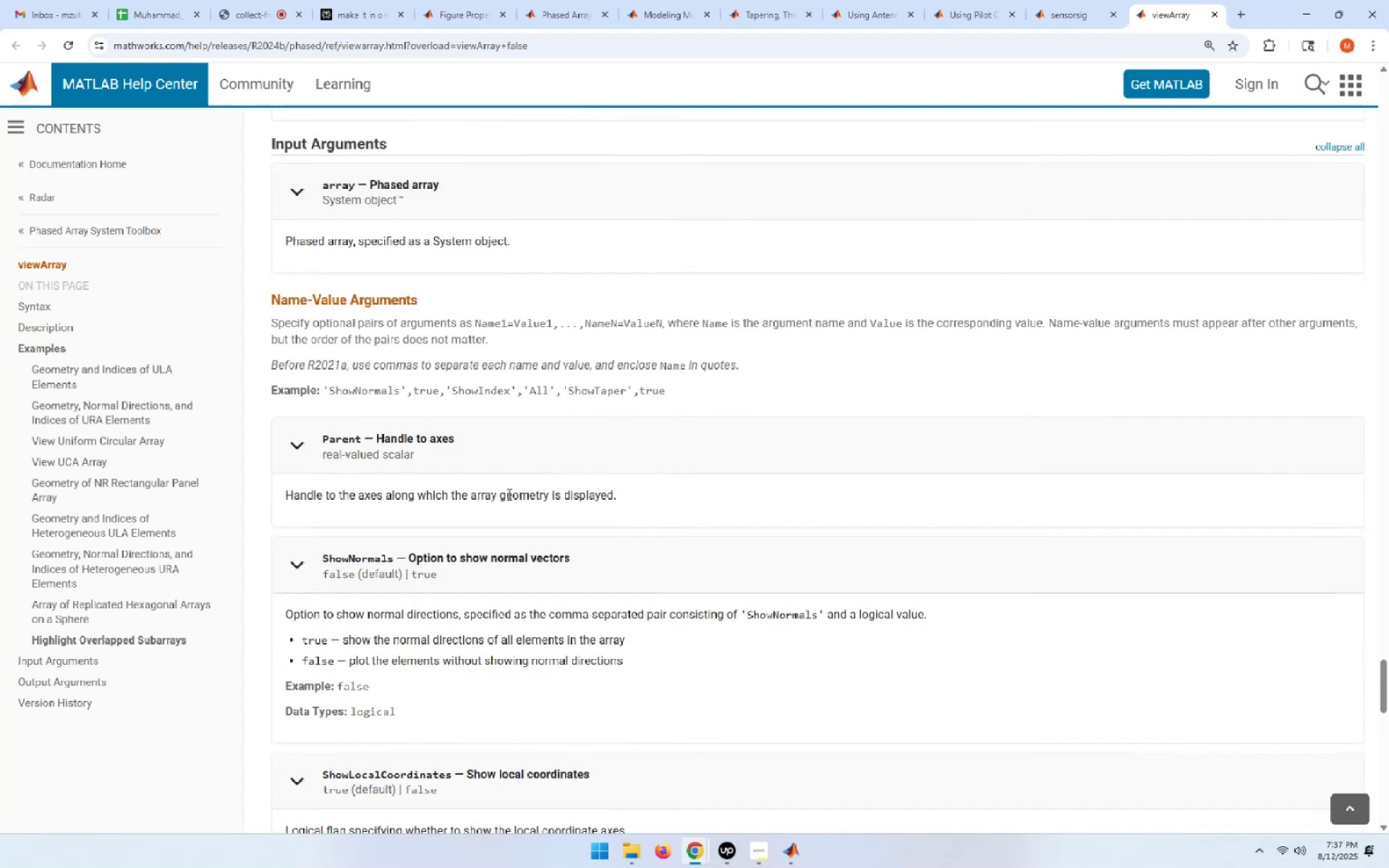 
left_click([365, 0])
 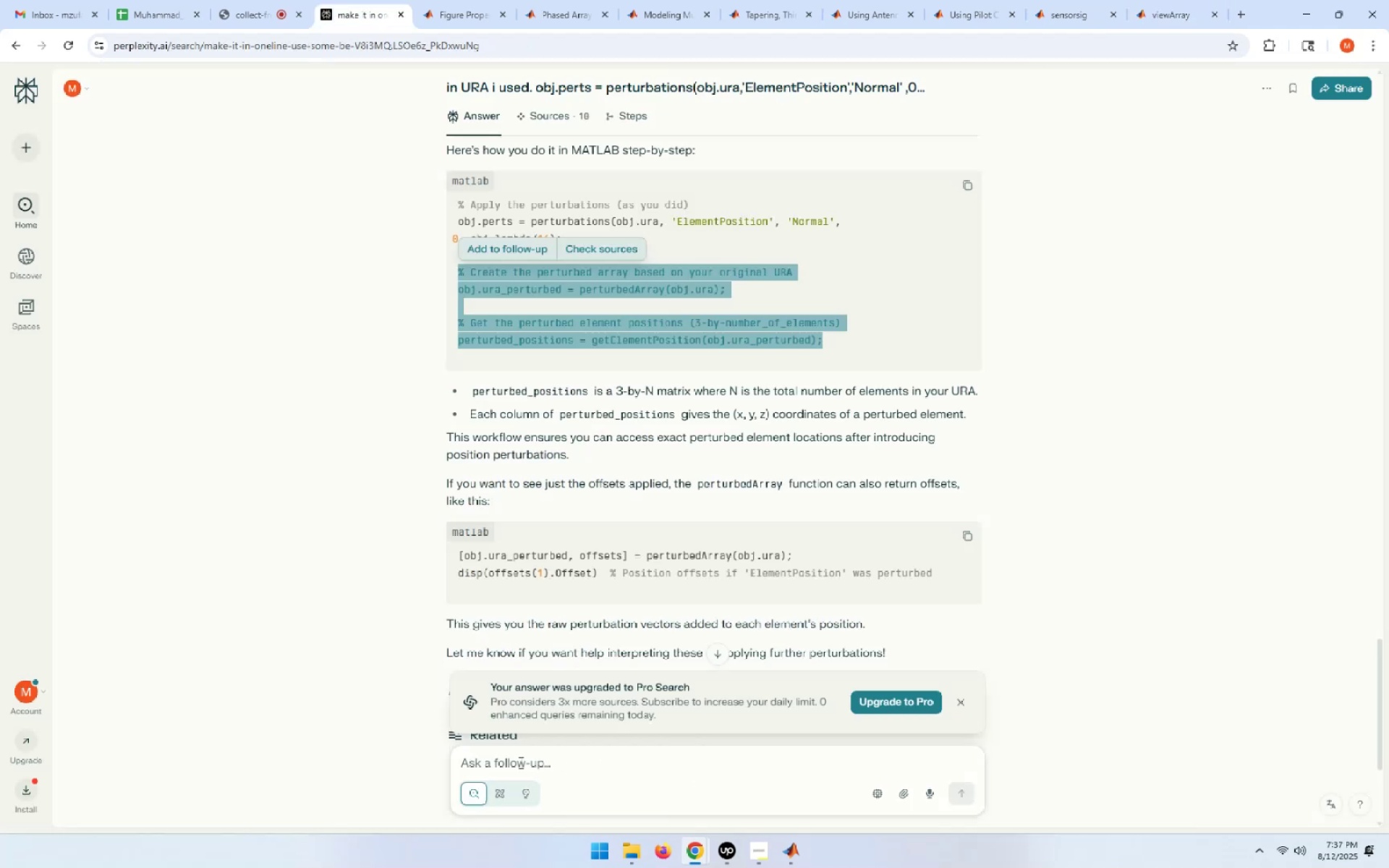 
left_click([519, 762])
 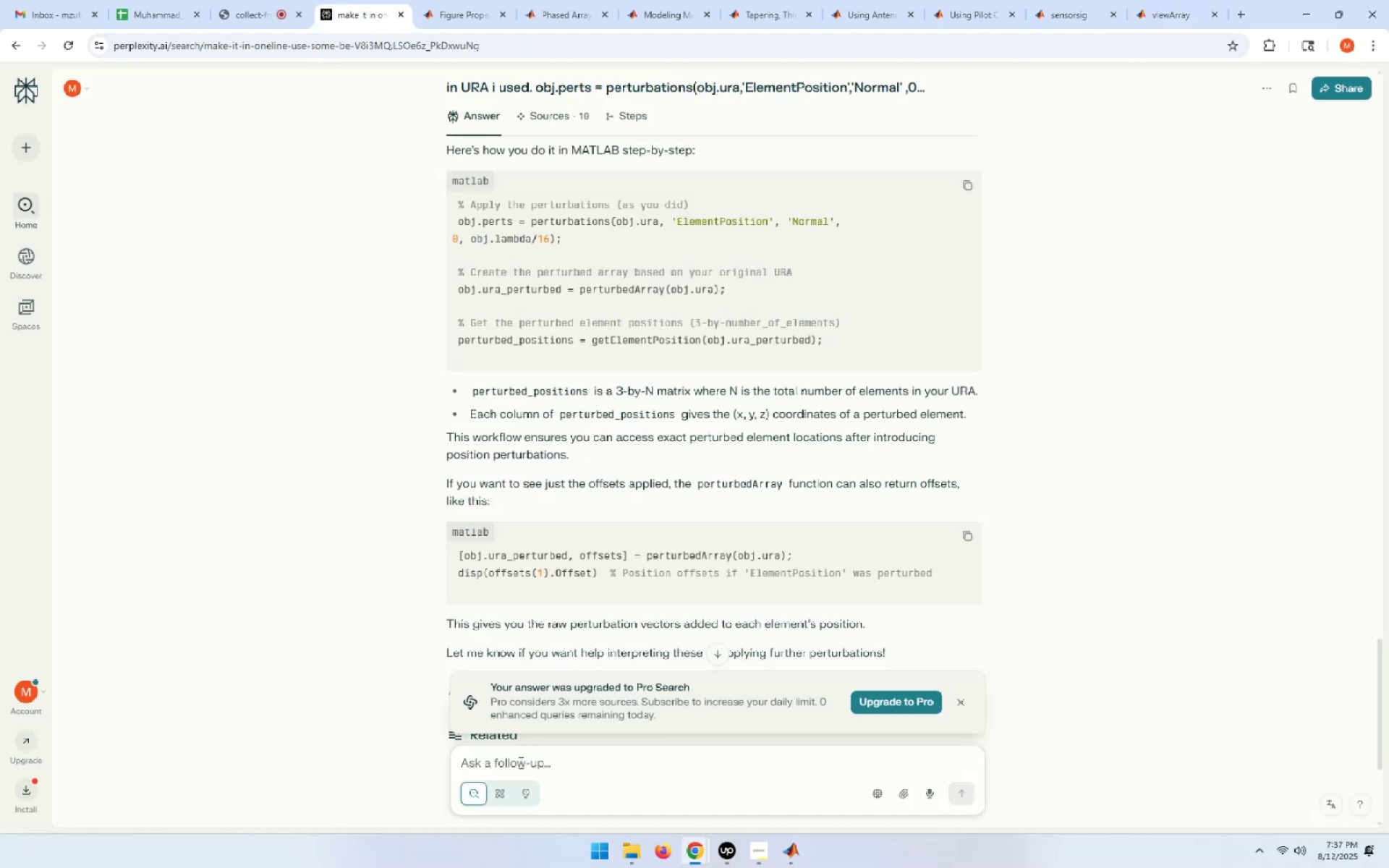 
type(in viewarray change)
 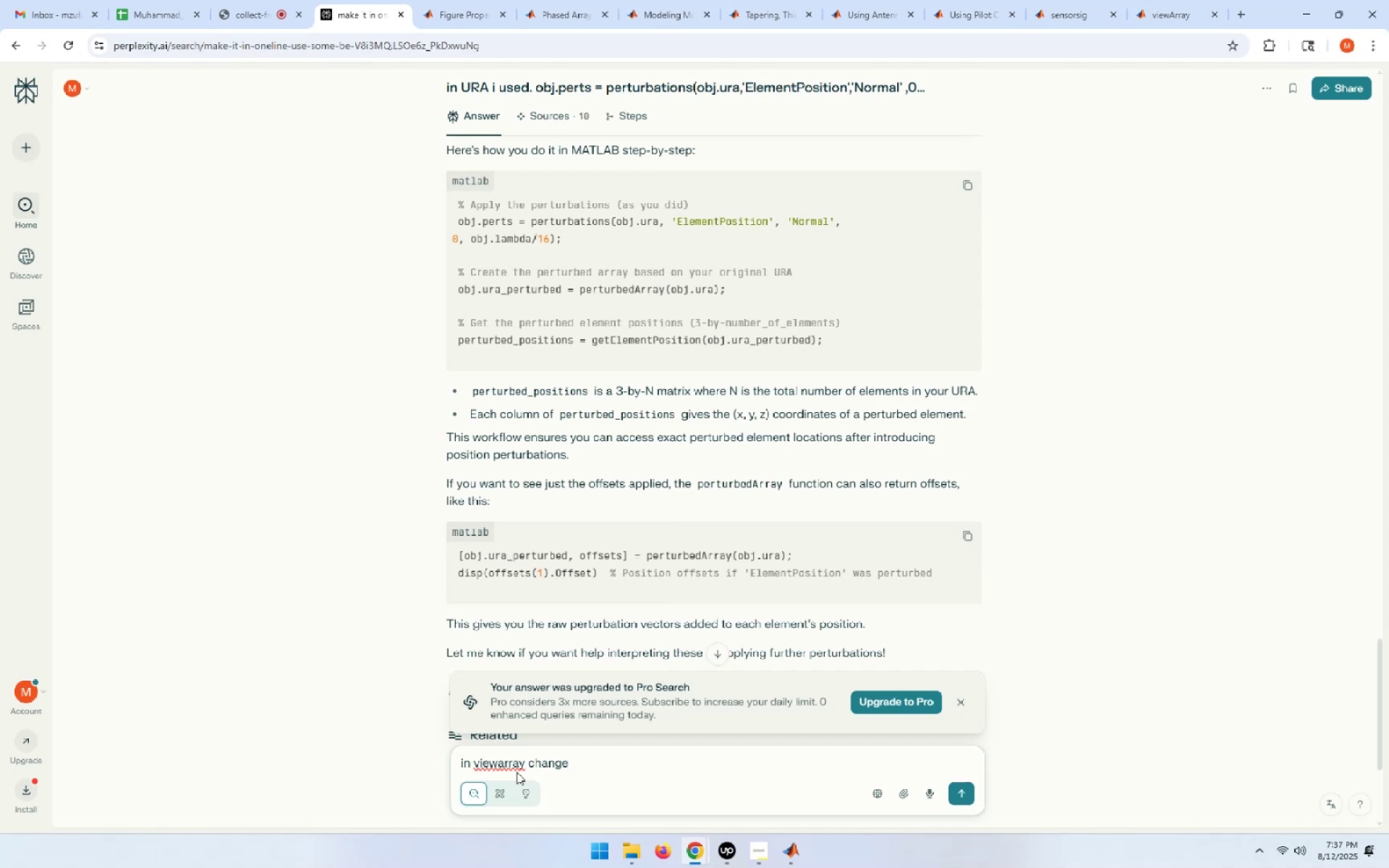 
wait(5.28)
 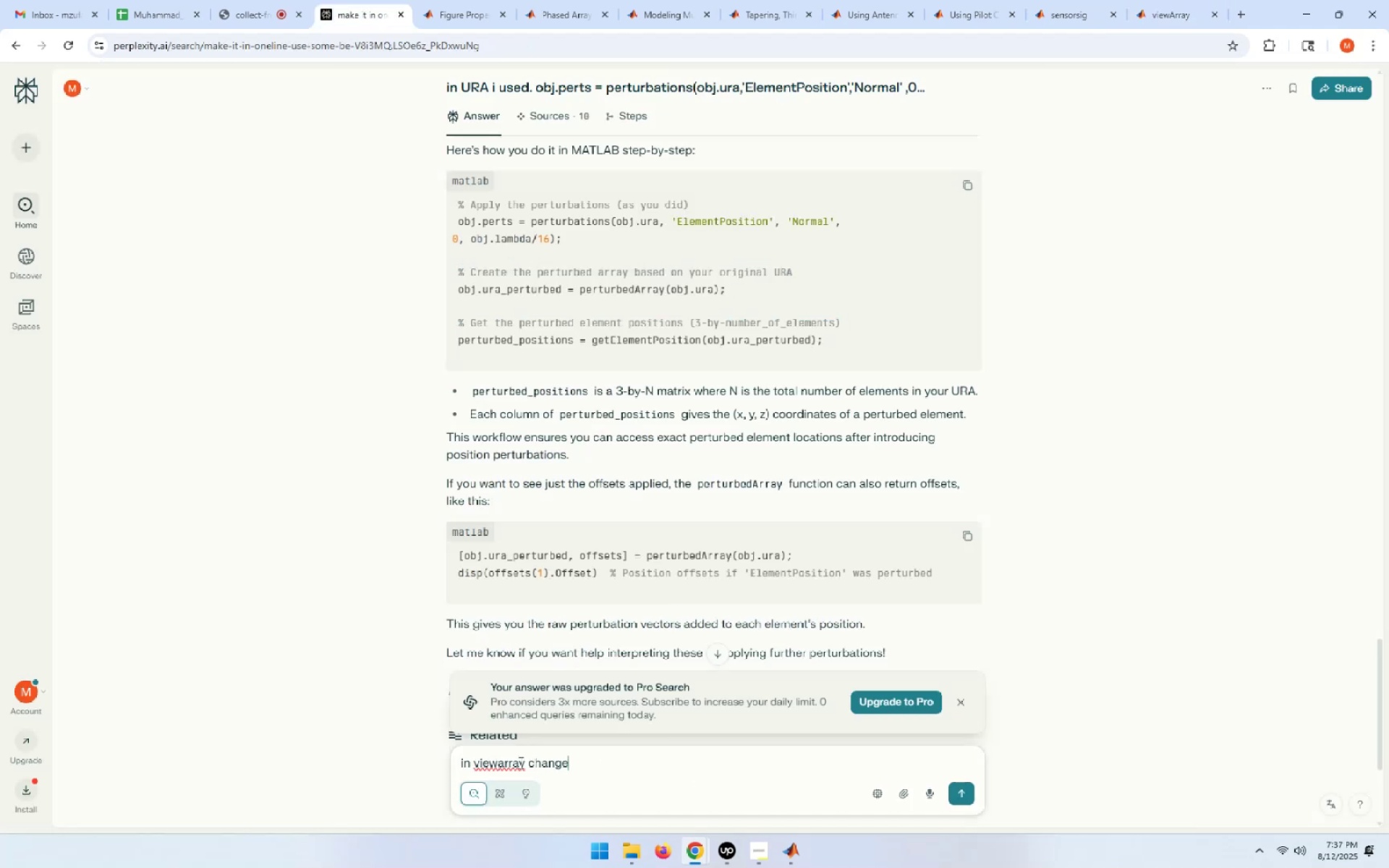 
type( te )
key(Backspace)
key(Backspace)
type(he color or blue ball)
 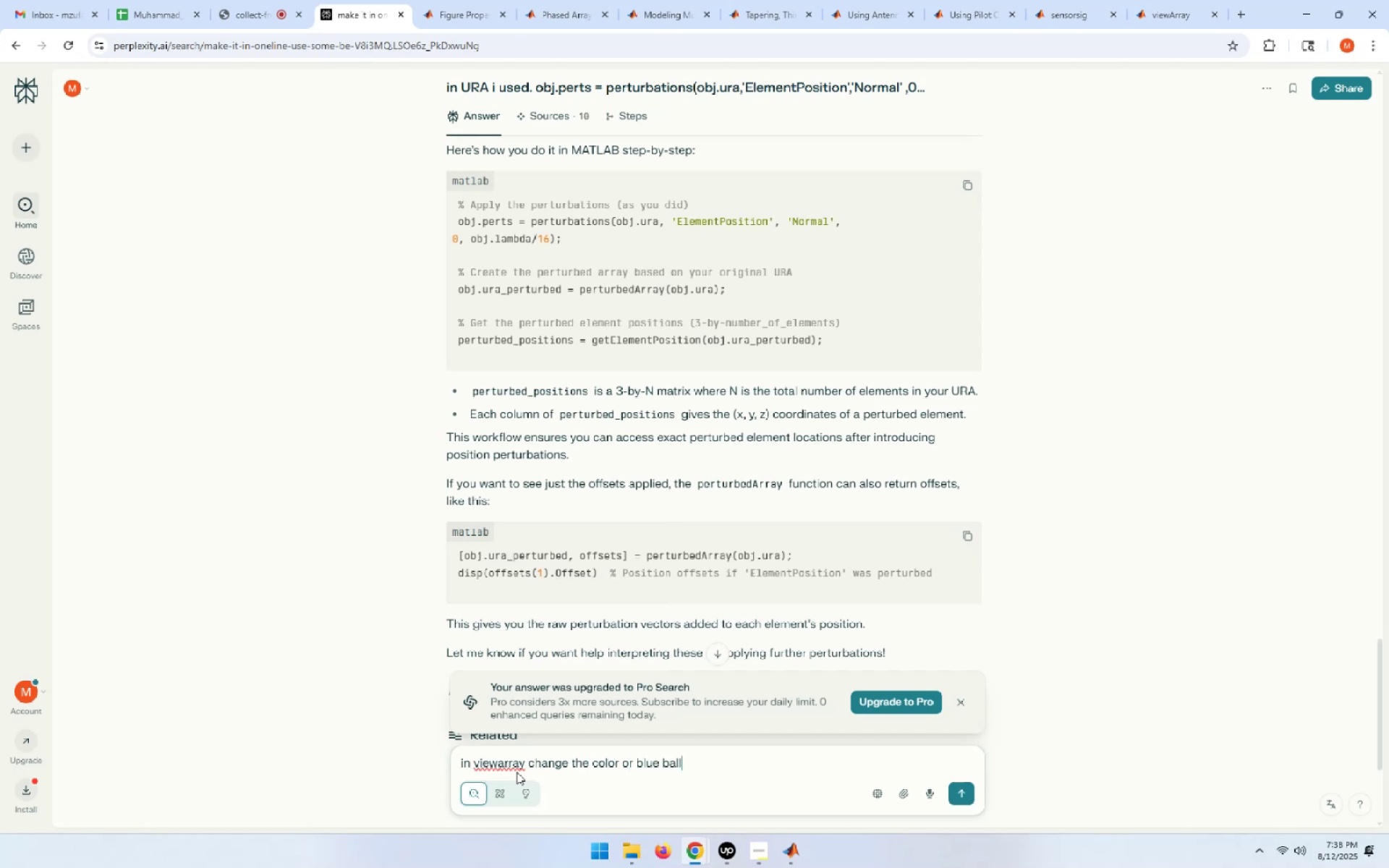 
key(Enter)
 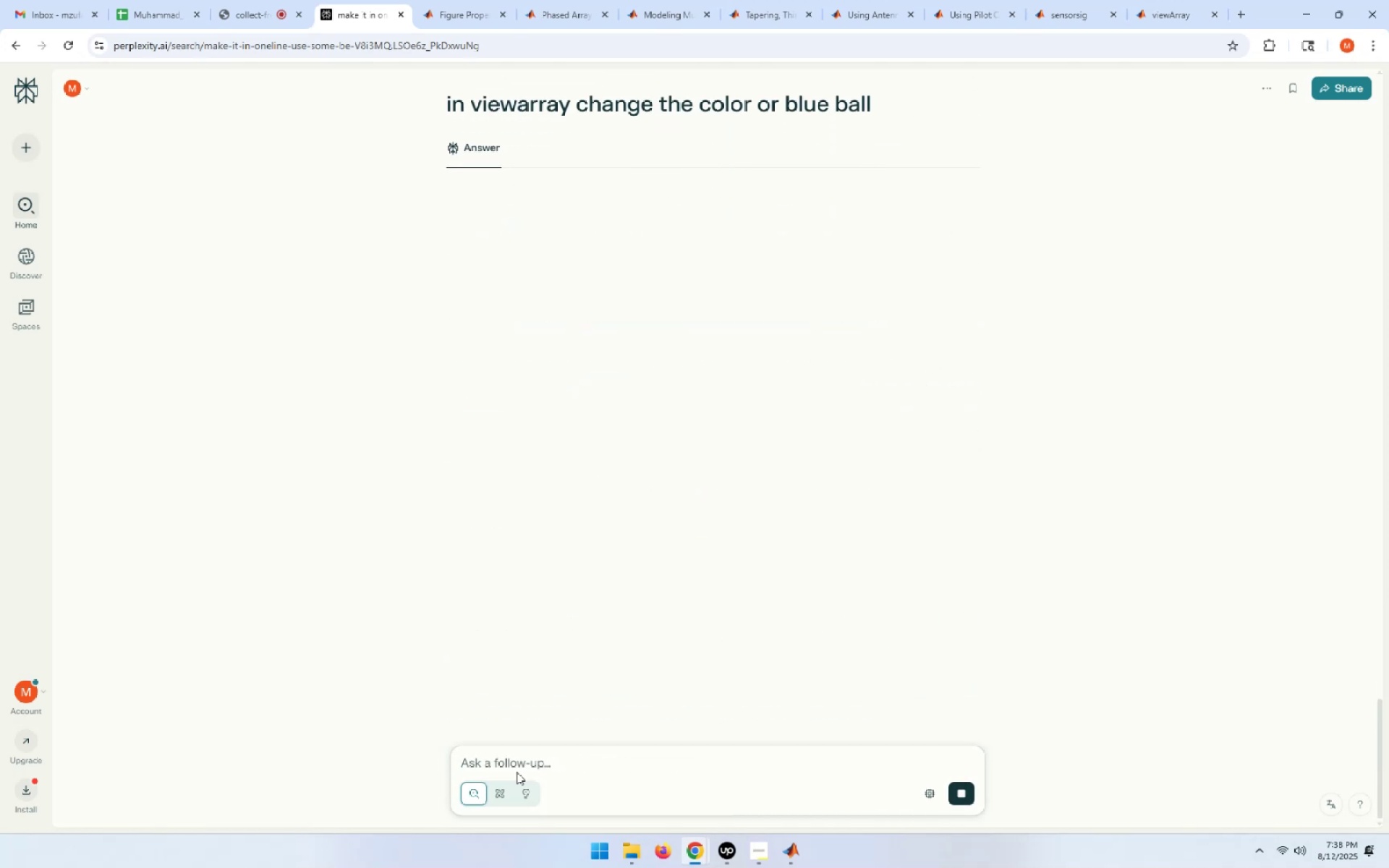 
mouse_move([1281, 826])
 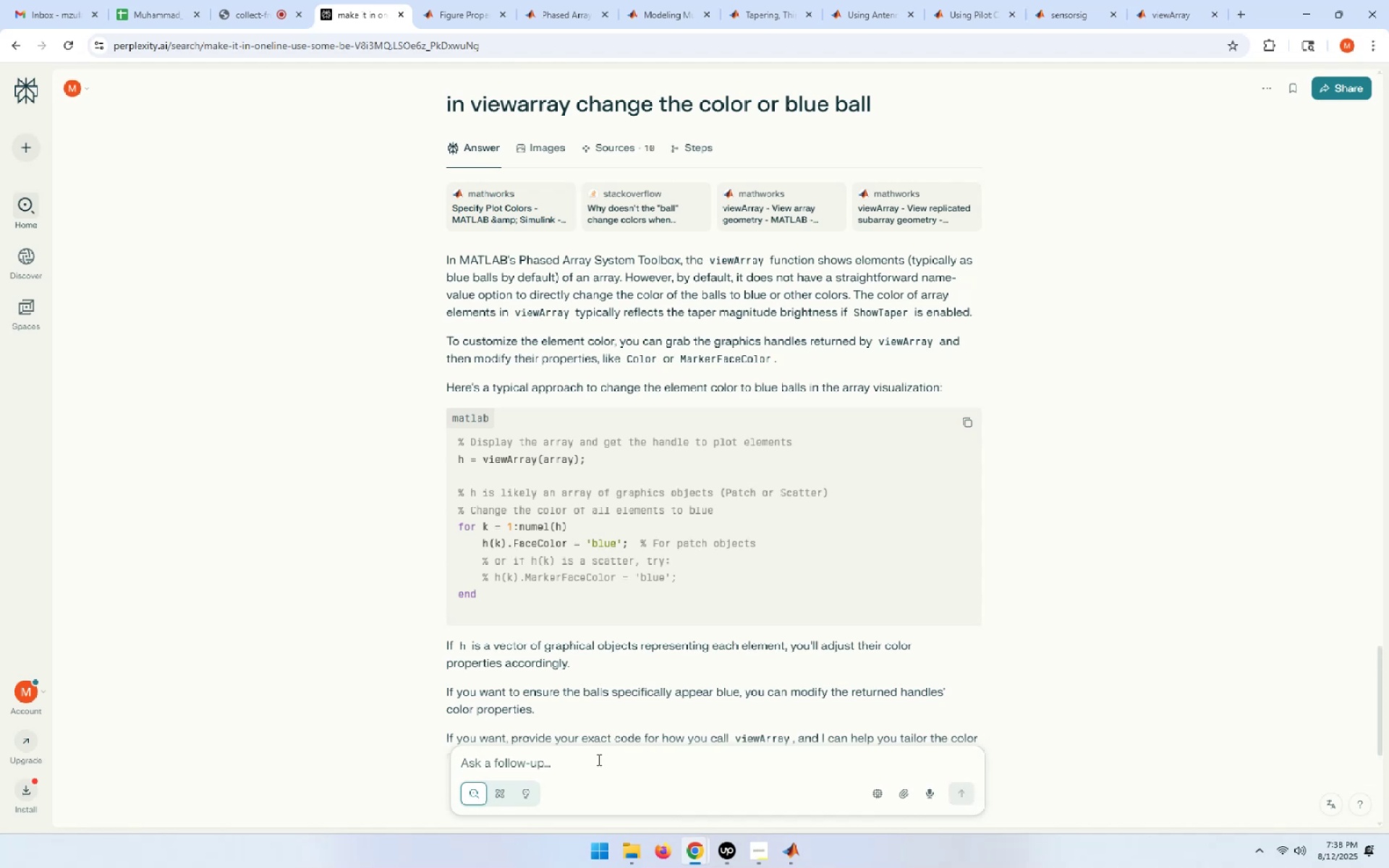 
wait(15.98)
 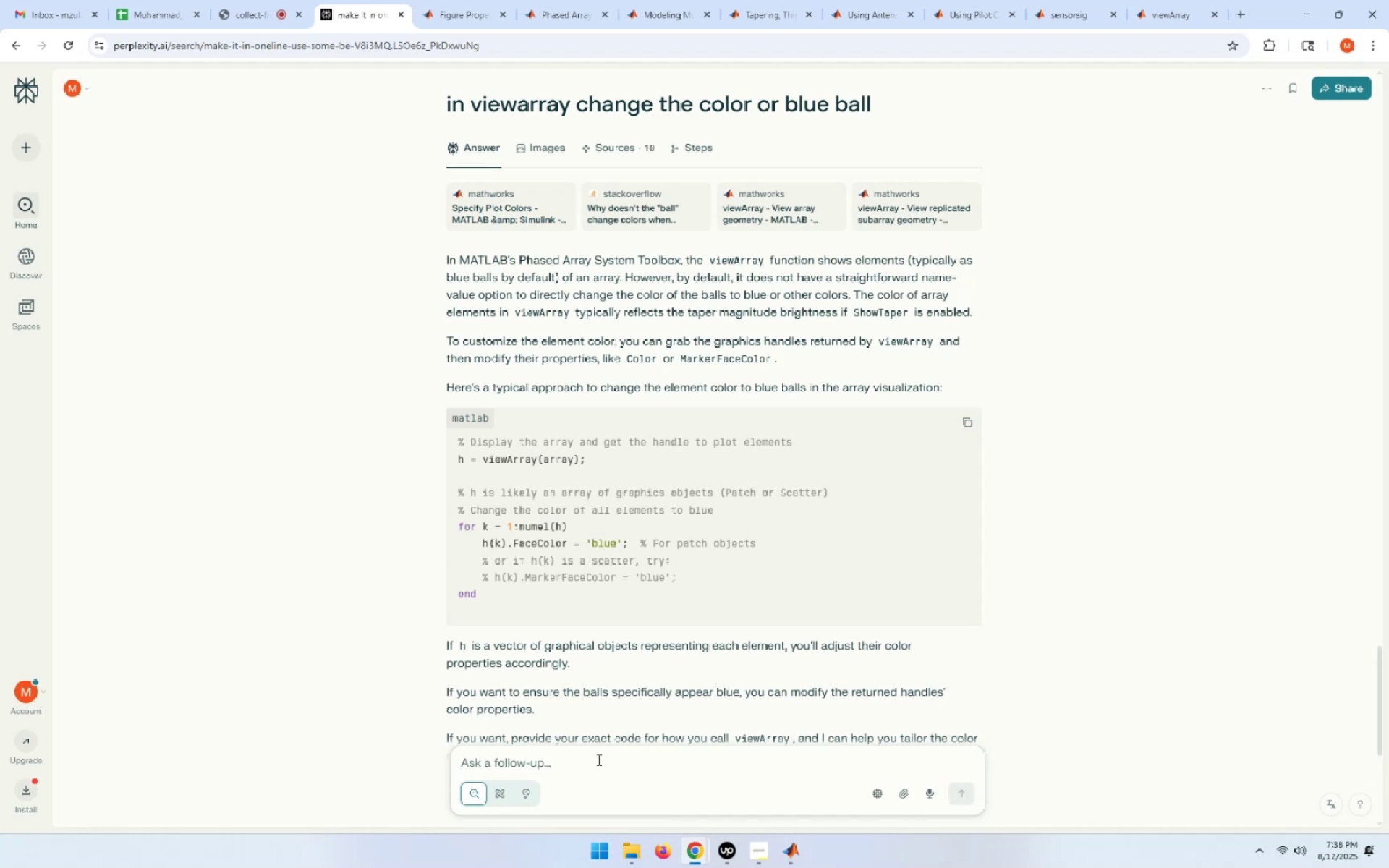 
scroll: coordinate [640, 557], scroll_direction: down, amount: 4.0
 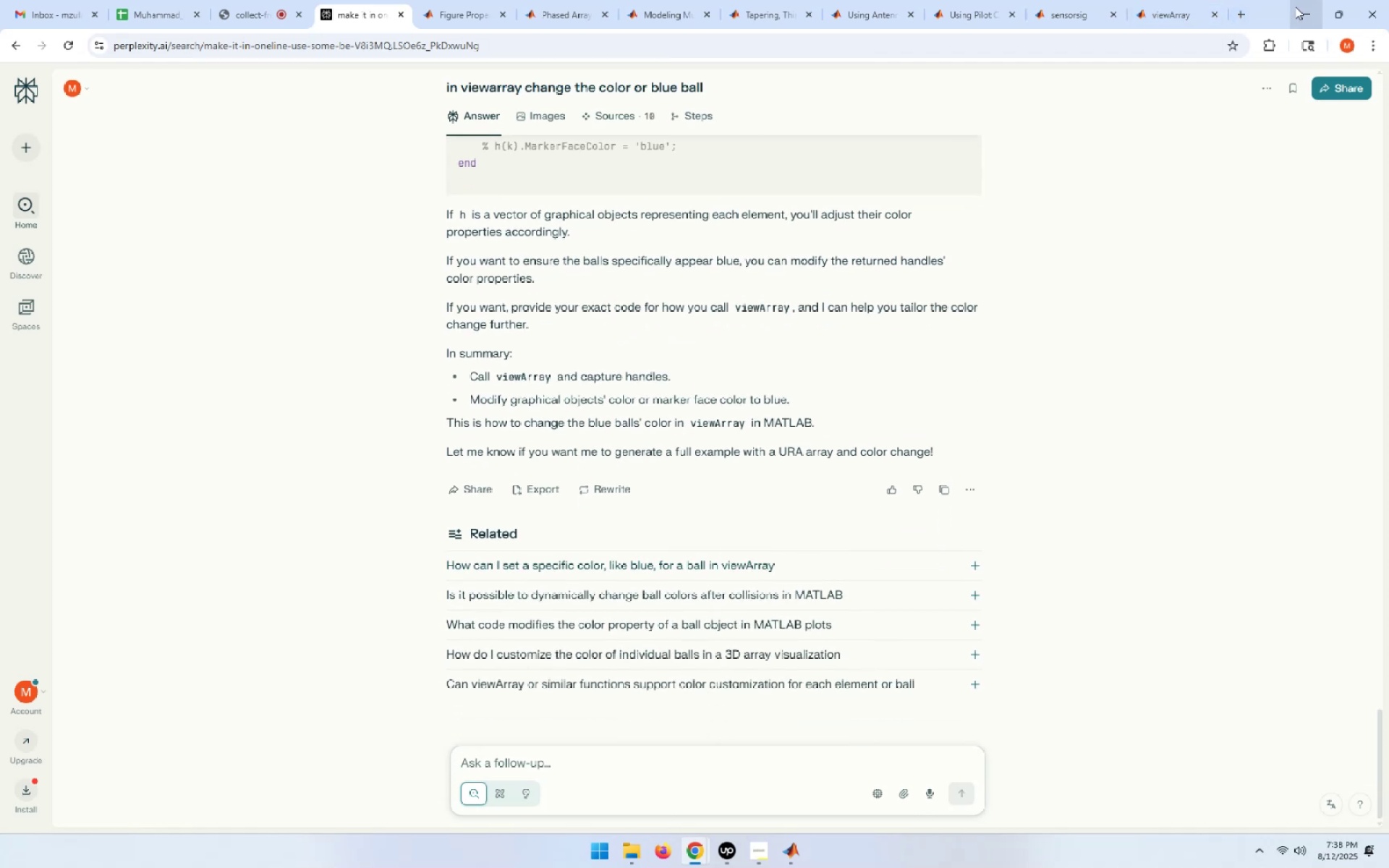 
left_click([1294, 7])
 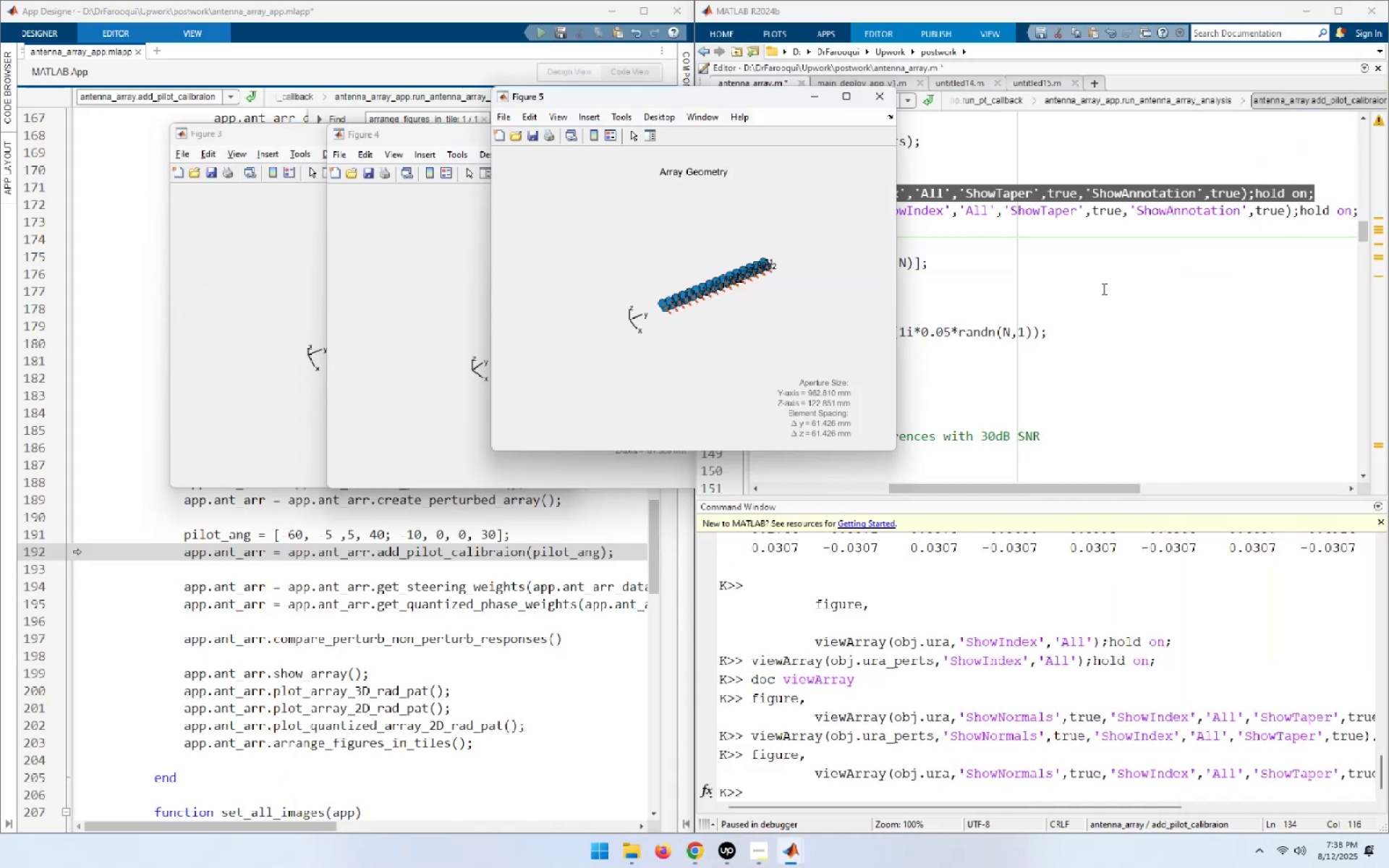 
left_click([1103, 289])
 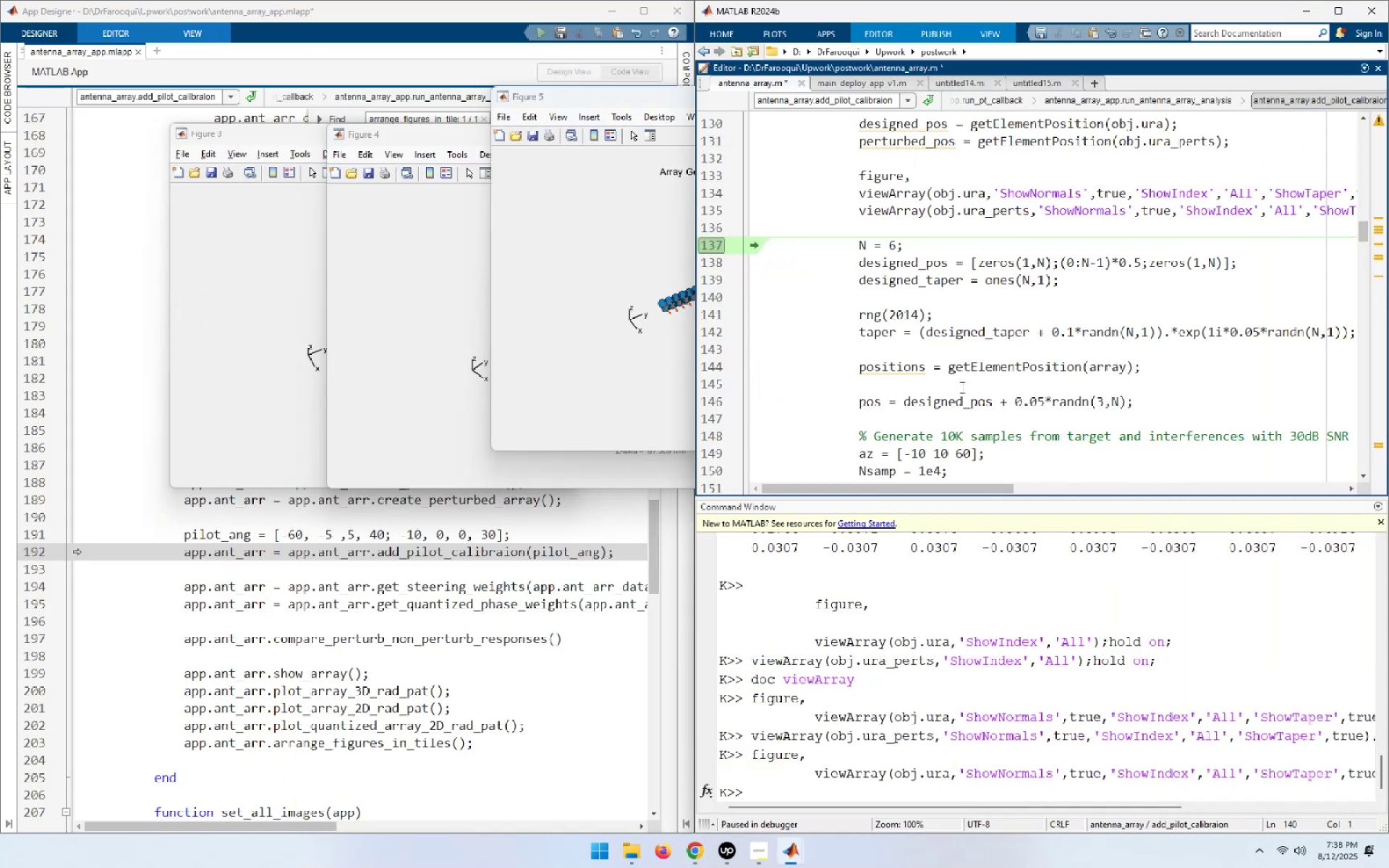 
scroll: coordinate [930, 407], scroll_direction: down, amount: 20.0
 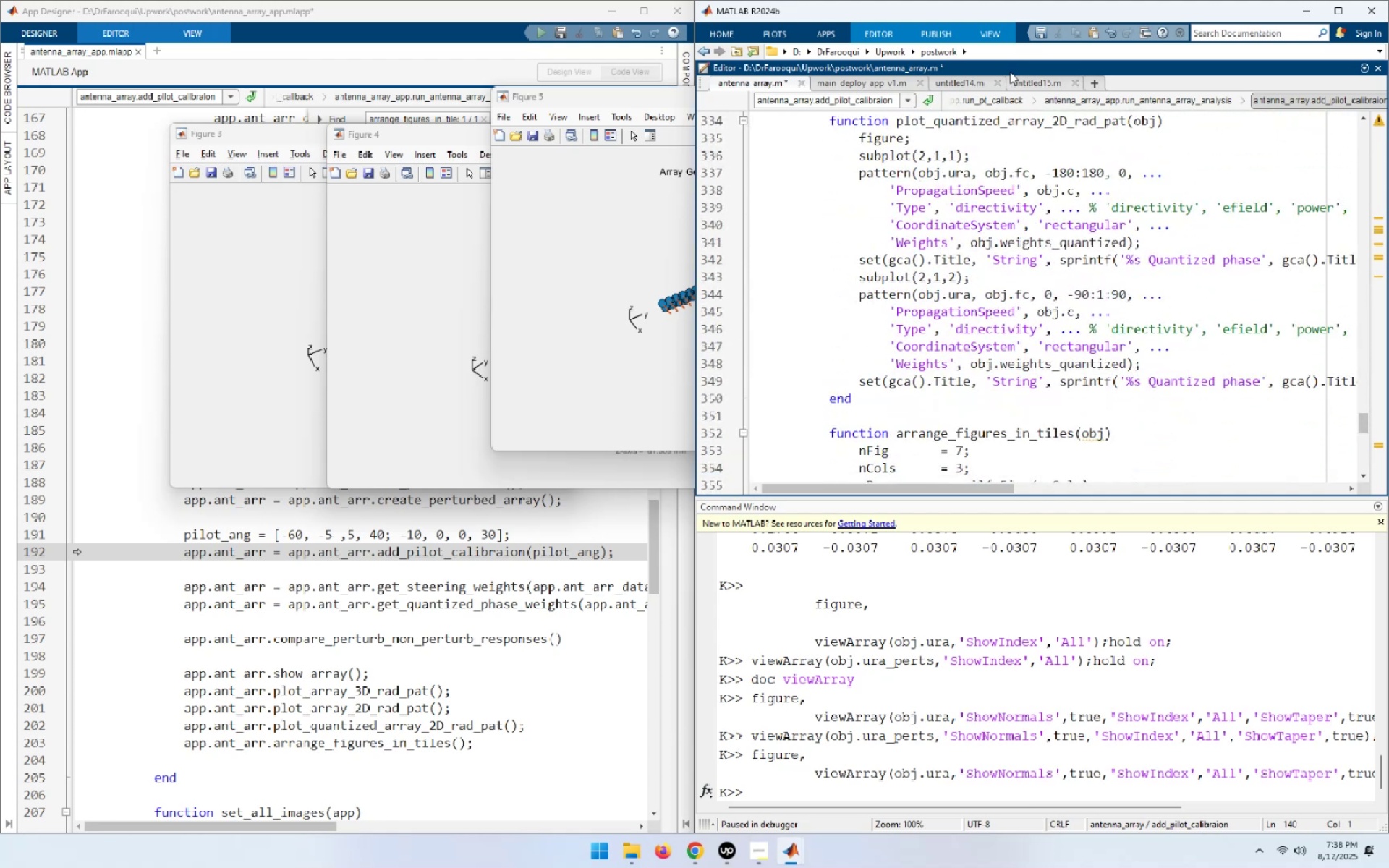 
double_click([1011, 68])
 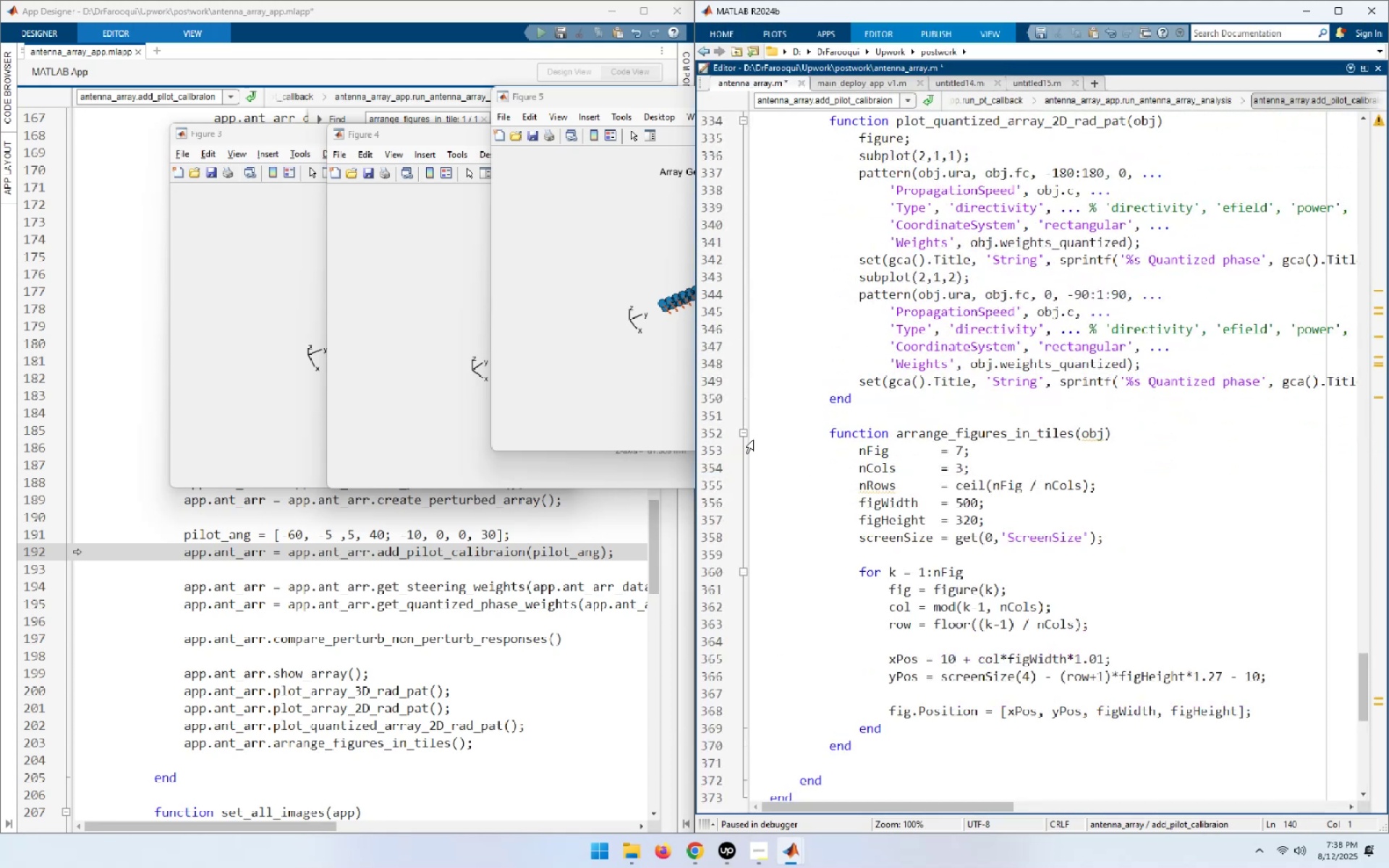 
left_click([746, 434])
 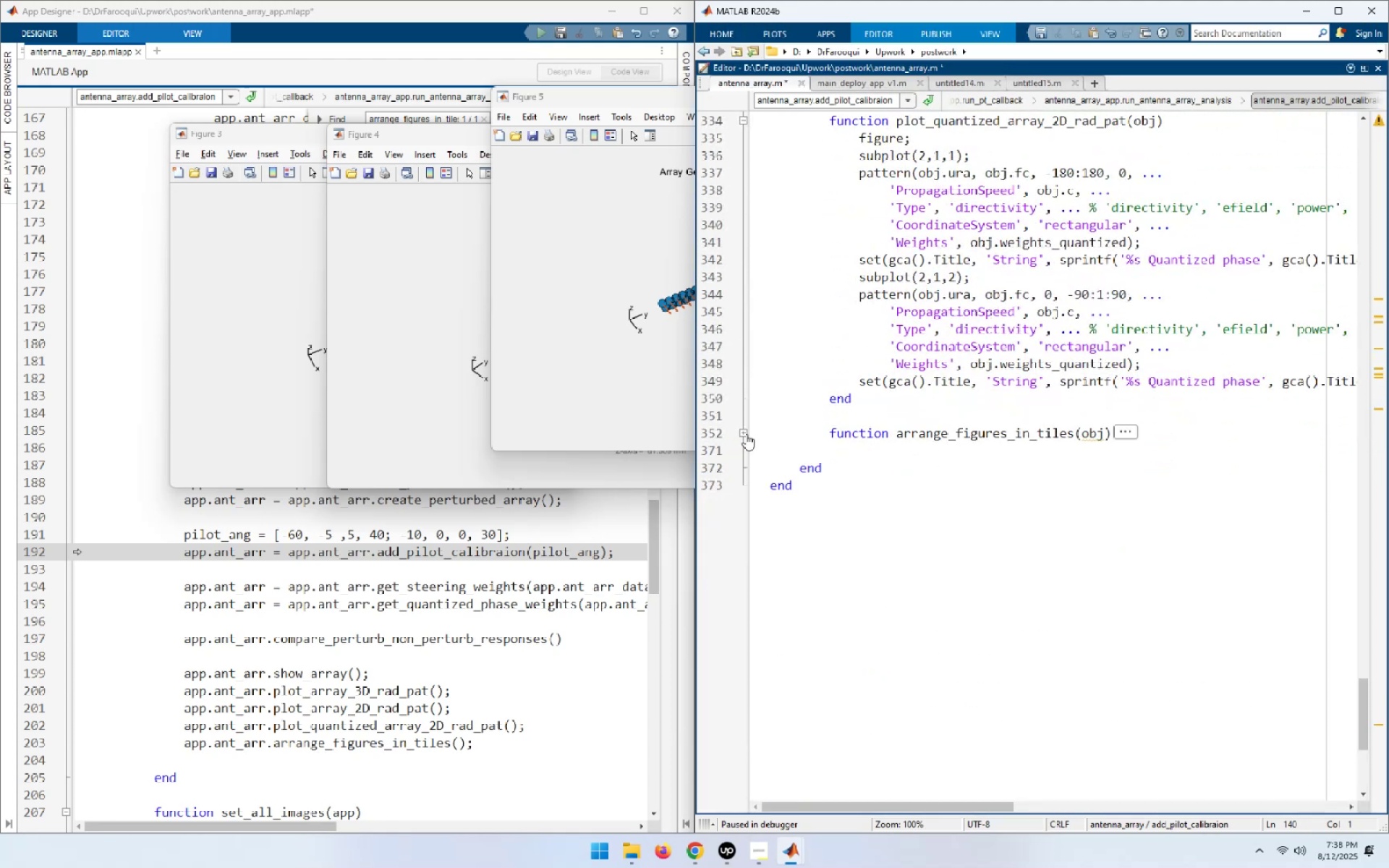 
scroll: coordinate [746, 434], scroll_direction: up, amount: 2.0
 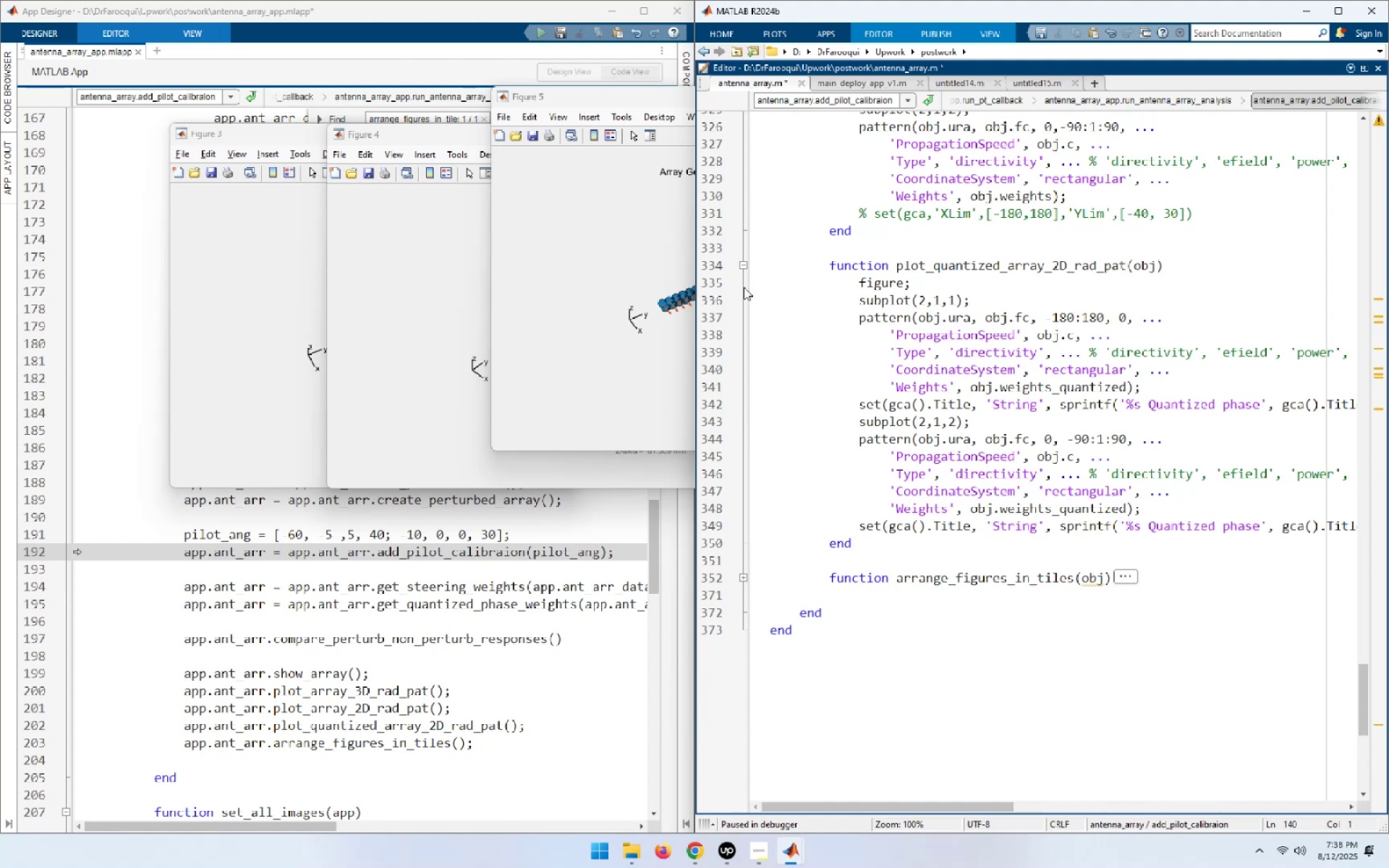 
left_click([743, 261])
 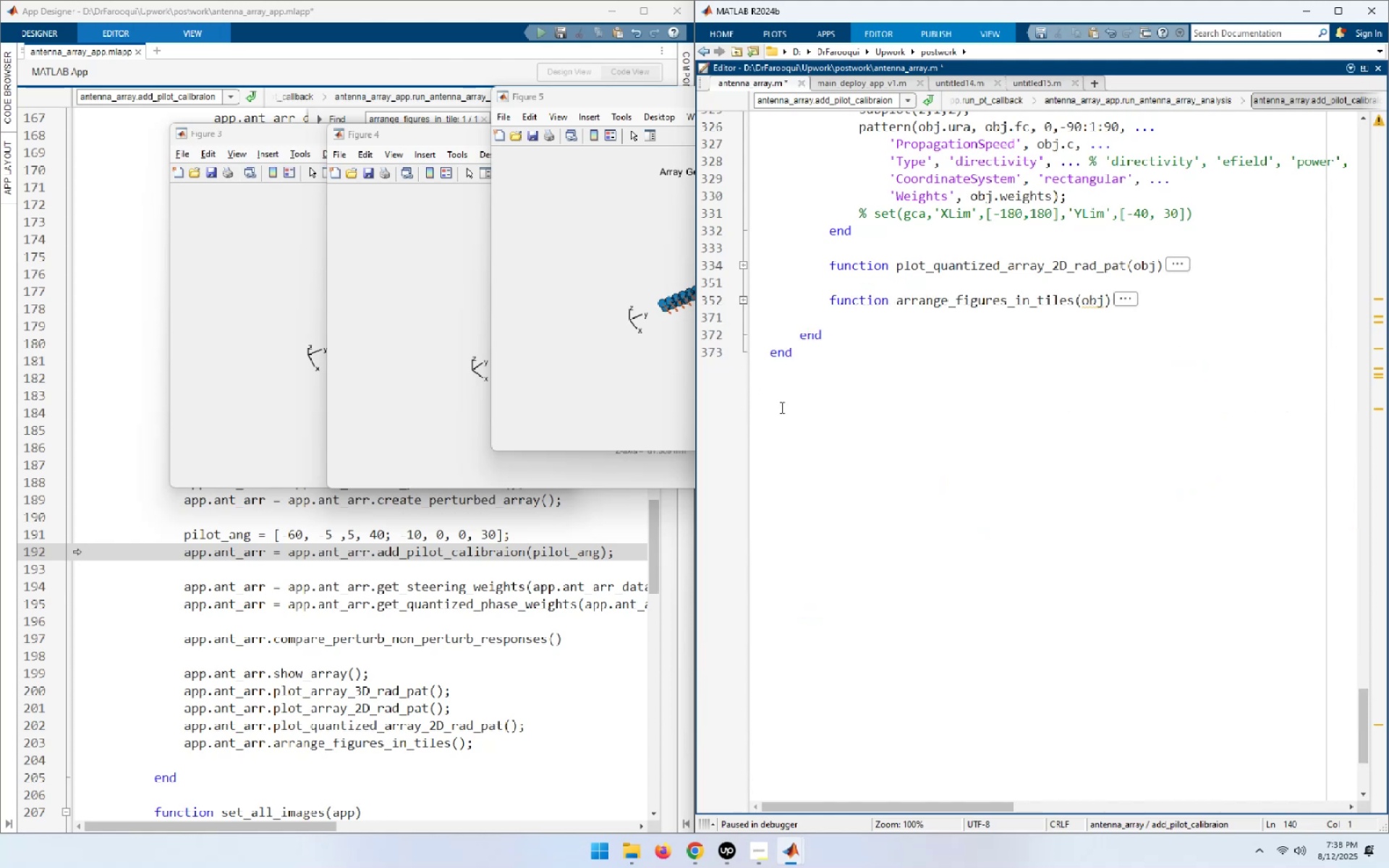 
scroll: coordinate [810, 472], scroll_direction: up, amount: 4.0
 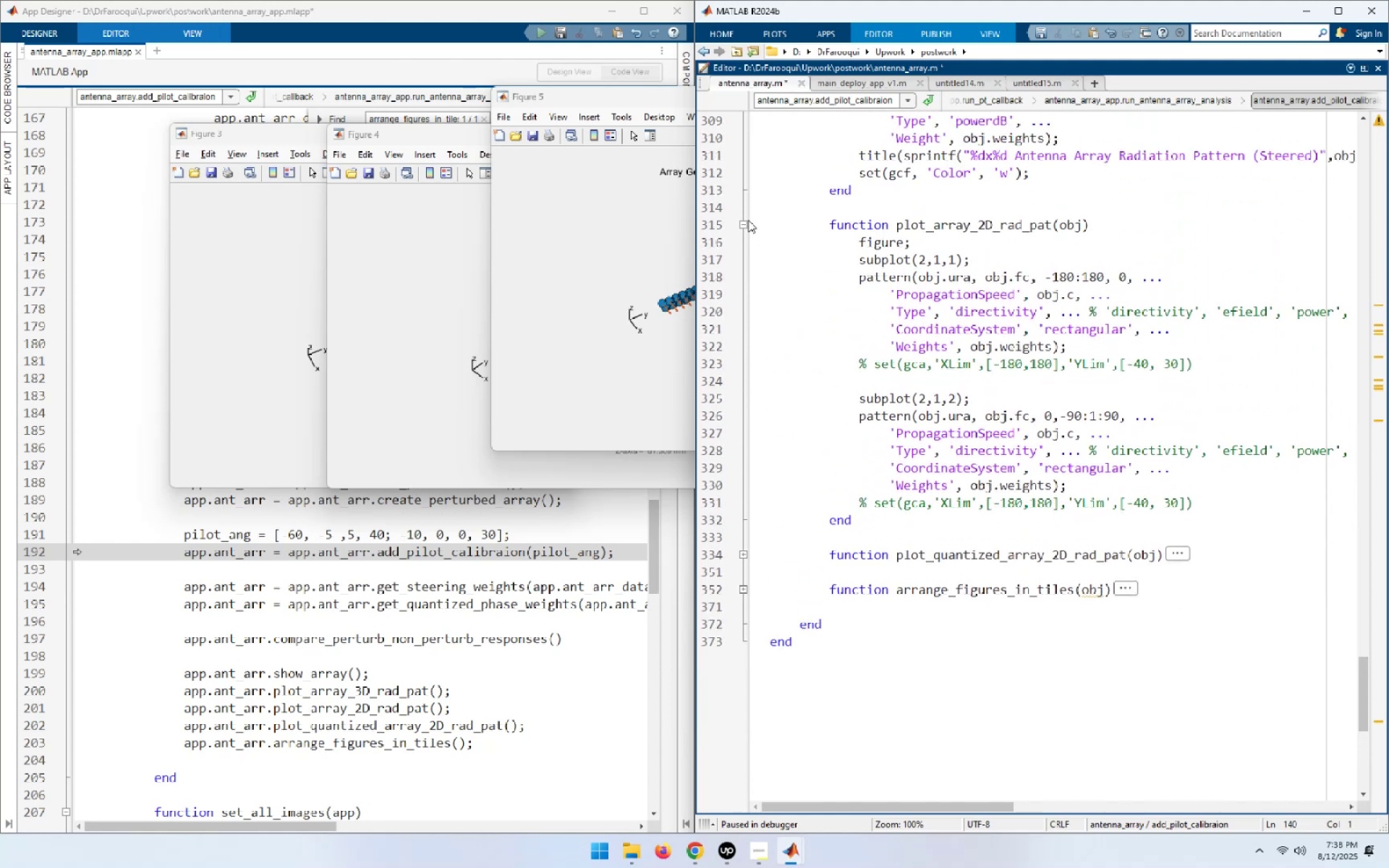 
left_click([743, 229])
 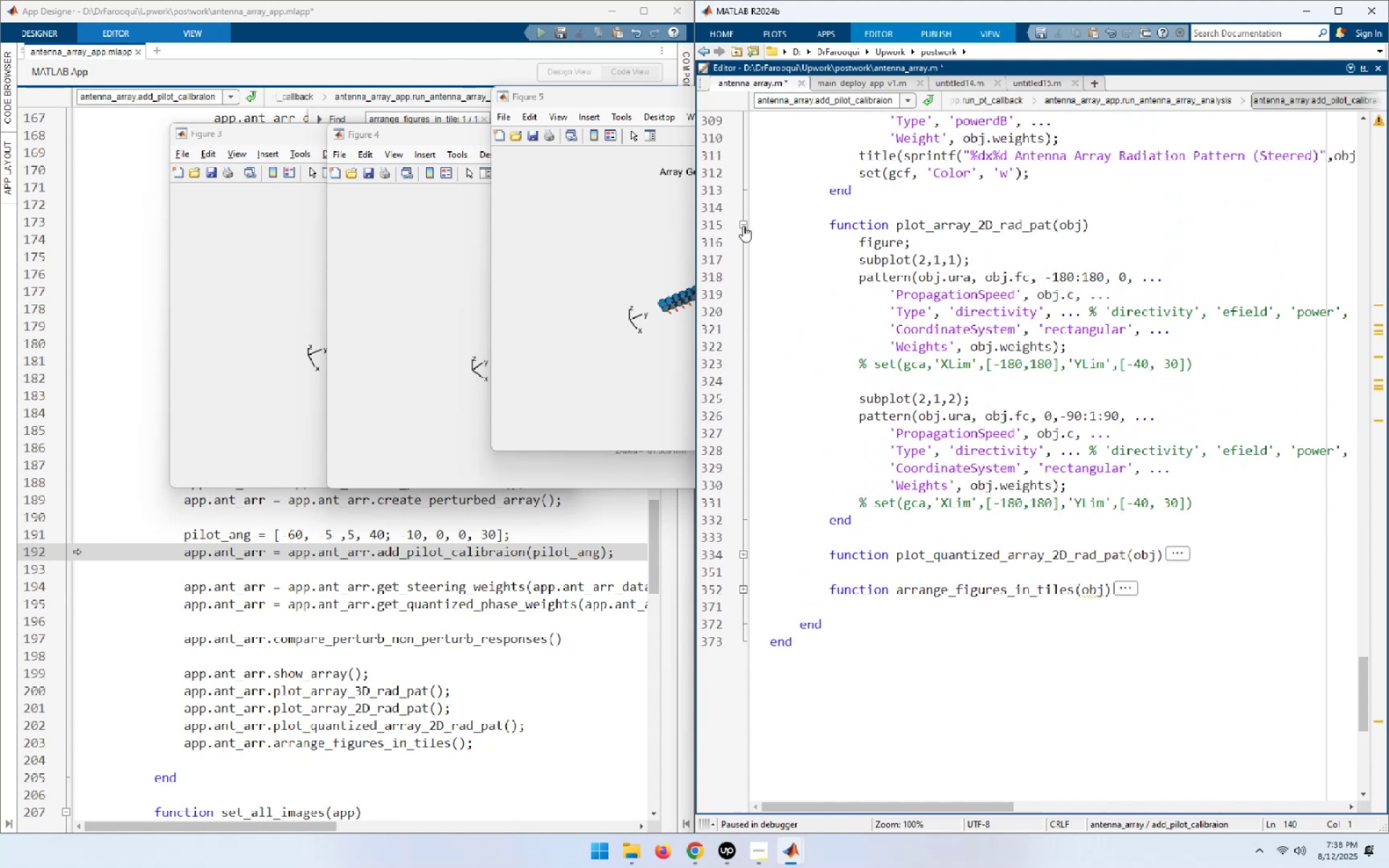 
double_click([743, 226])
 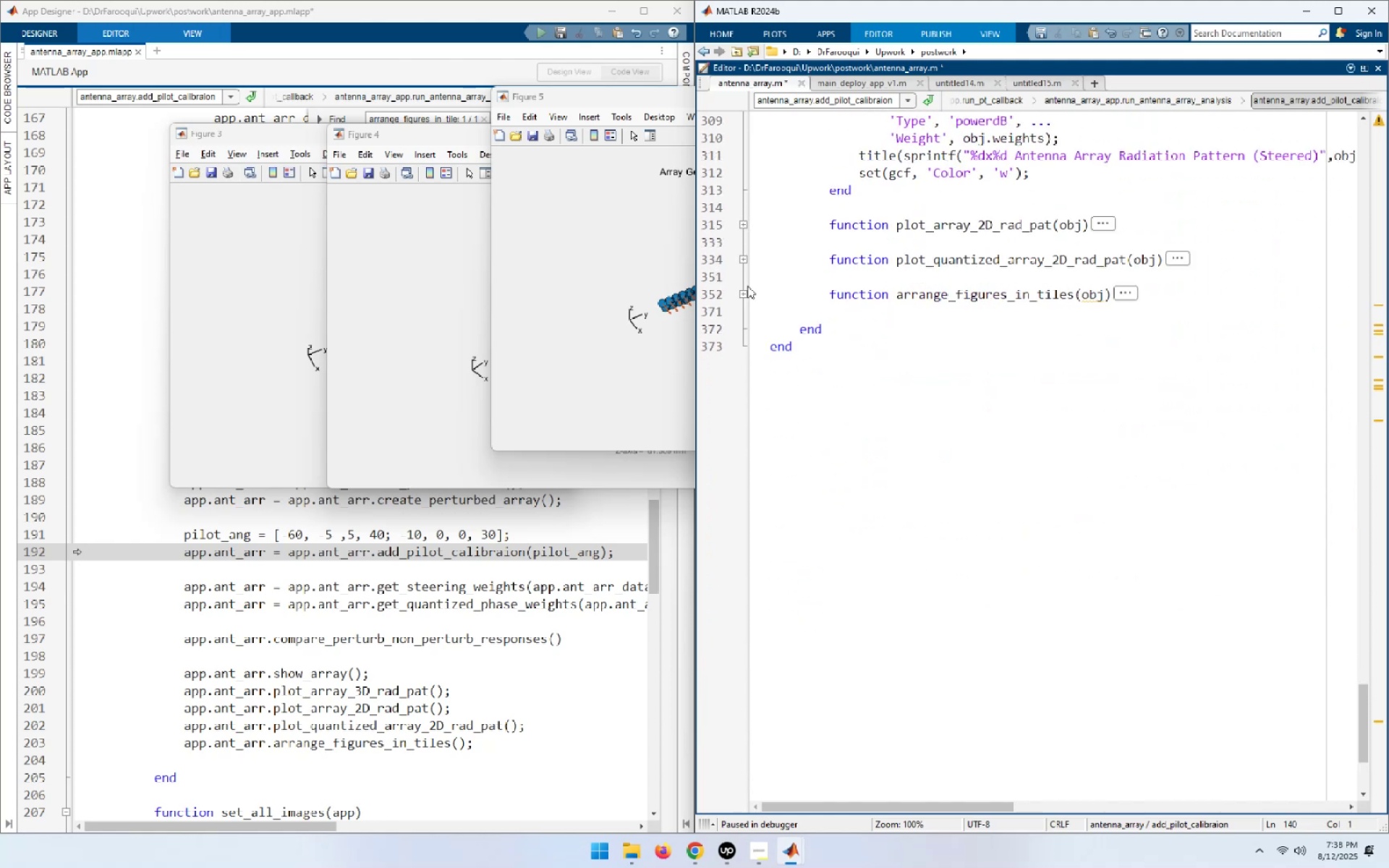 
scroll: coordinate [744, 305], scroll_direction: up, amount: 5.0
 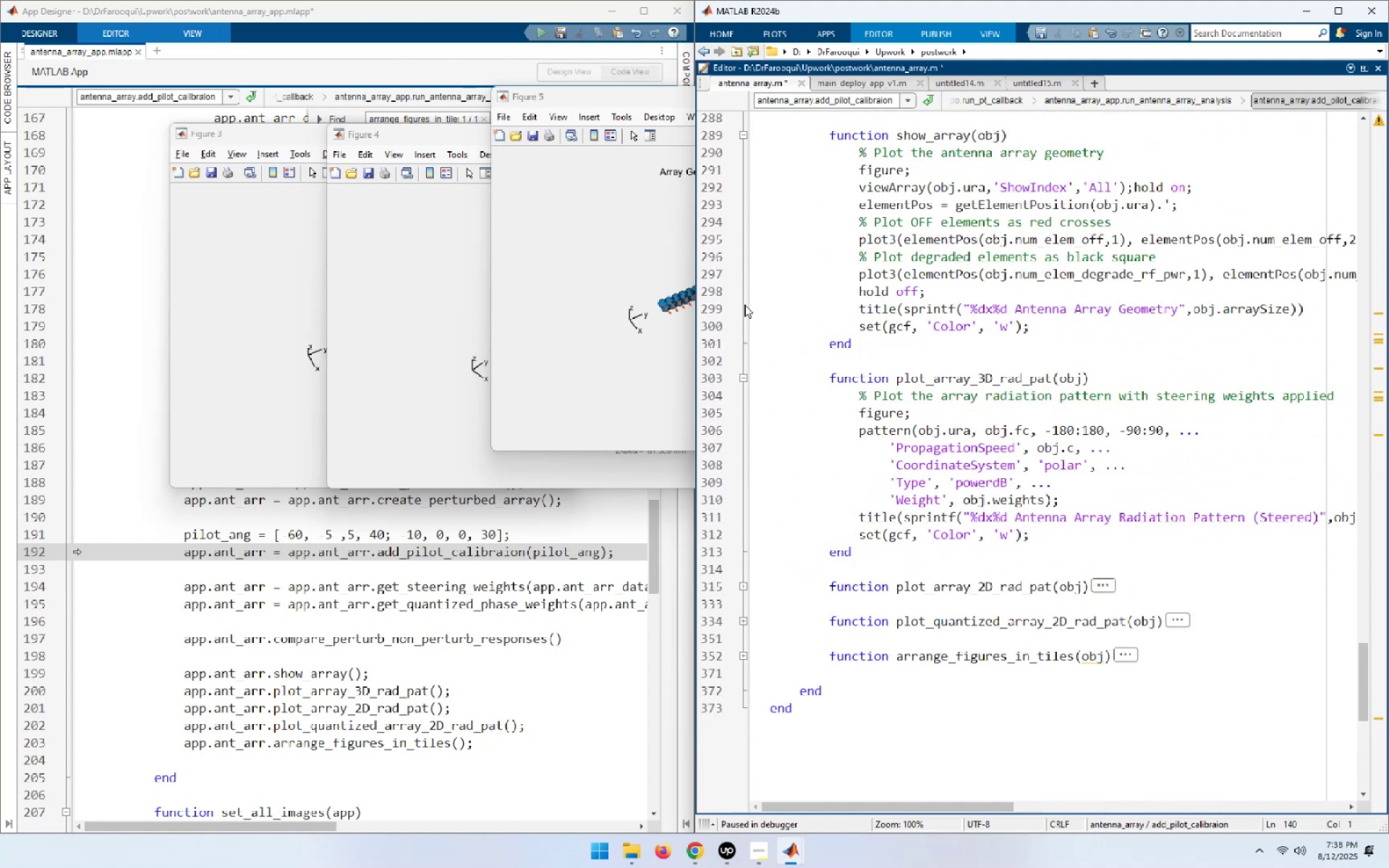 
left_click([744, 305])
 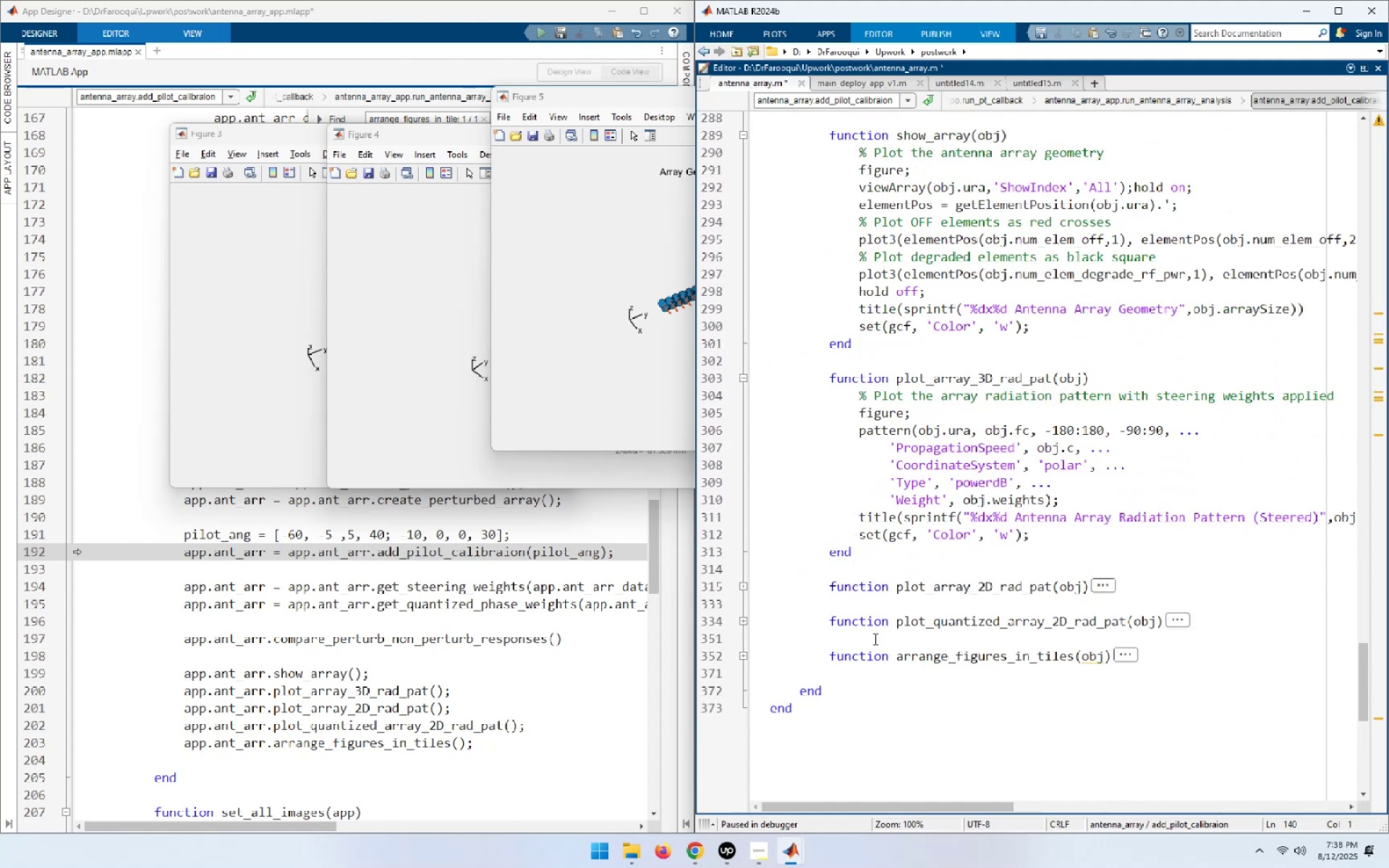 
scroll: coordinate [874, 639], scroll_direction: up, amount: 1.0
 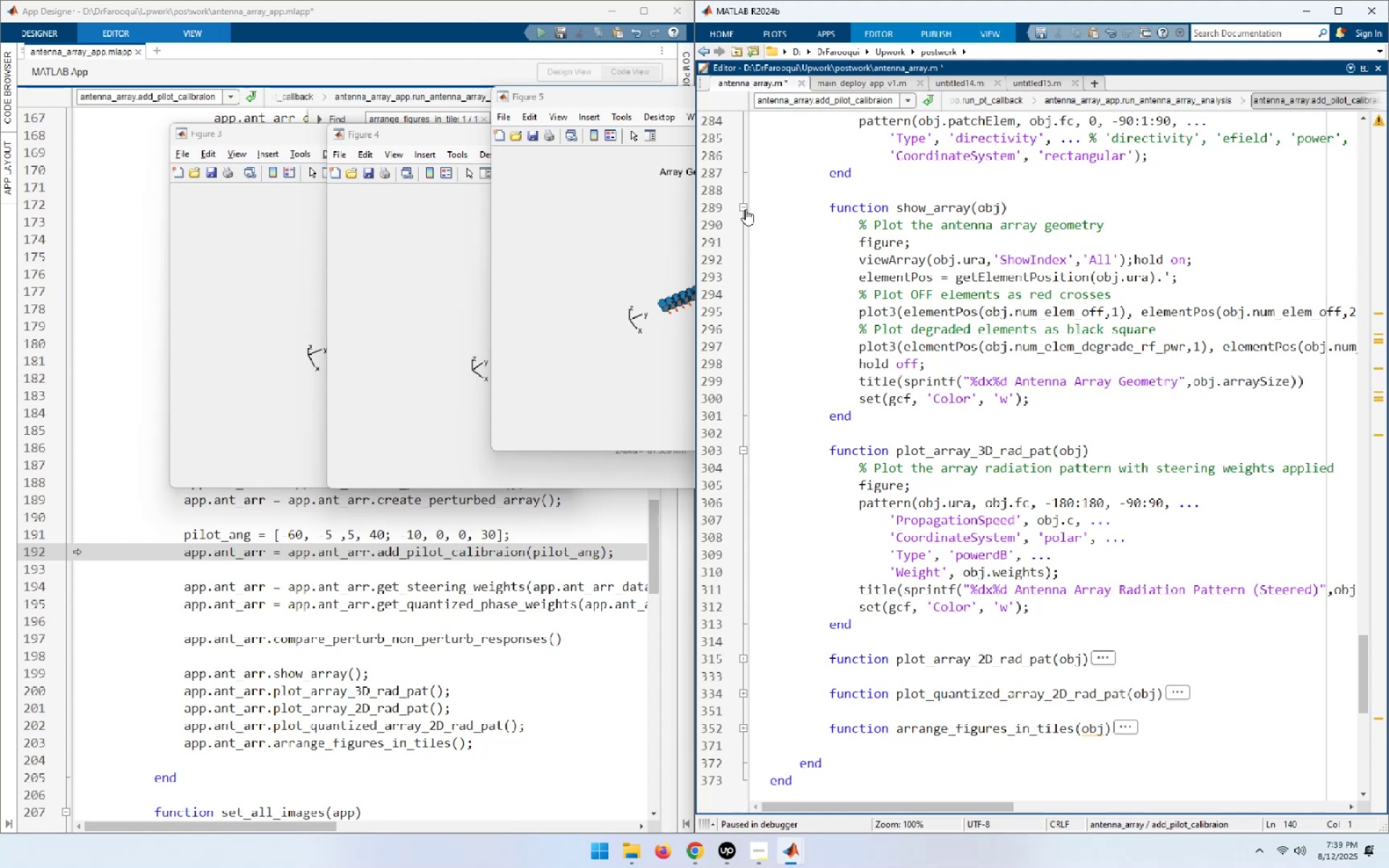 
wait(13.57)
 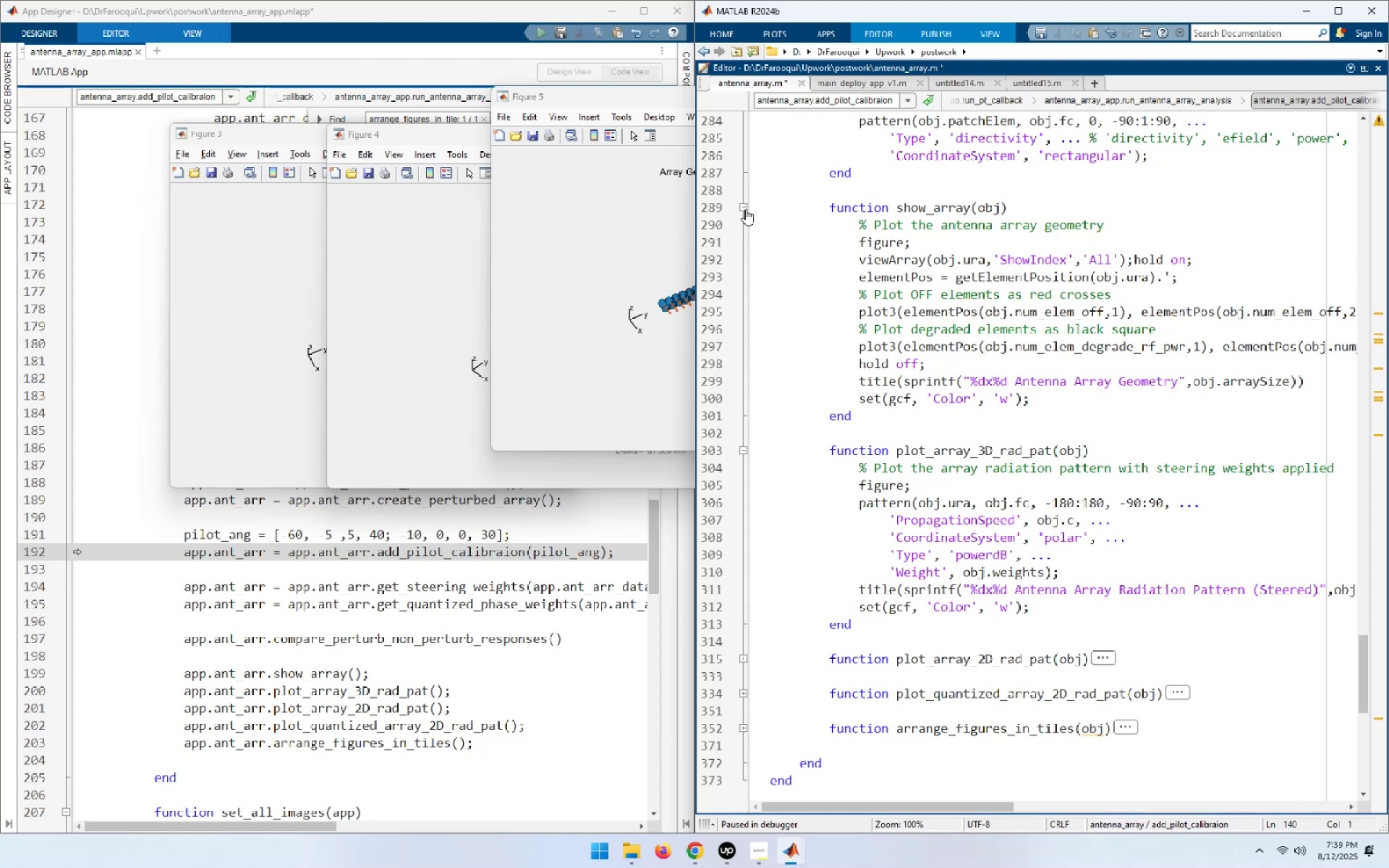 
left_click_drag(start_coordinate=[857, 229], to_coordinate=[1029, 395])
 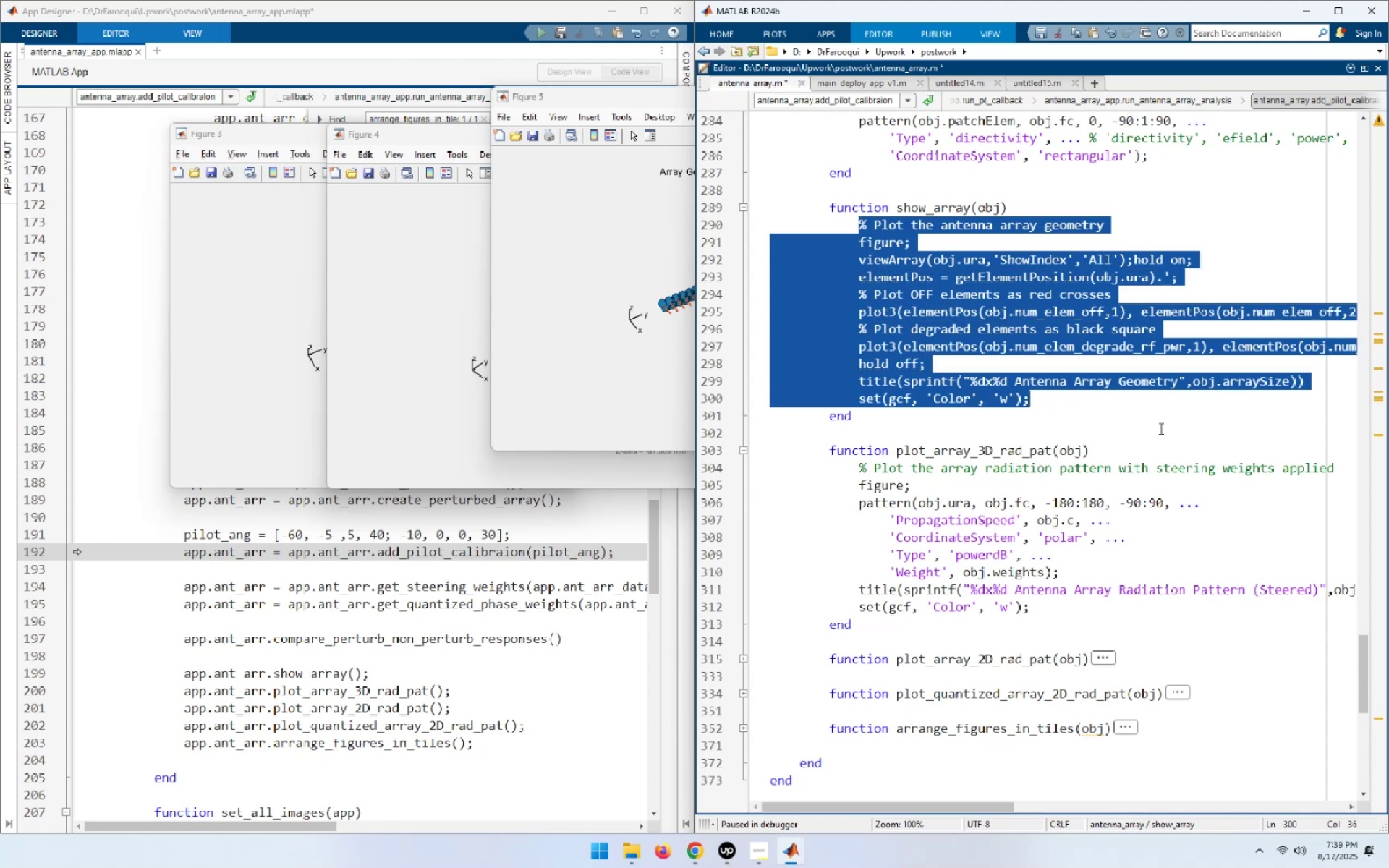 
key(Control+C)
 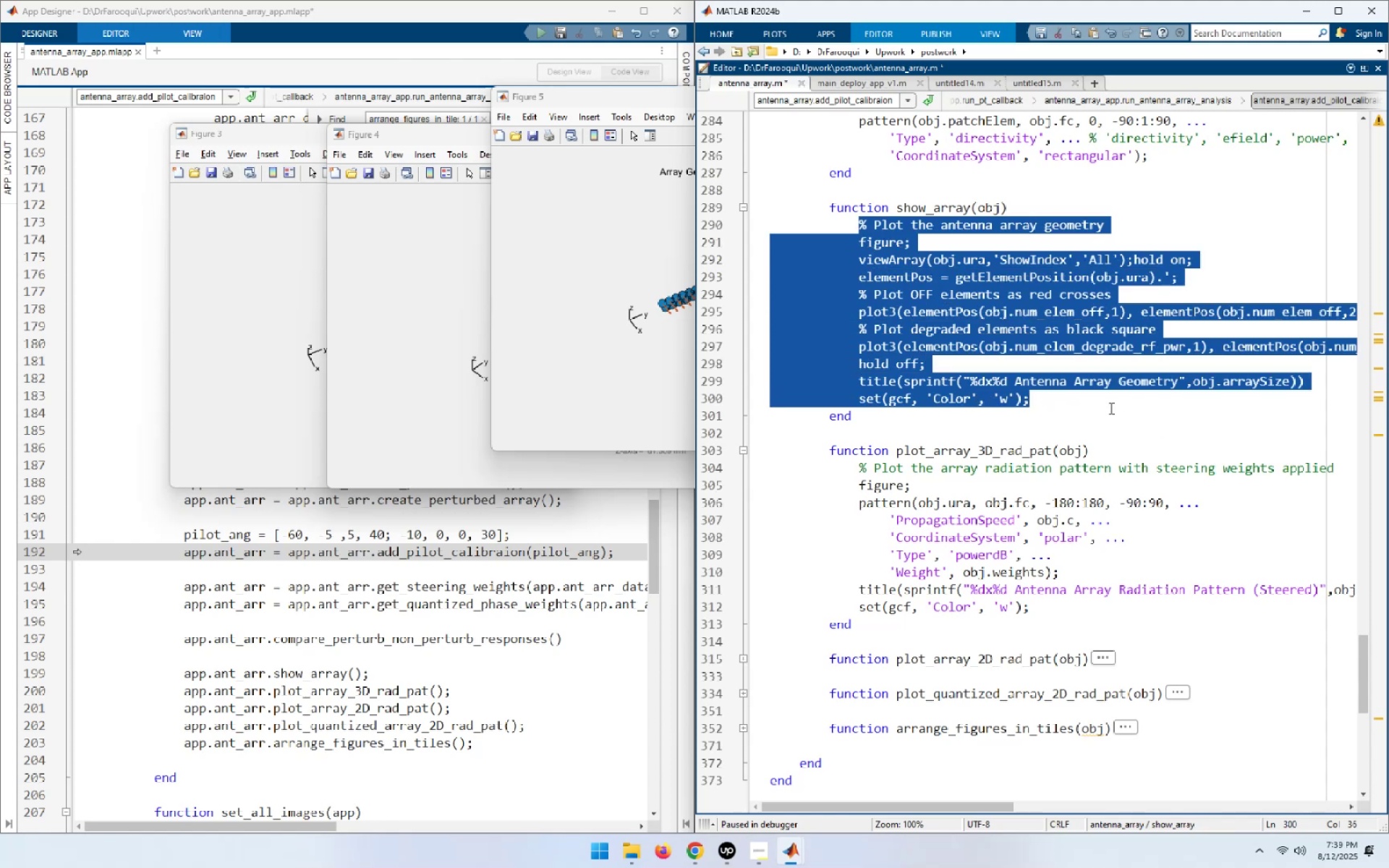 
scroll: coordinate [1097, 398], scroll_direction: up, amount: 26.0
 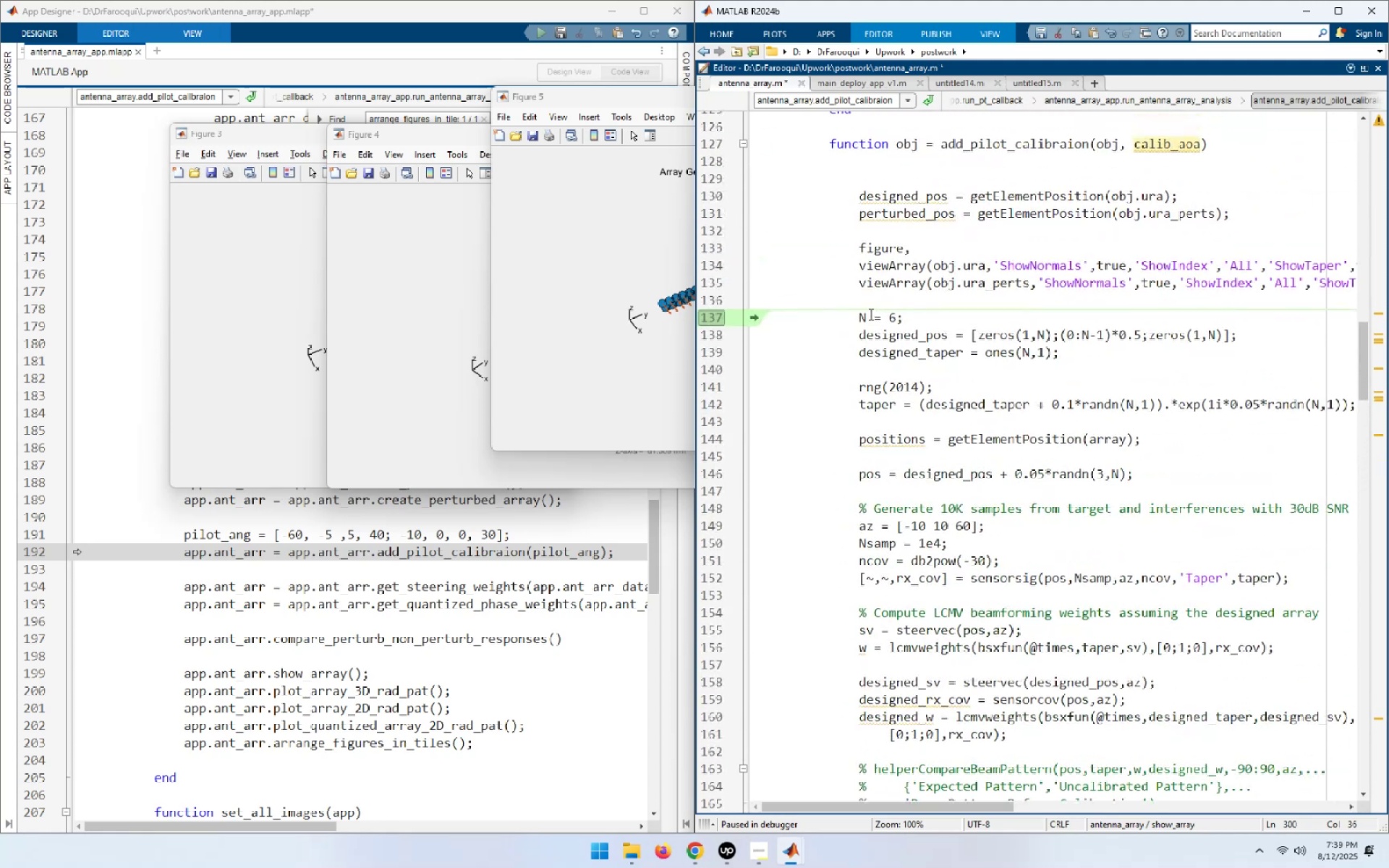 
left_click([861, 292])
 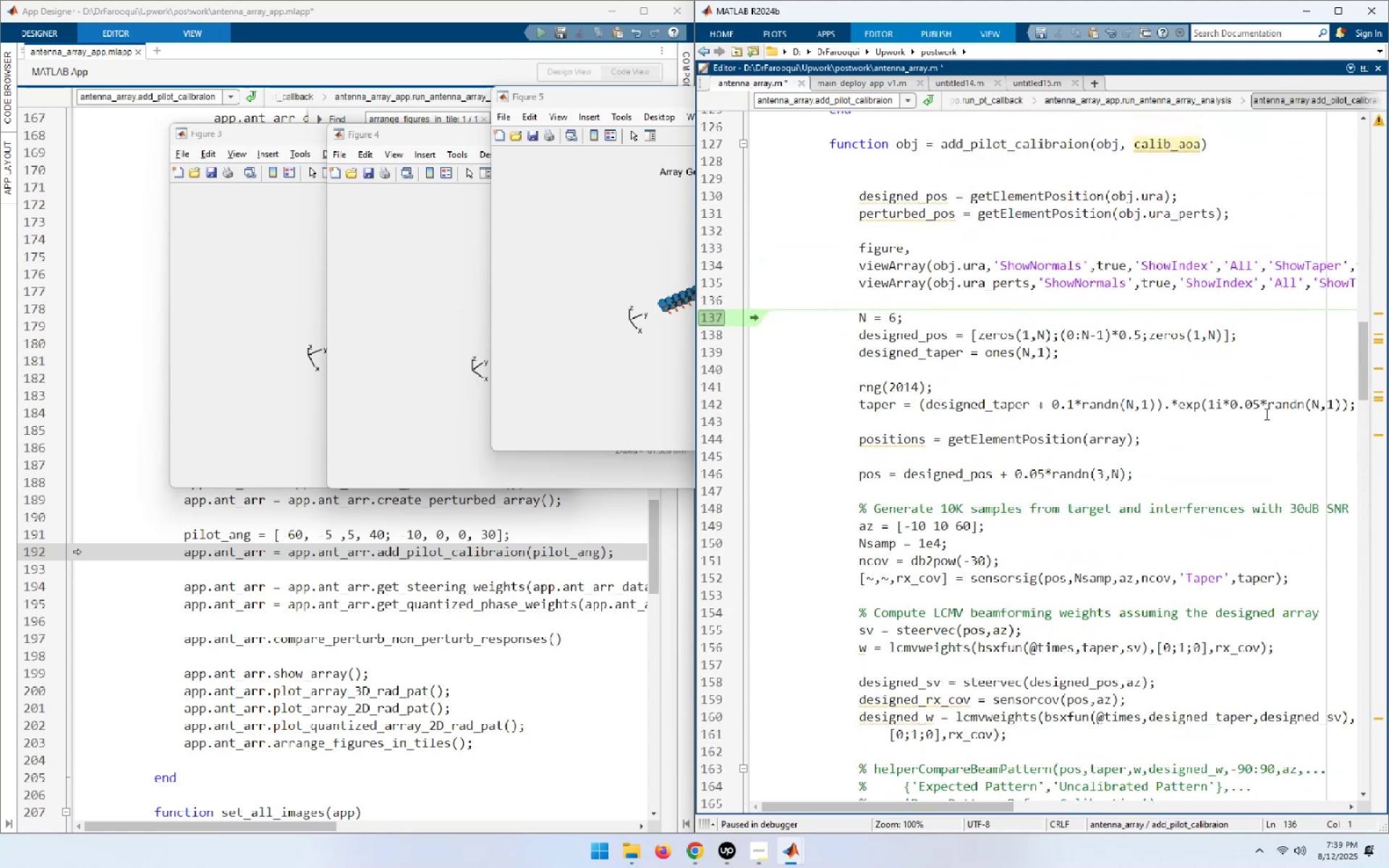 
key(ArrowUp)
 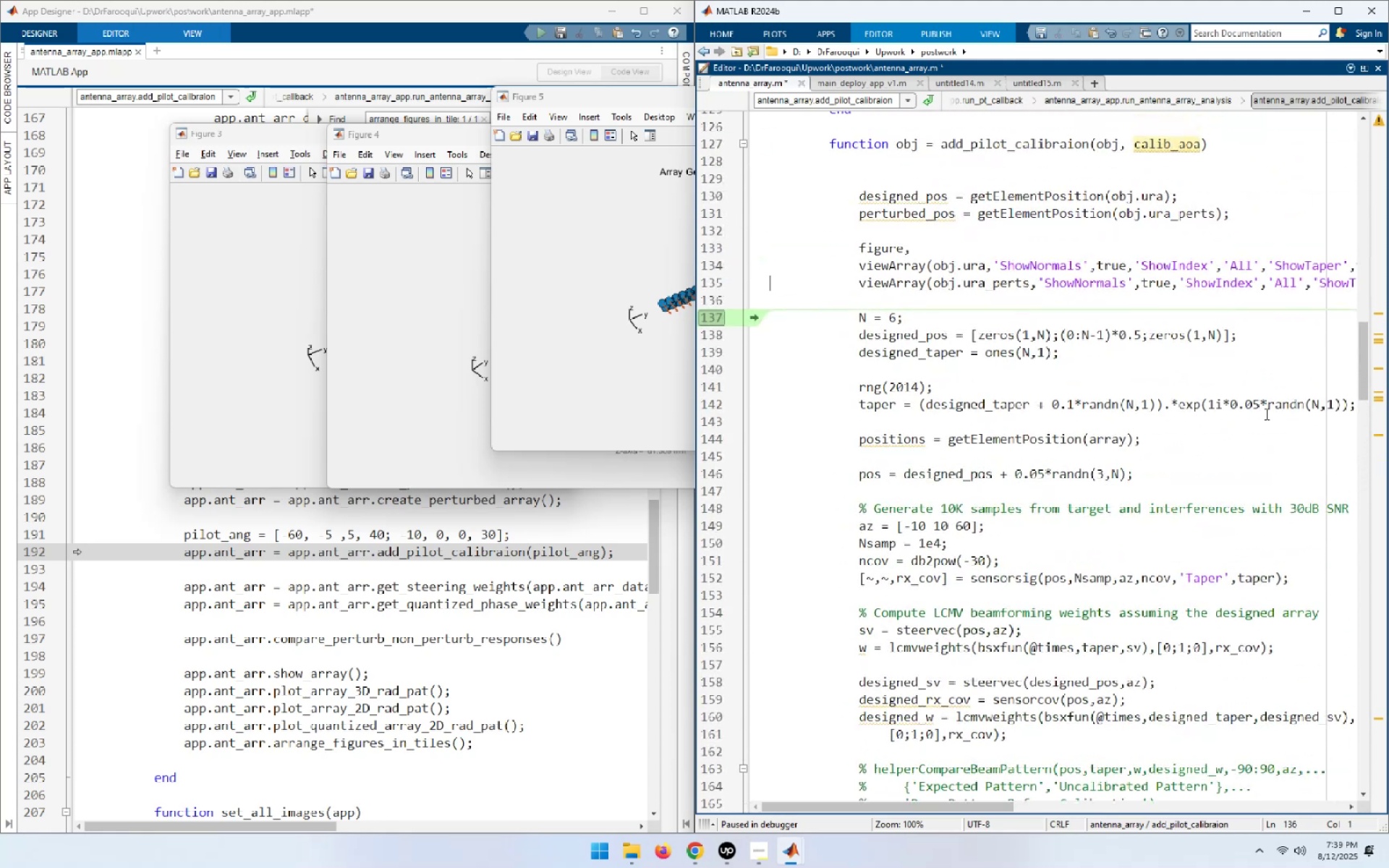 
key(End)
 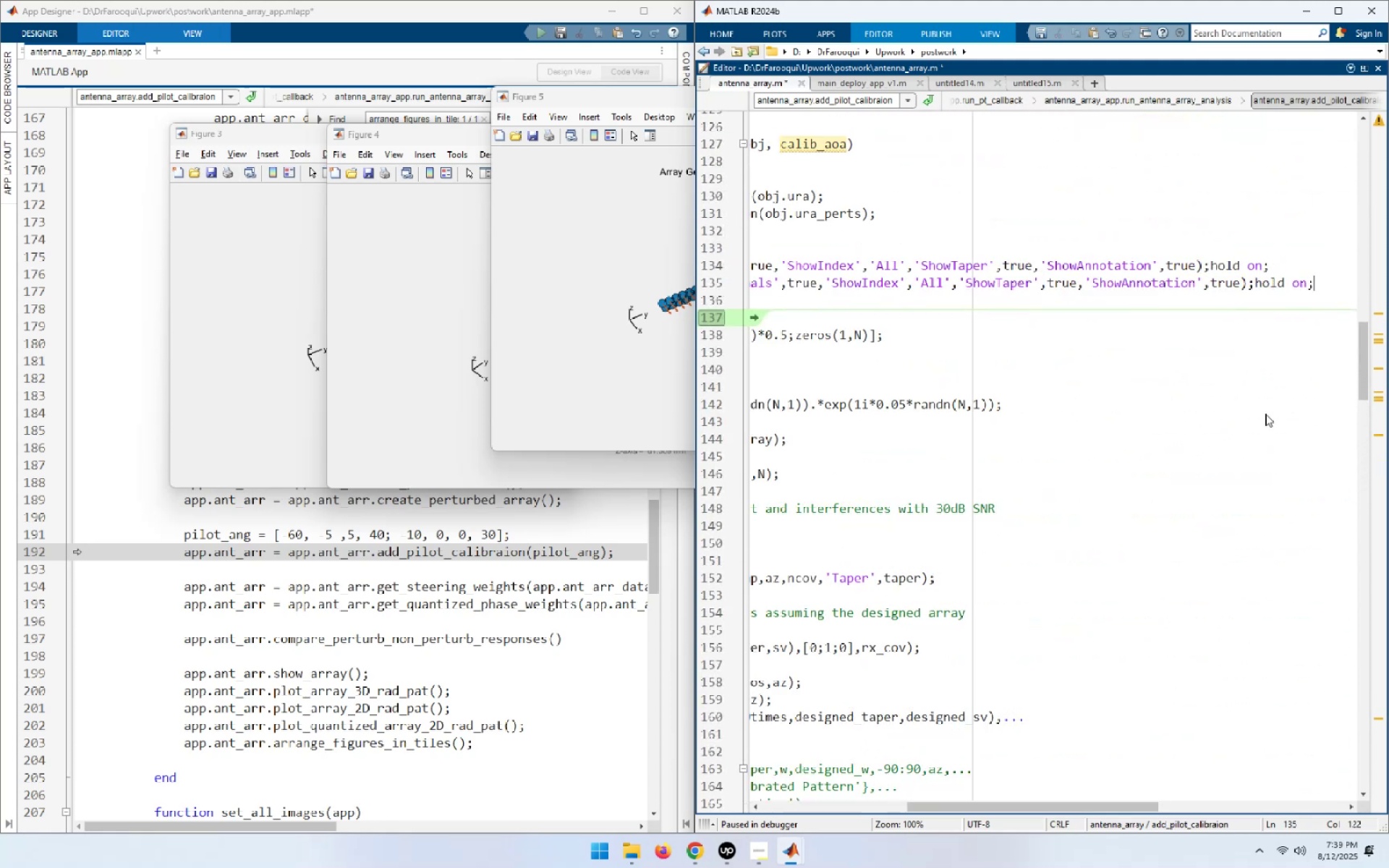 
key(NumpadEnter)
 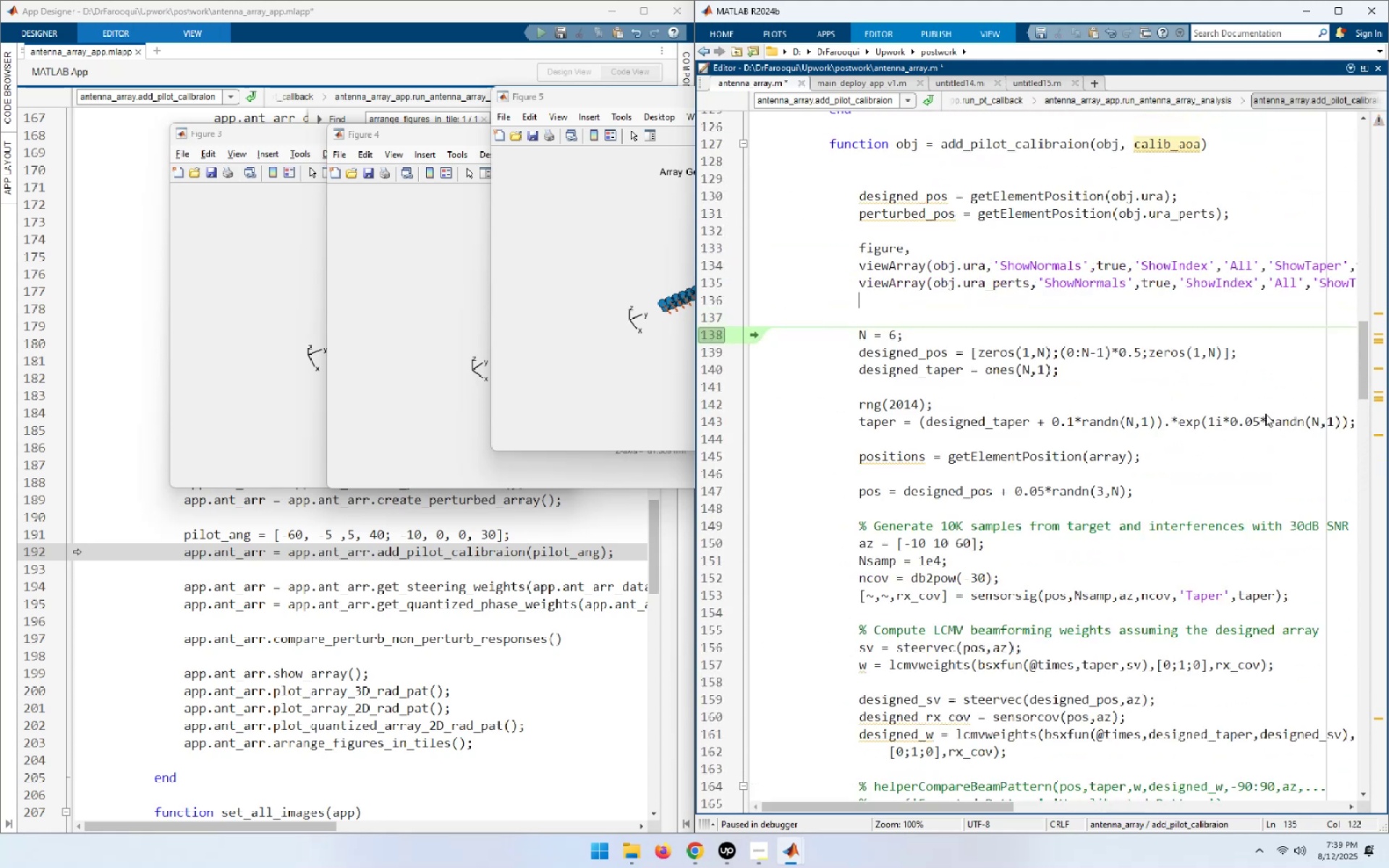 
key(NumpadEnter)
 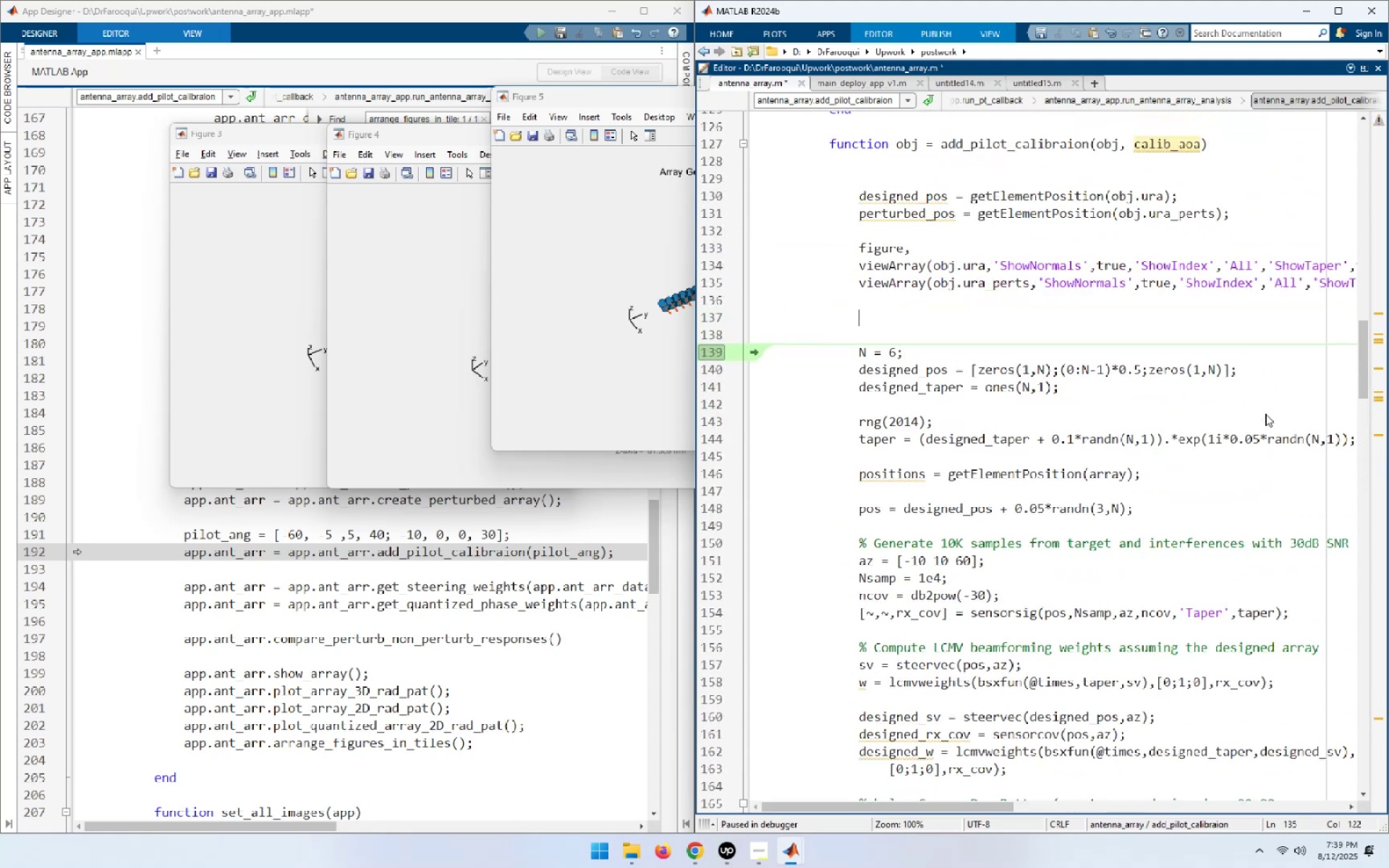 
key(Control+V)
 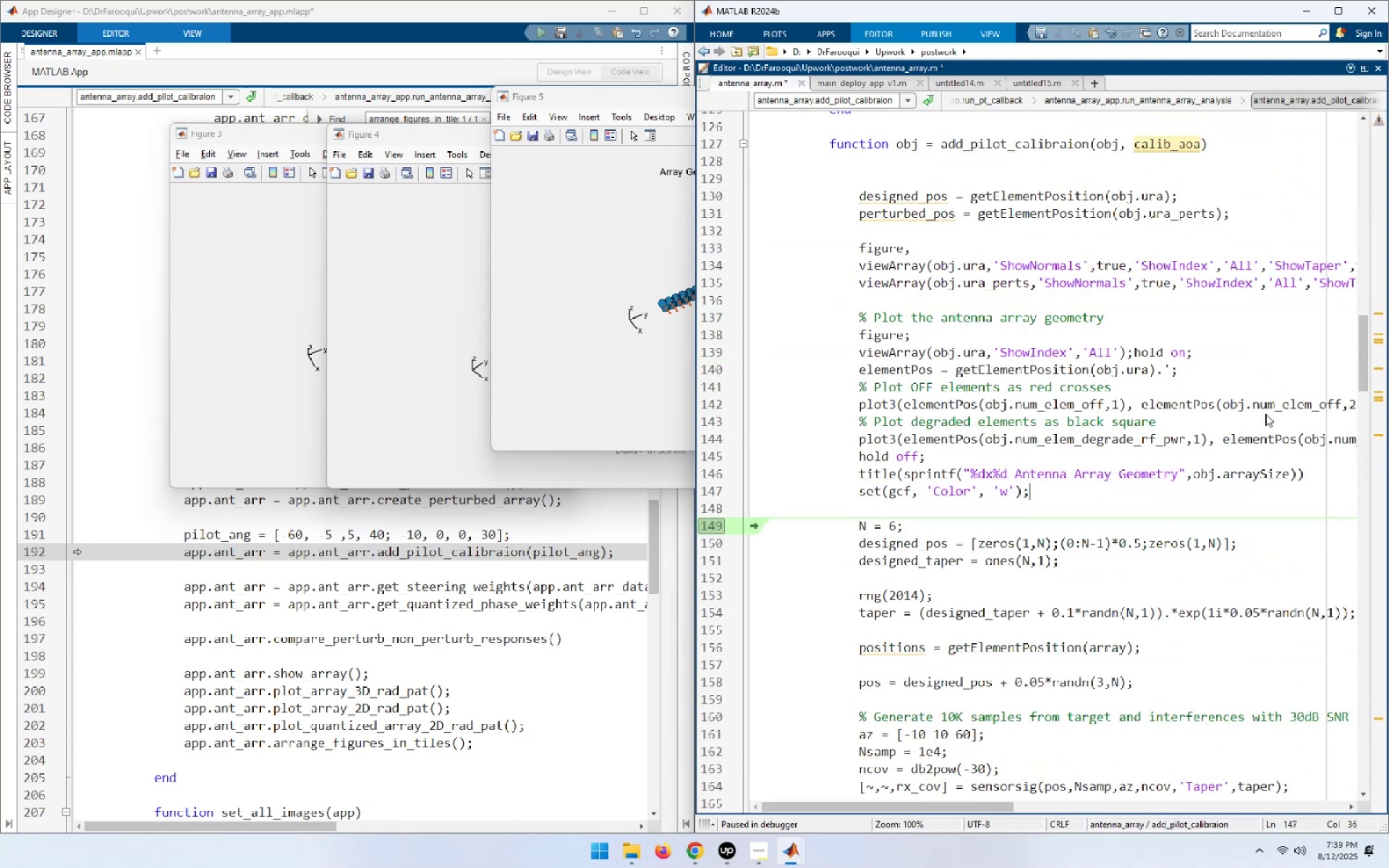 
key(NumpadEnter)
 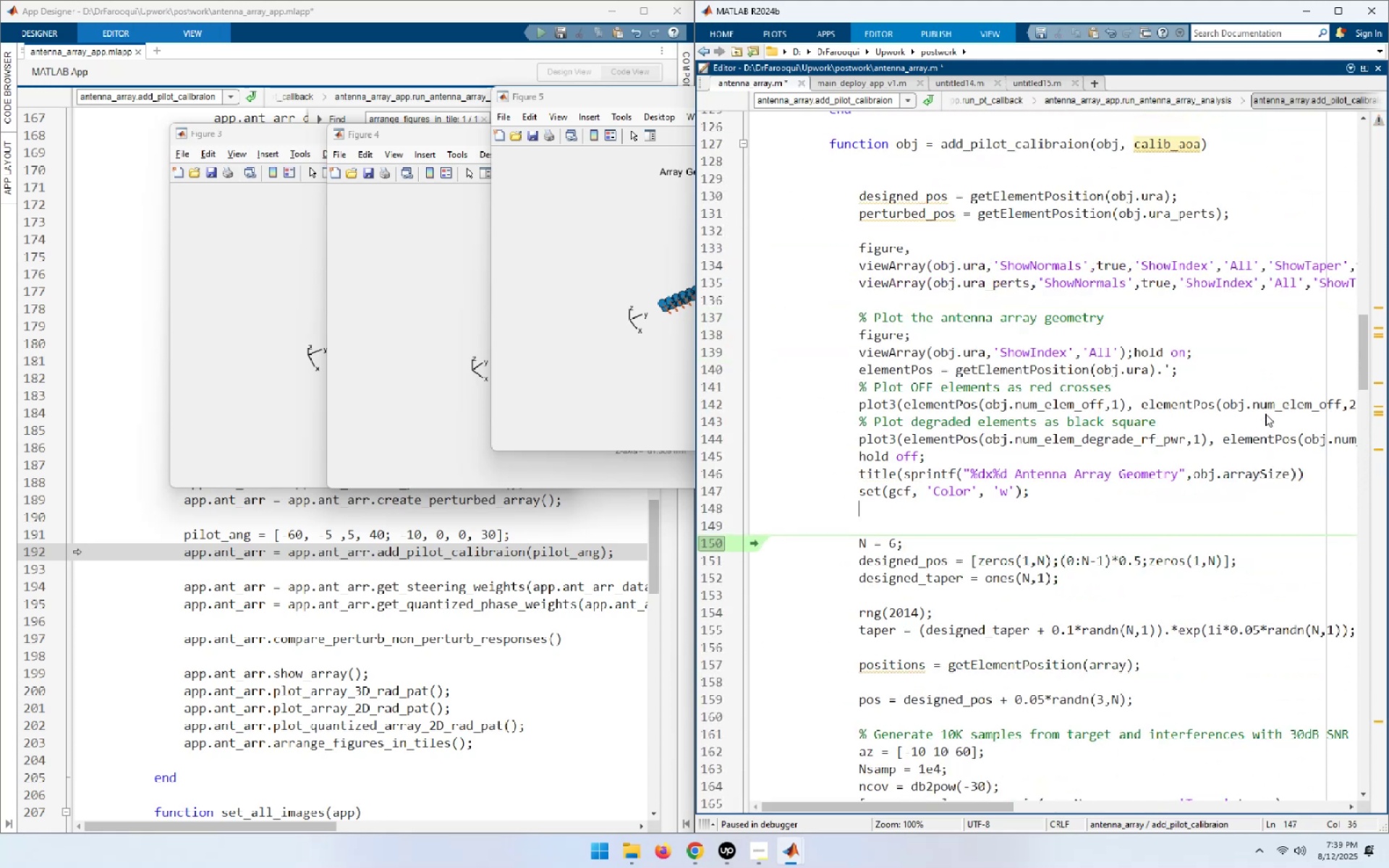 
hold_key(key=ArrowUp, duration=0.88)
 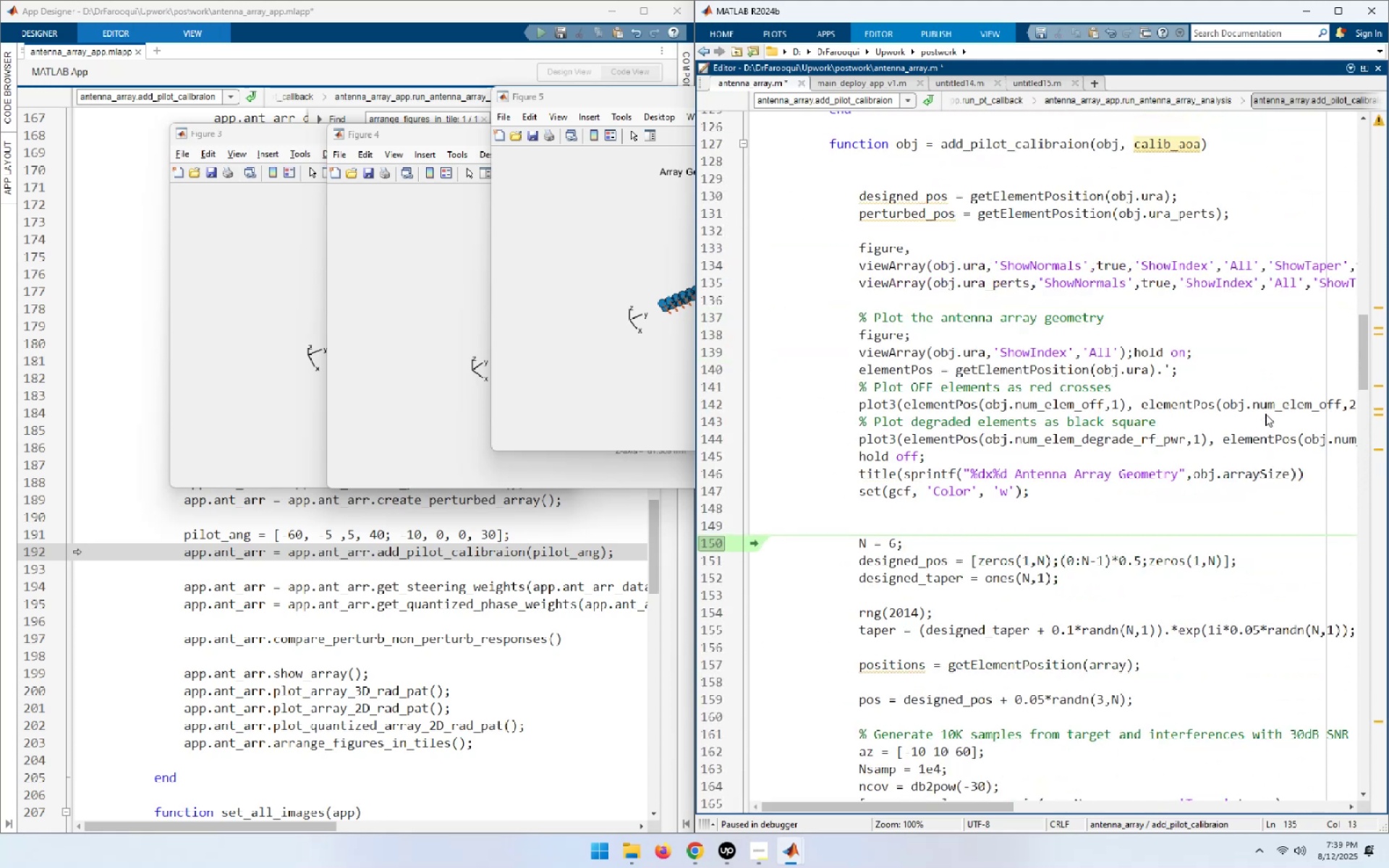 
key(ArrowDown)
 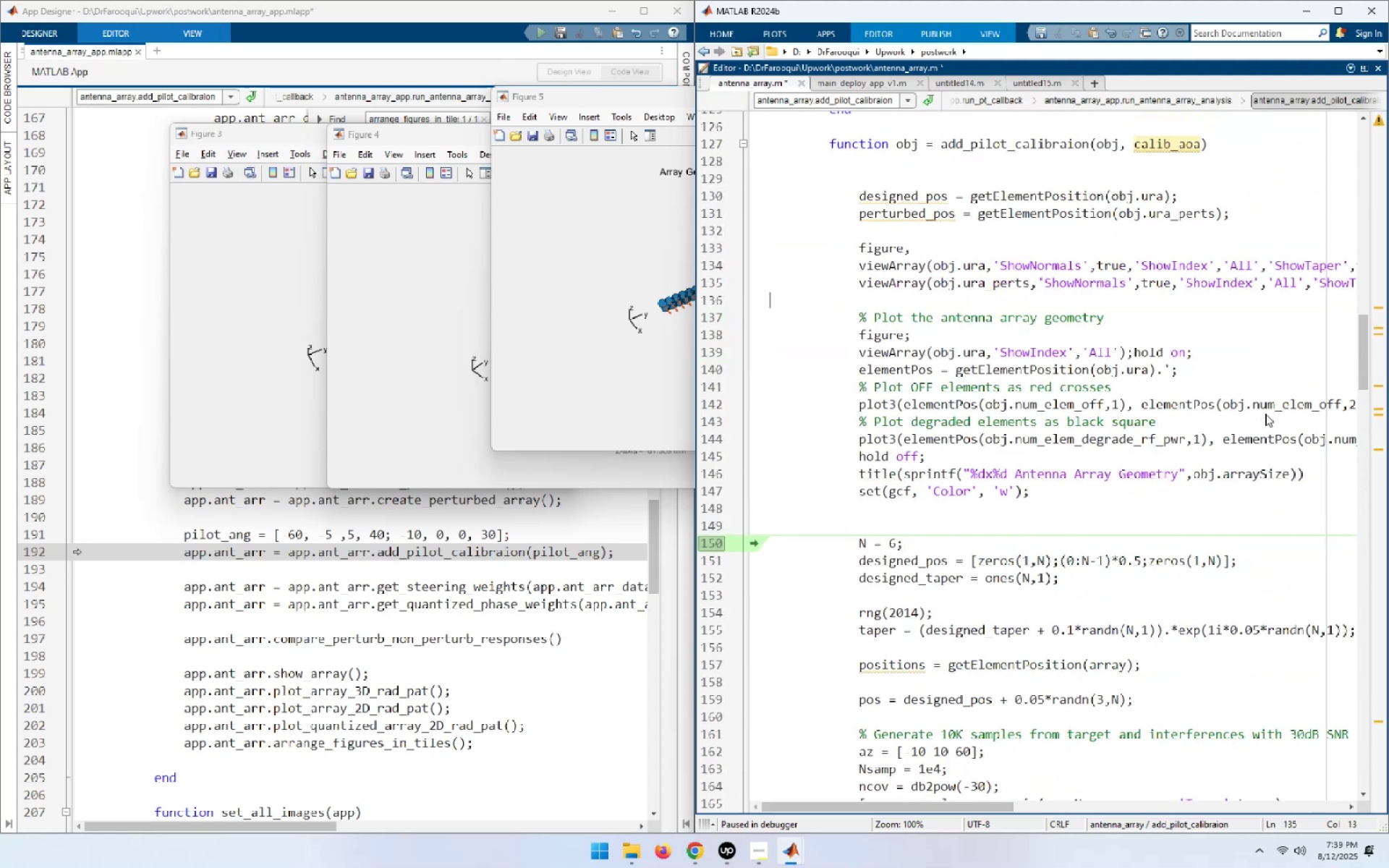 
key(ArrowDown)
 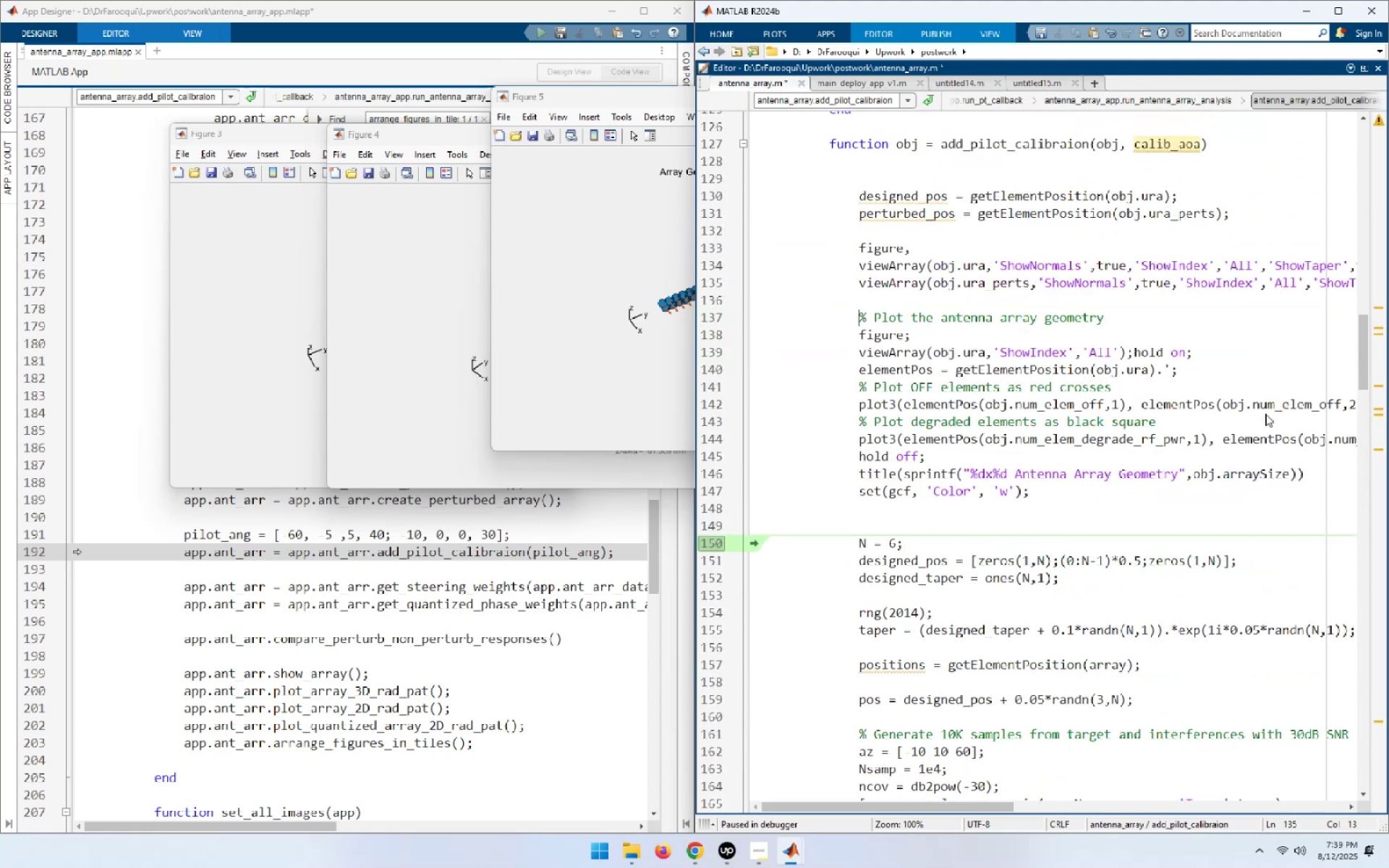 
key(ArrowDown)
 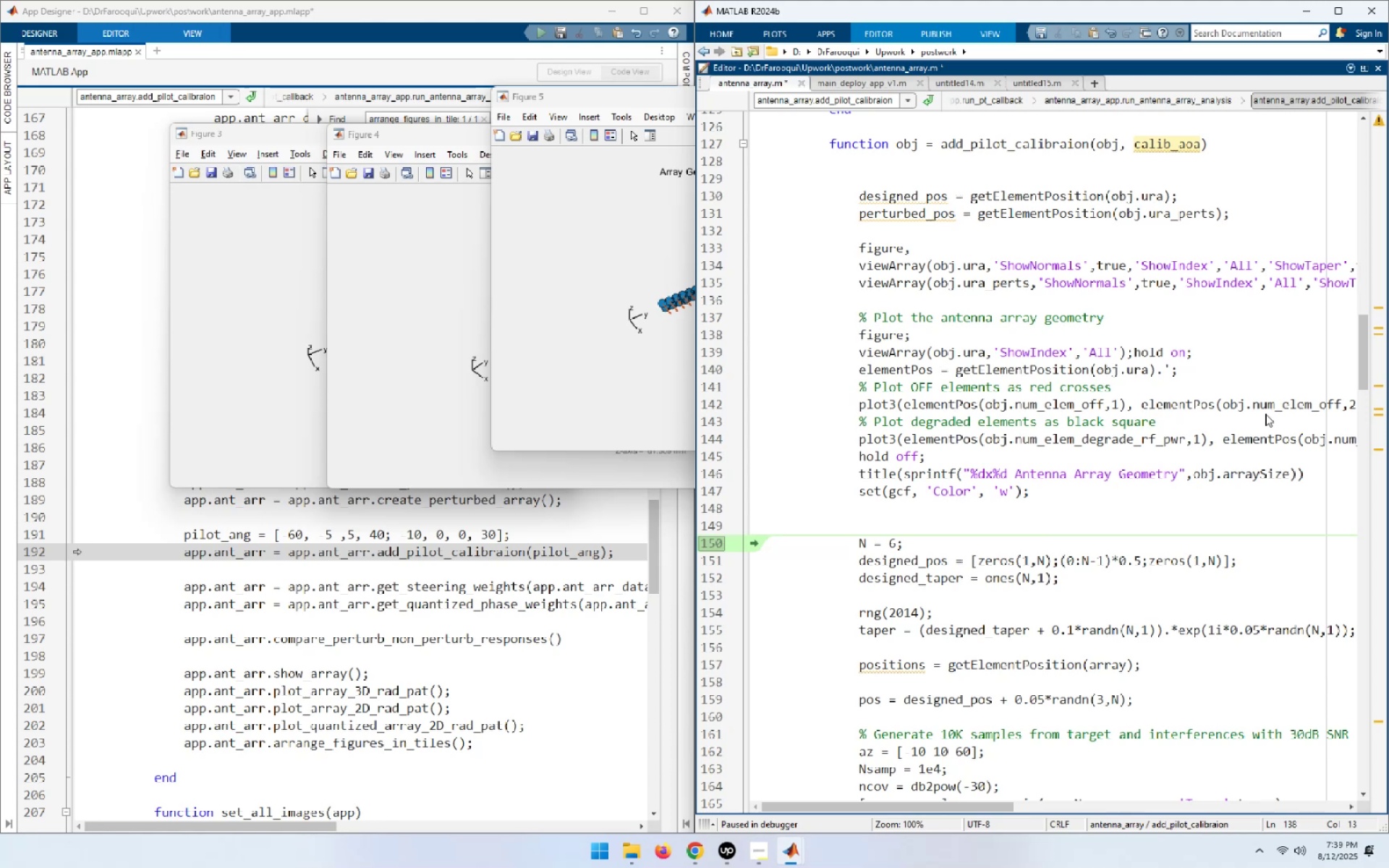 
key(ArrowDown)
 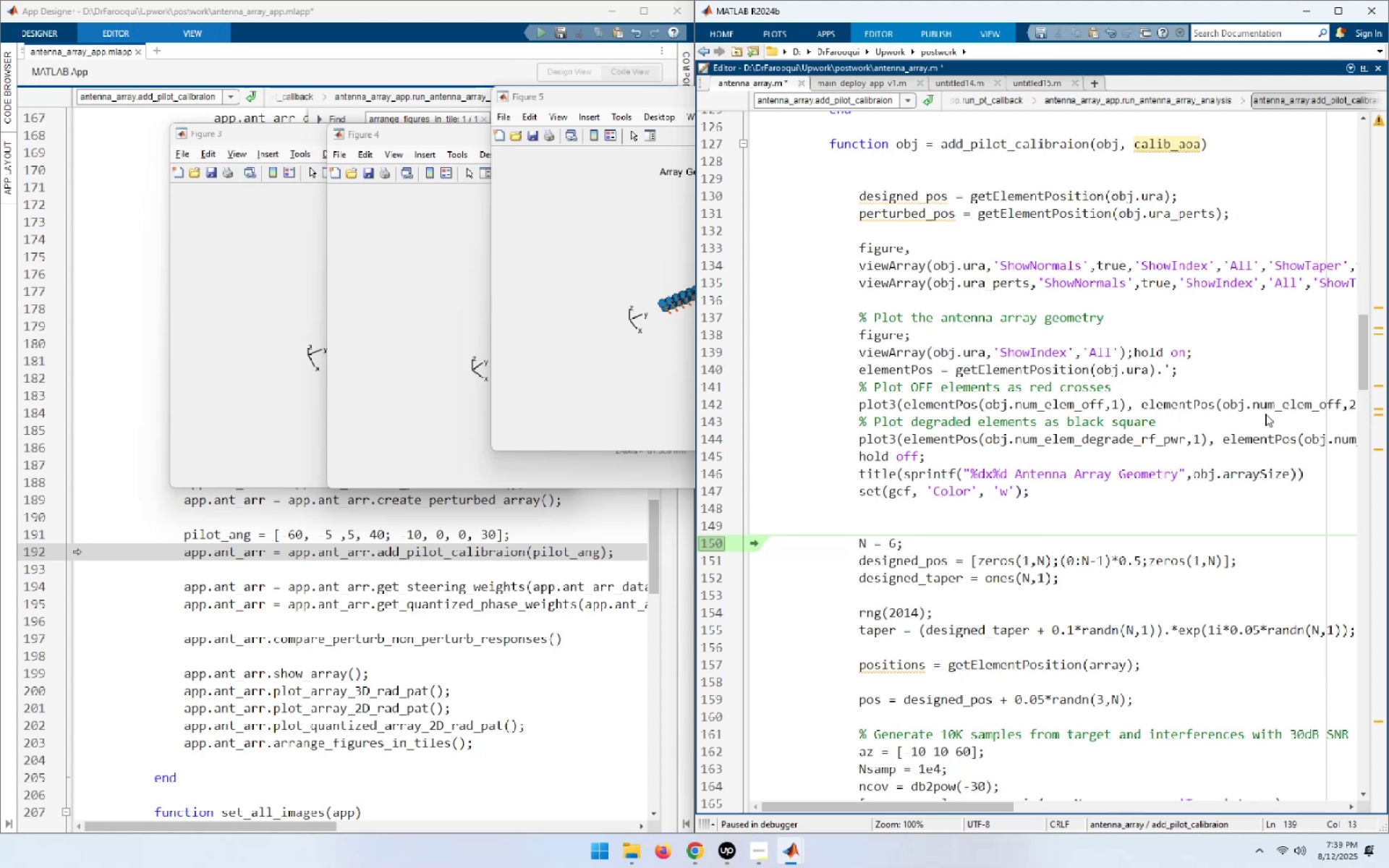 
key(Control+R)
 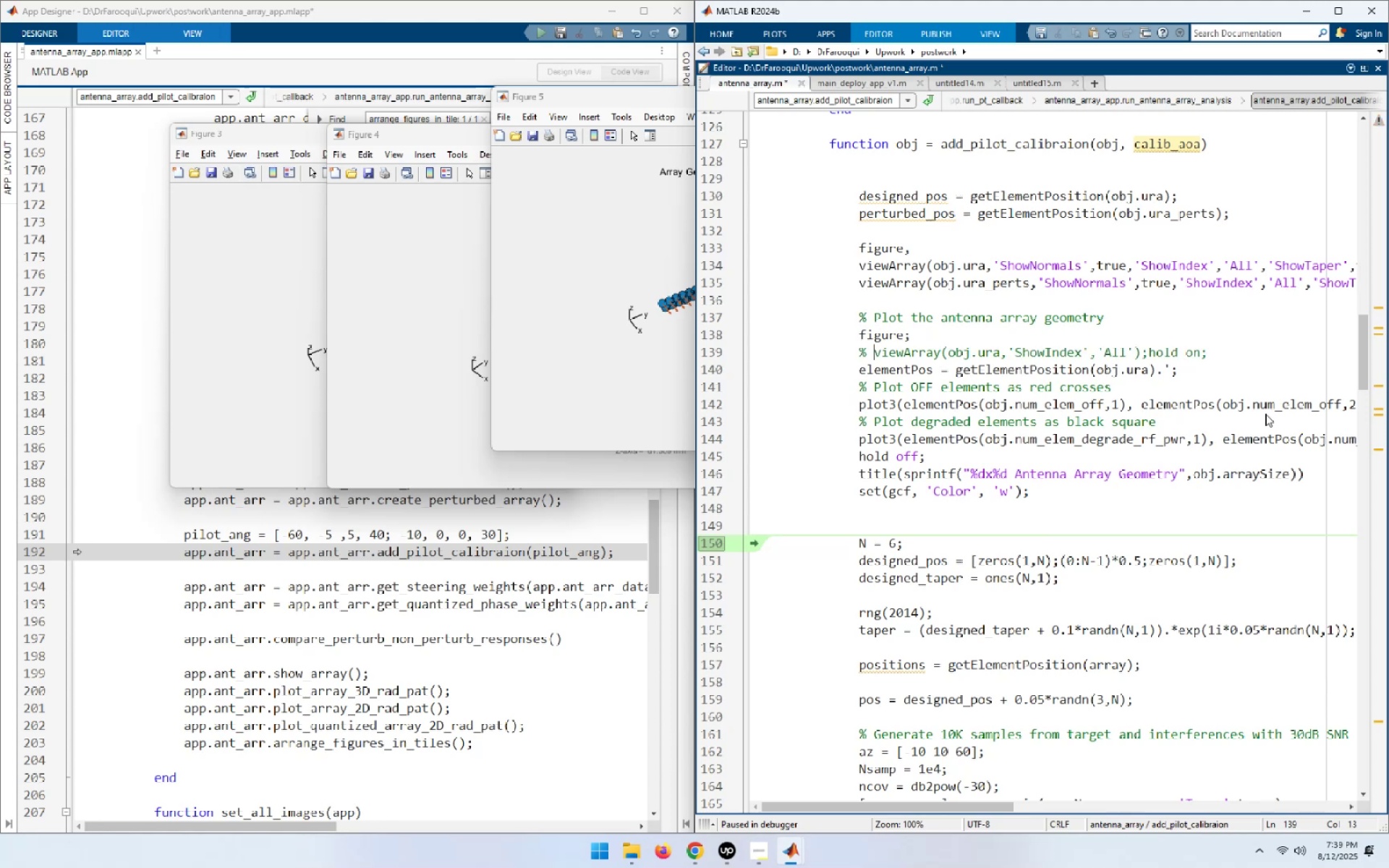 
key(ArrowDown)
 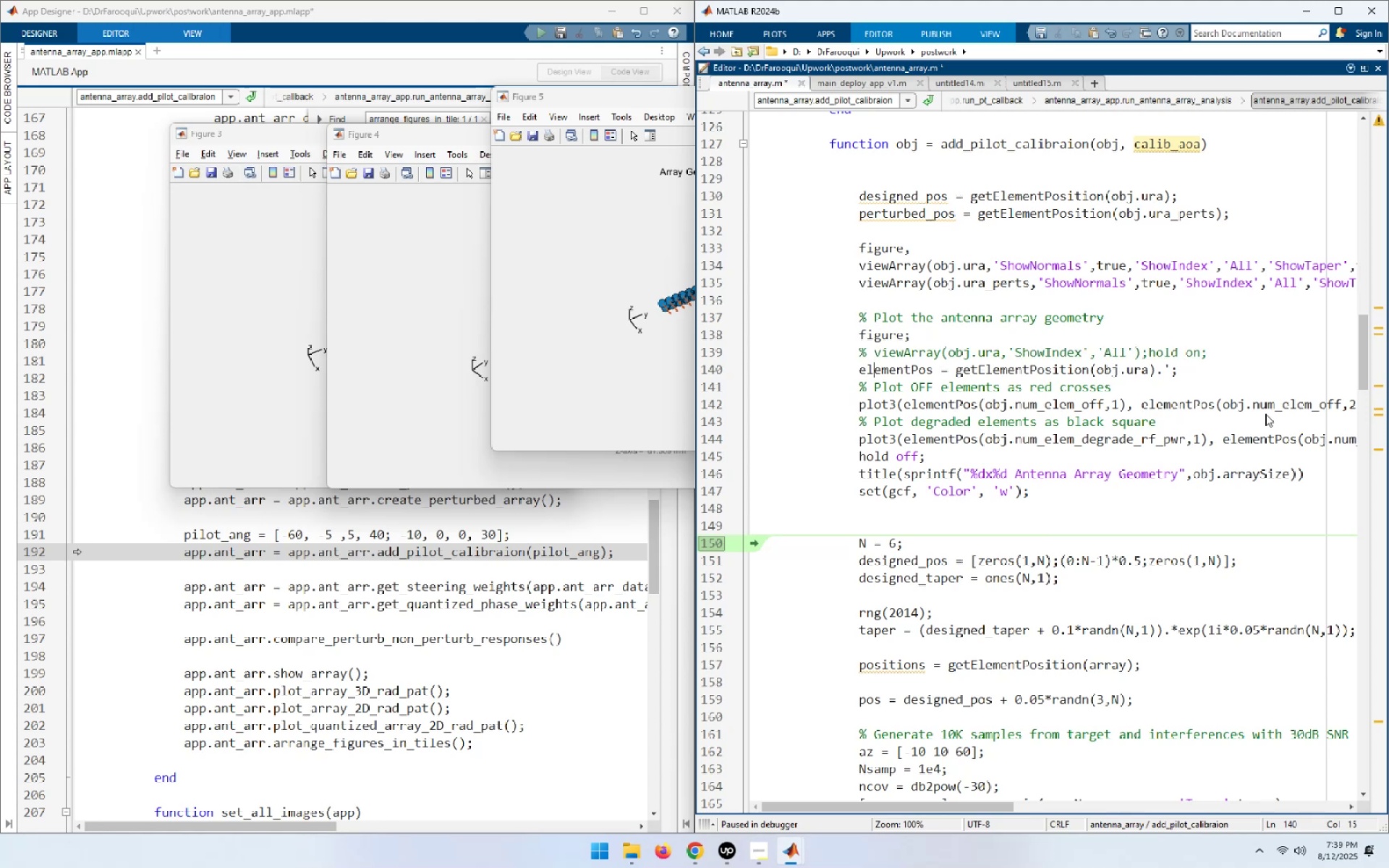 
key(Control+ControlLeft)
 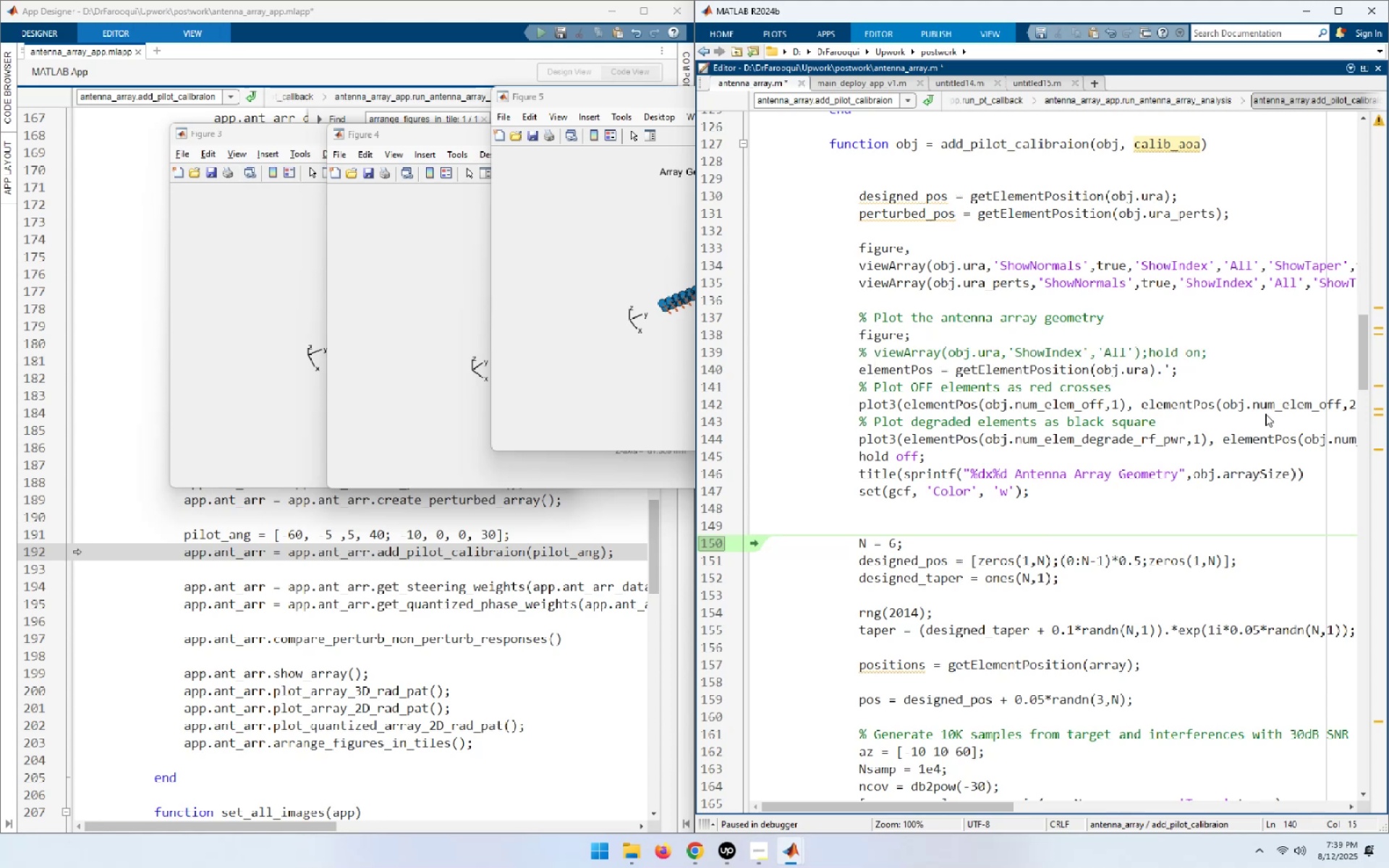 
key(Control+R)
 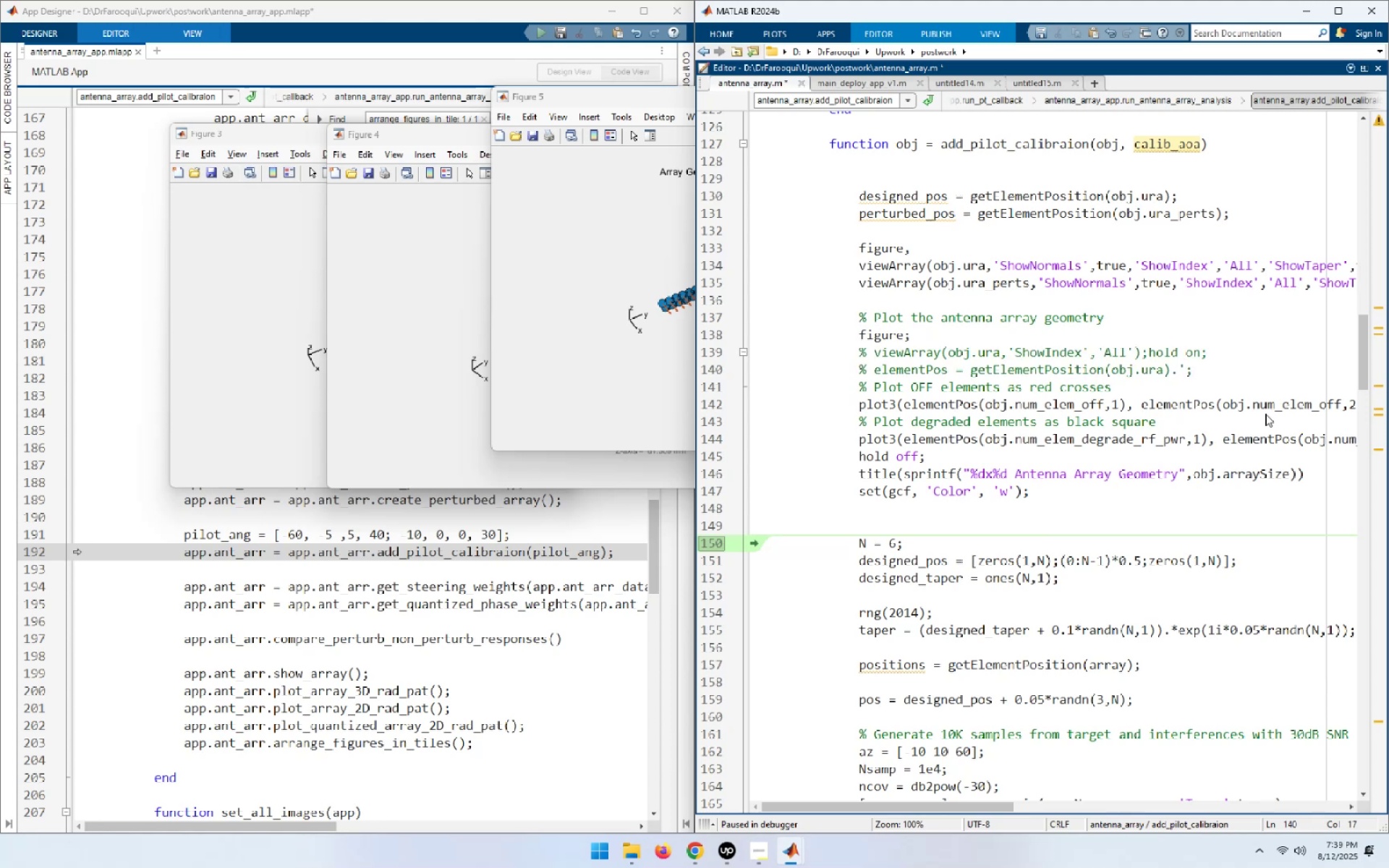 
key(ArrowDown)
 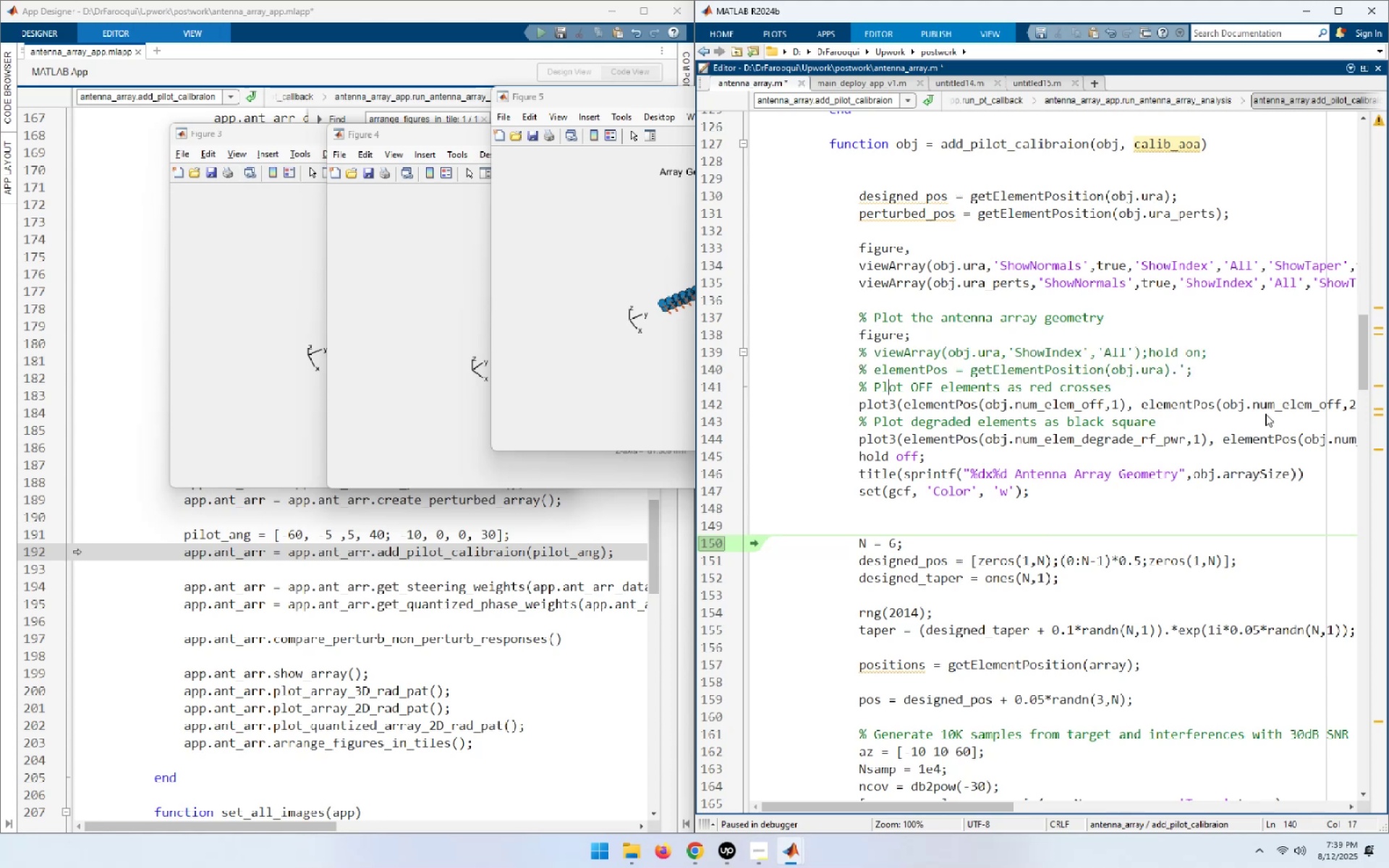 
key(ArrowDown)
 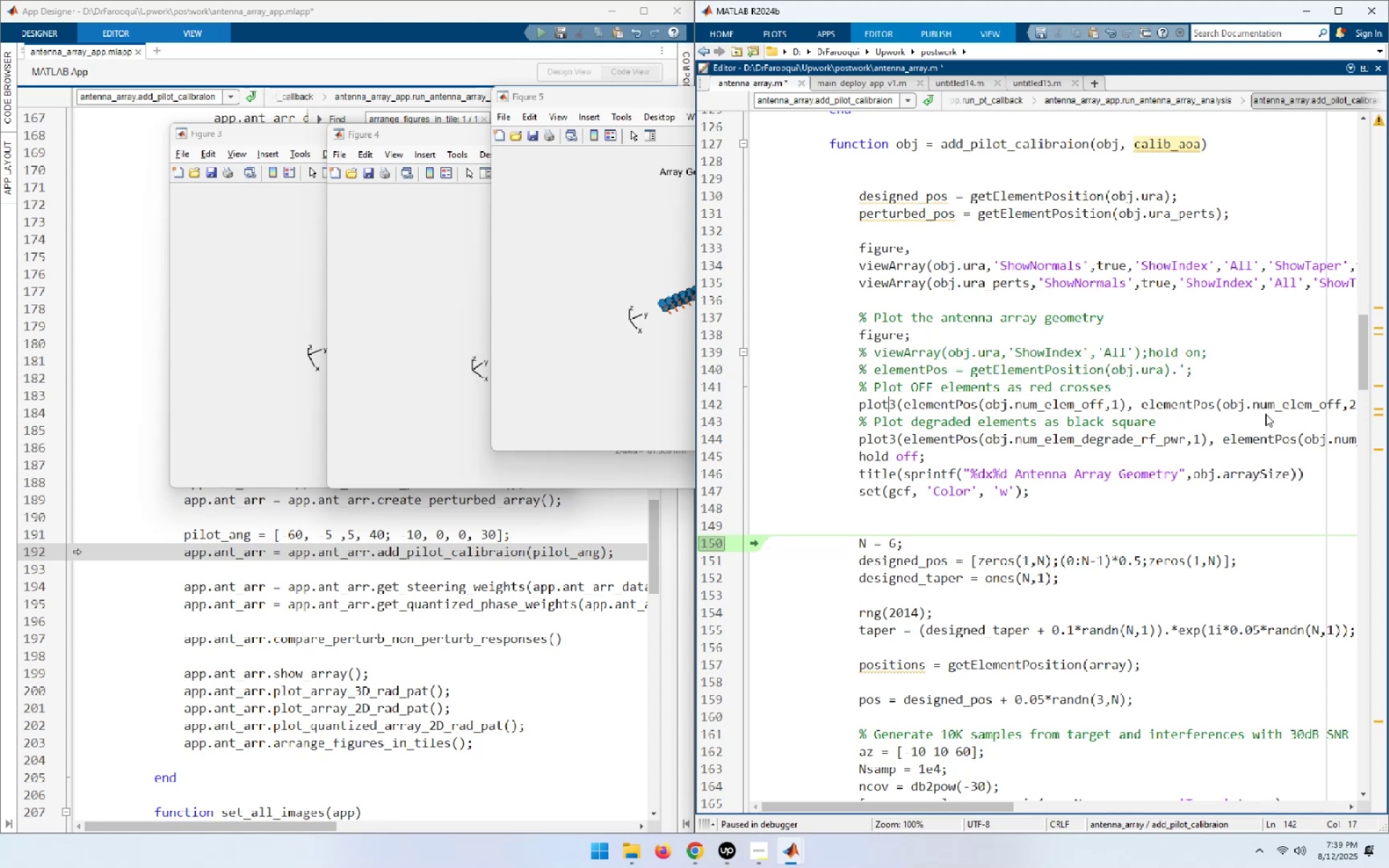 
hold_key(key=ArrowRight, duration=1.5)
 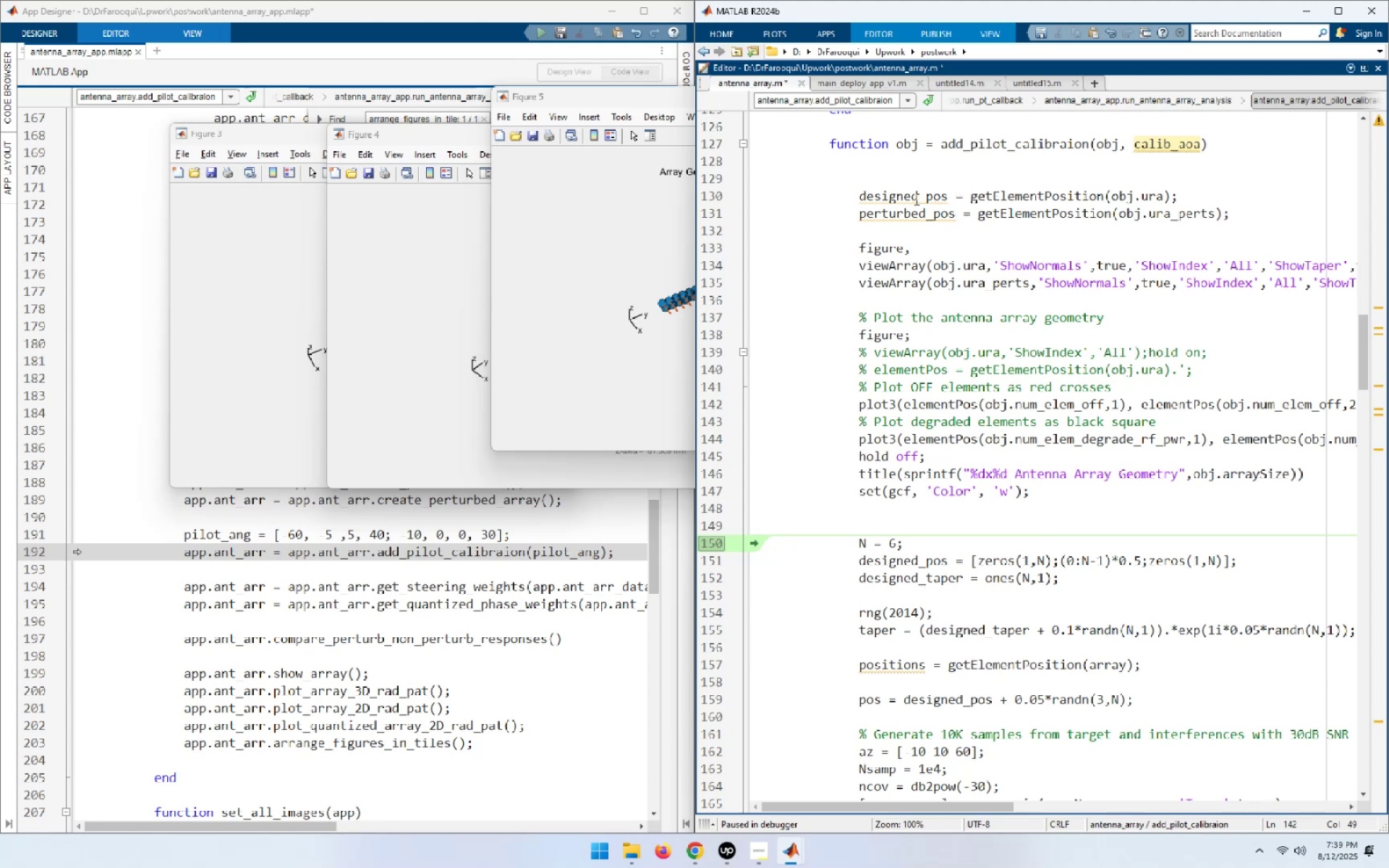 
double_click([915, 199])
 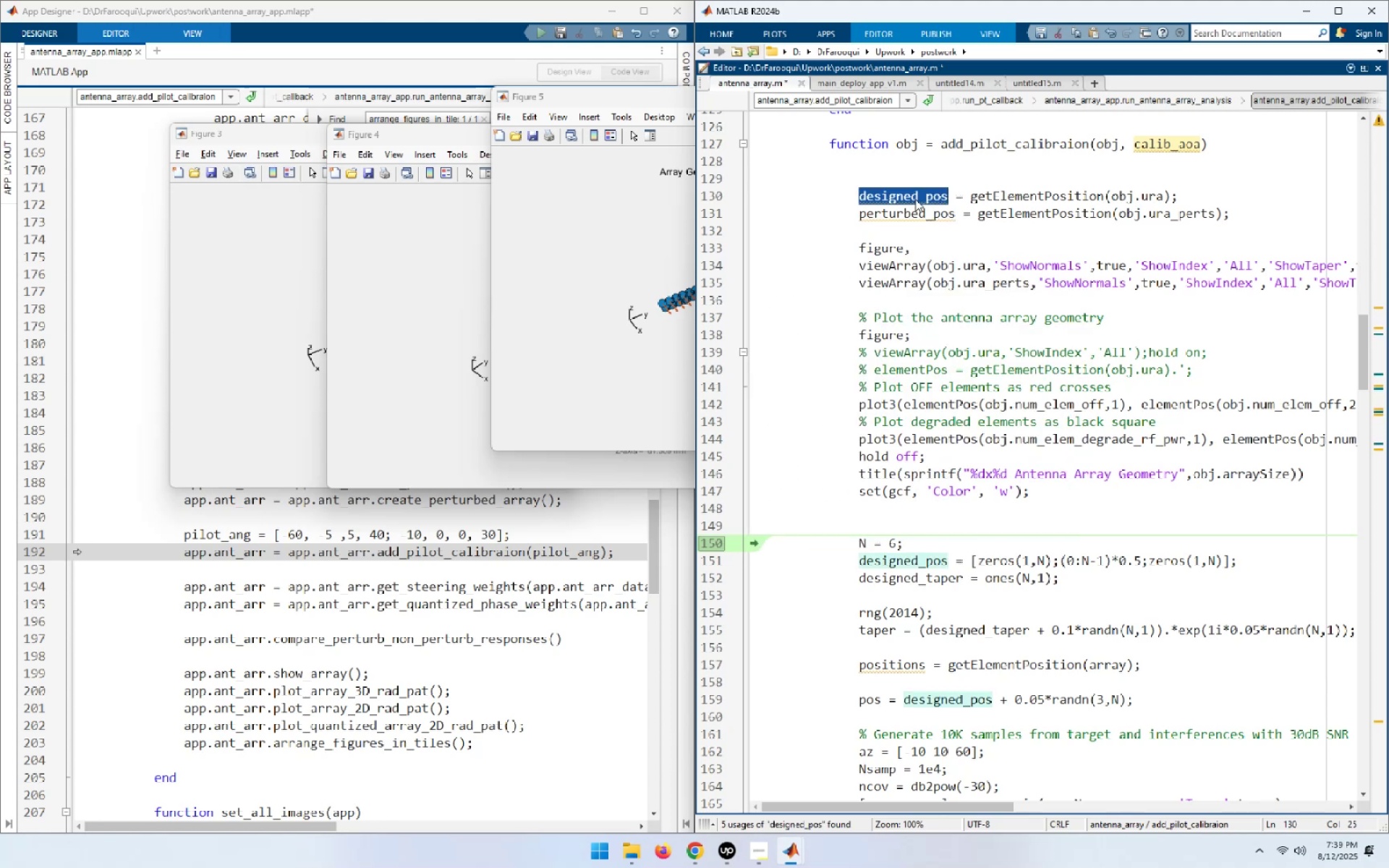 
key(Control+C)
 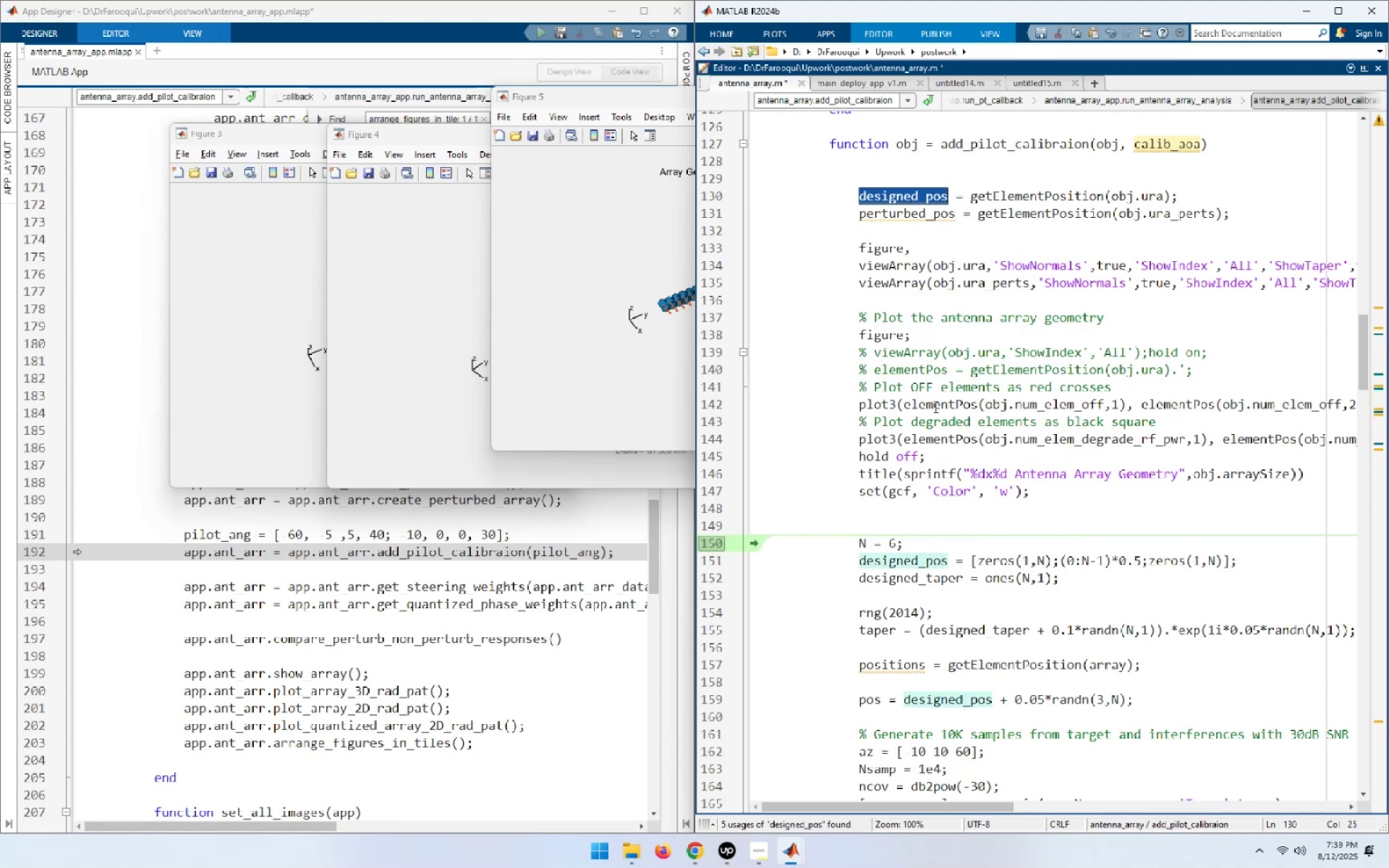 
double_click([934, 407])
 